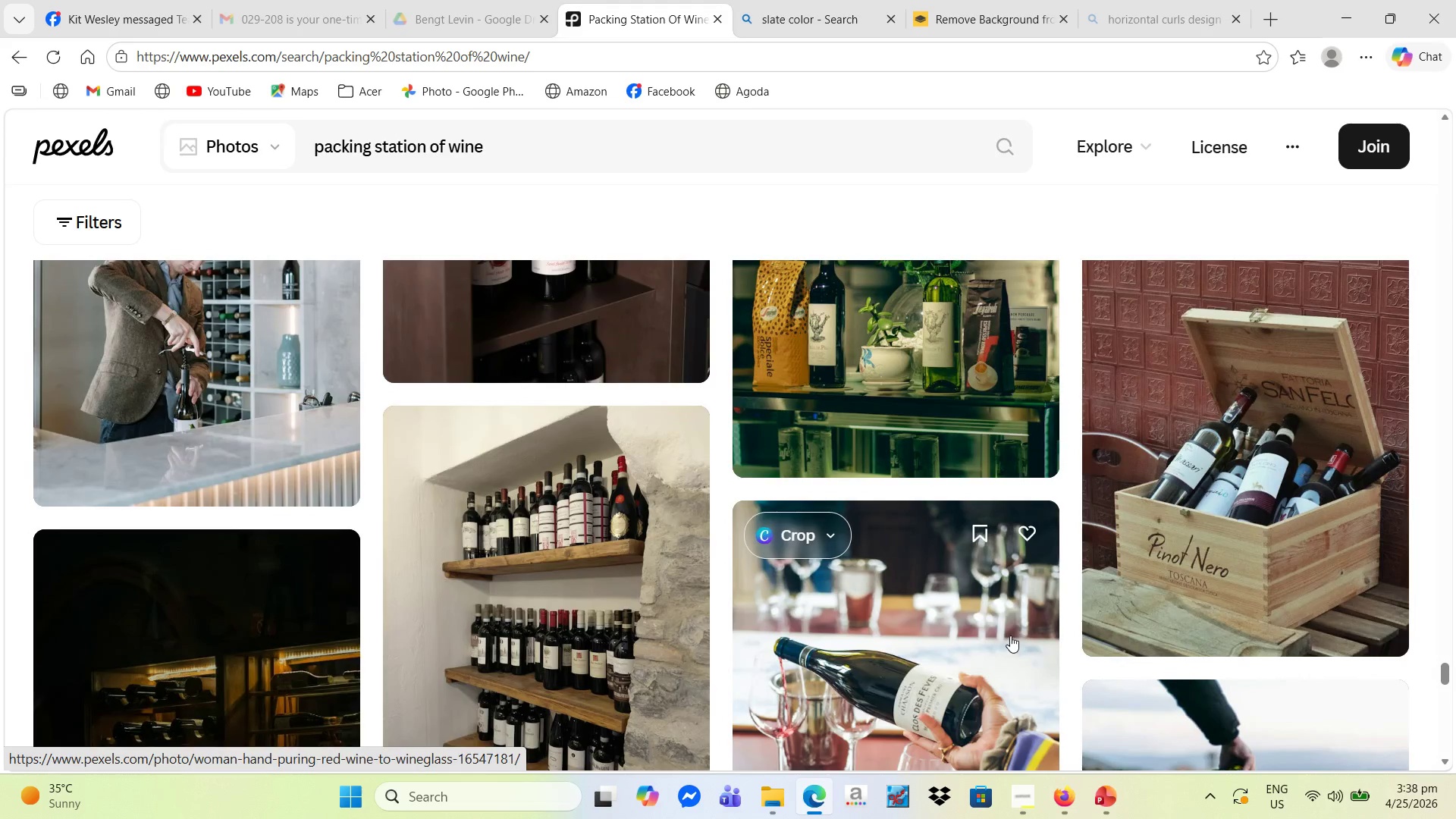 
scroll: coordinate [1010, 634], scroll_direction: up, amount: 1.0
 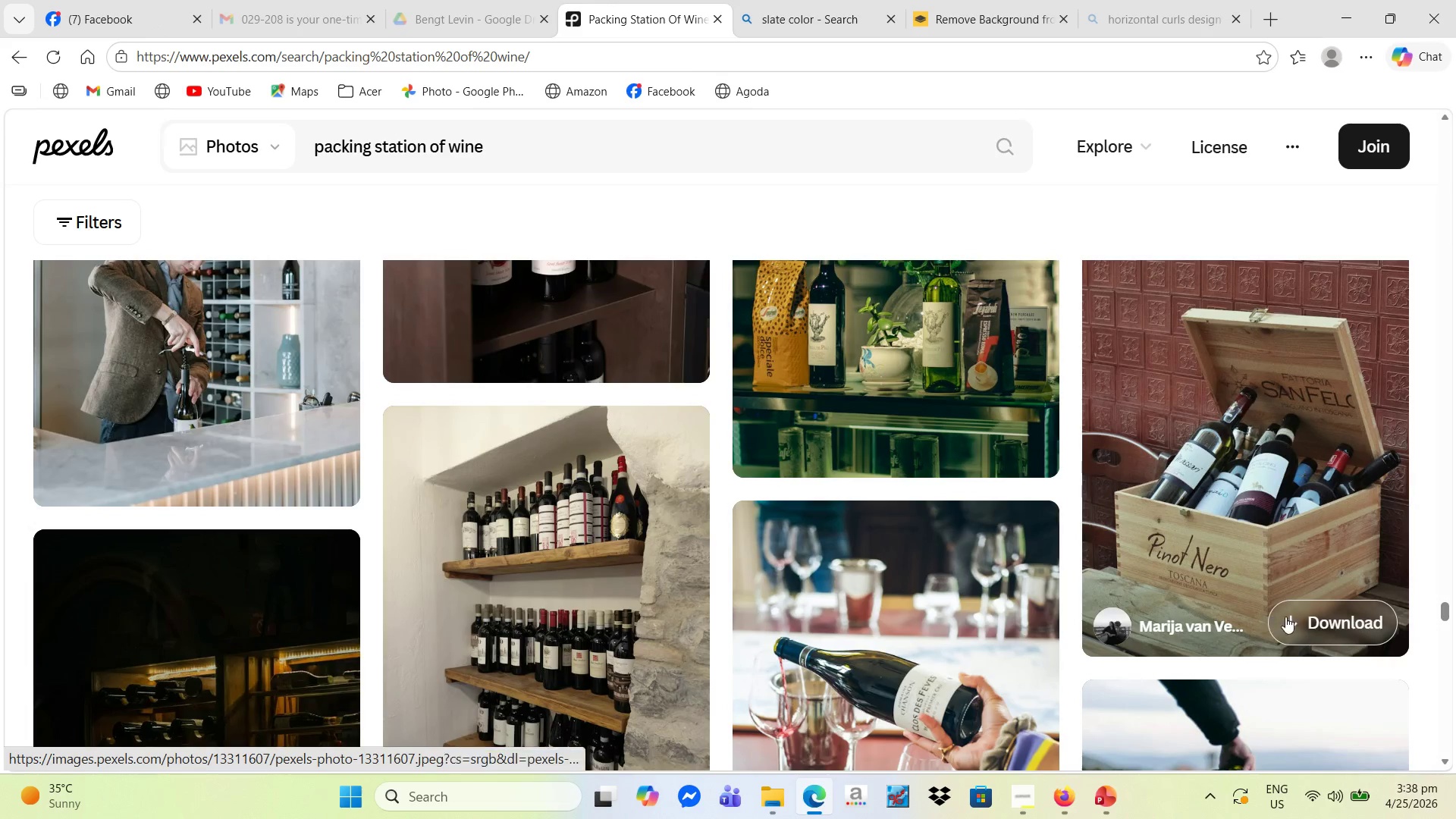 
left_click([1295, 617])
 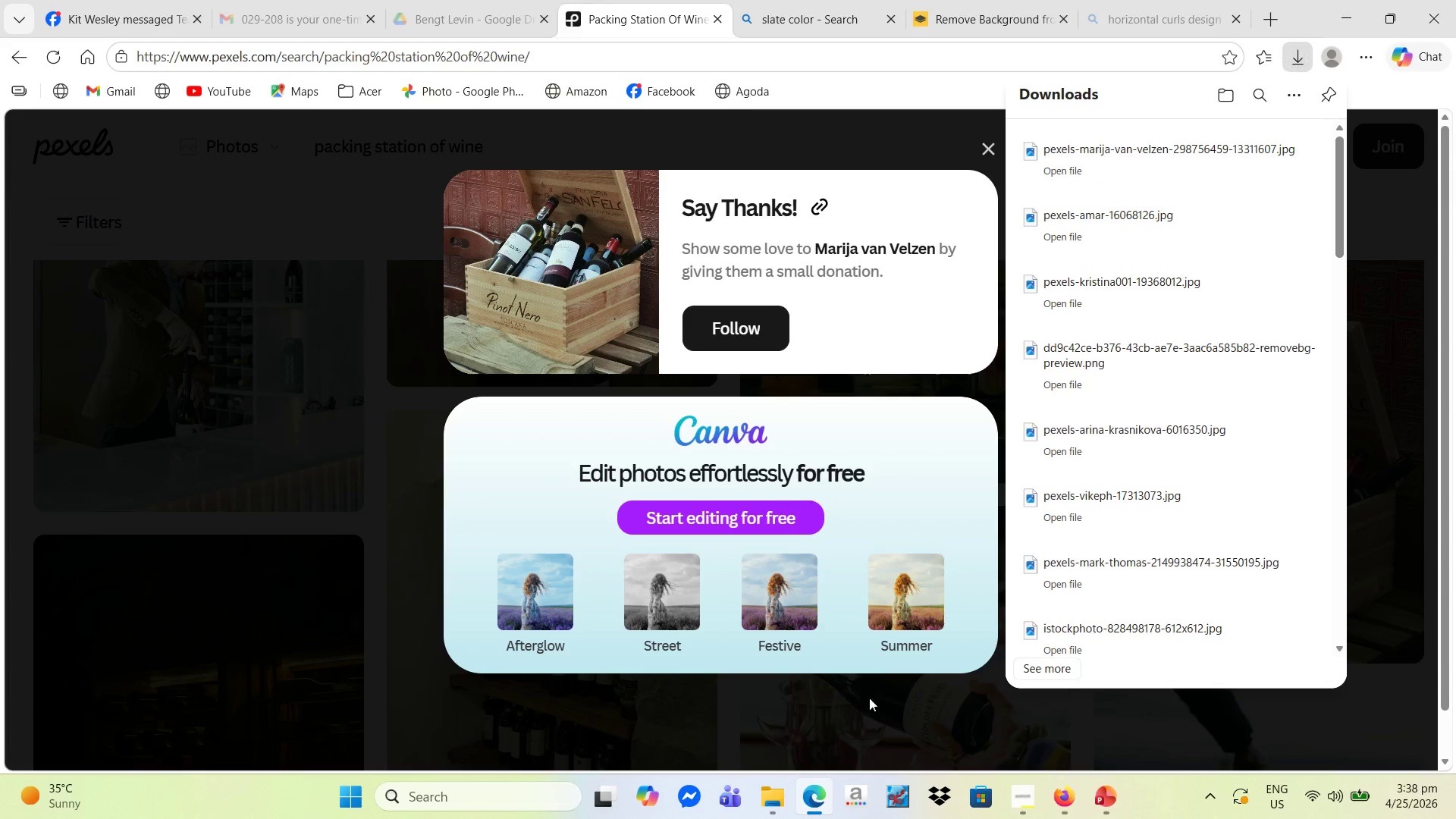 
left_click([412, 551])
 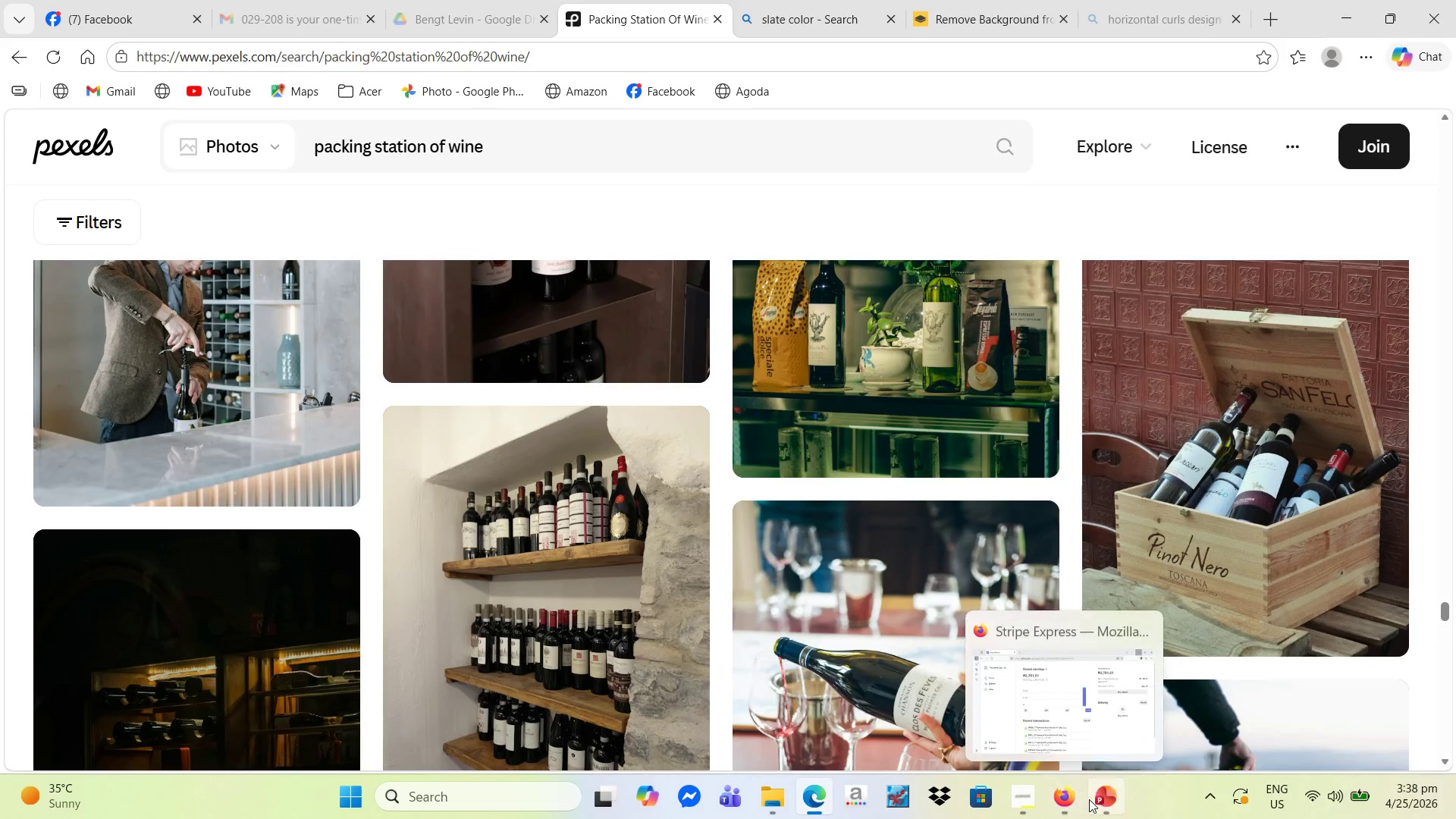 
left_click([1097, 799])
 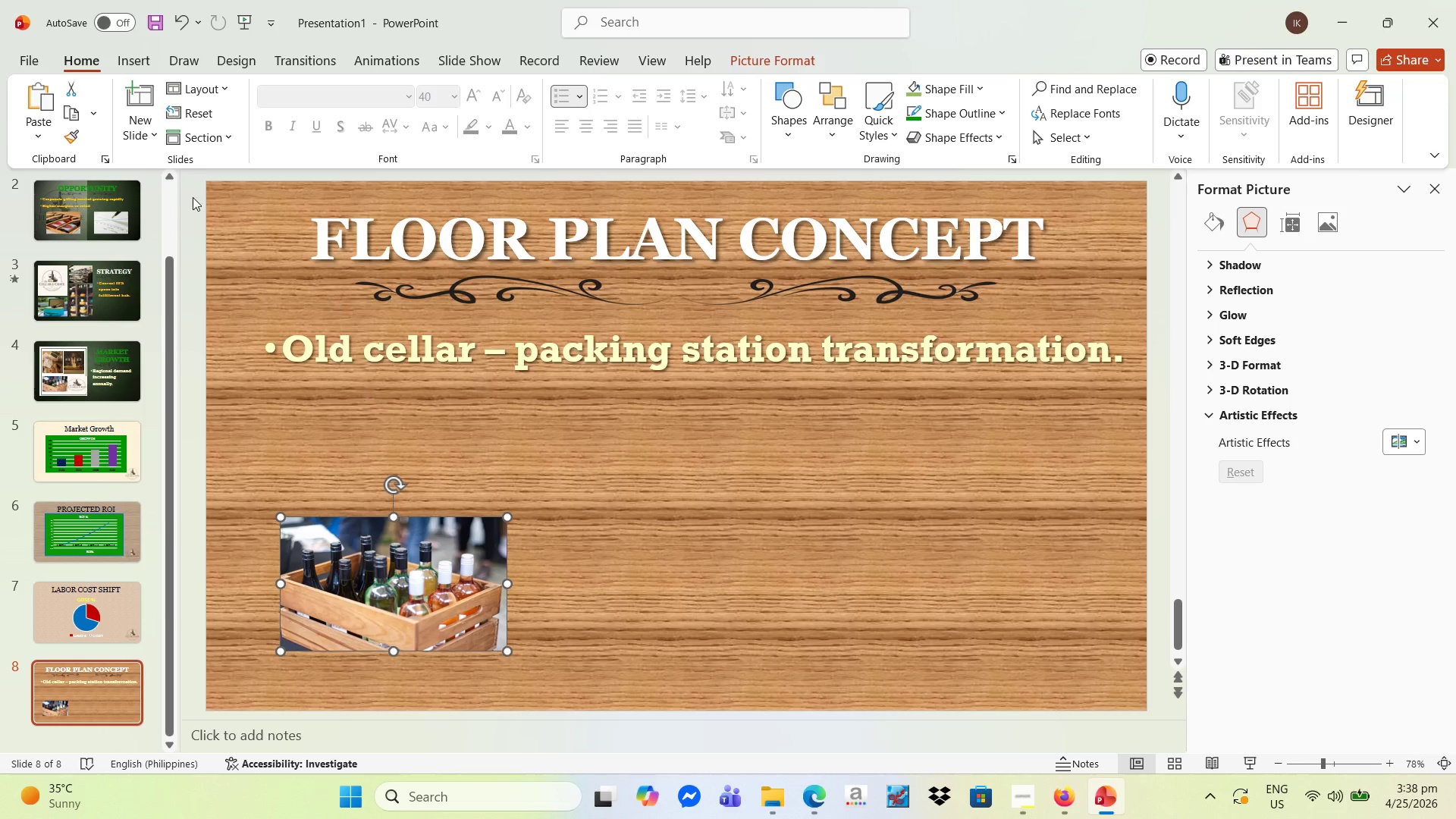 
left_click([122, 61])
 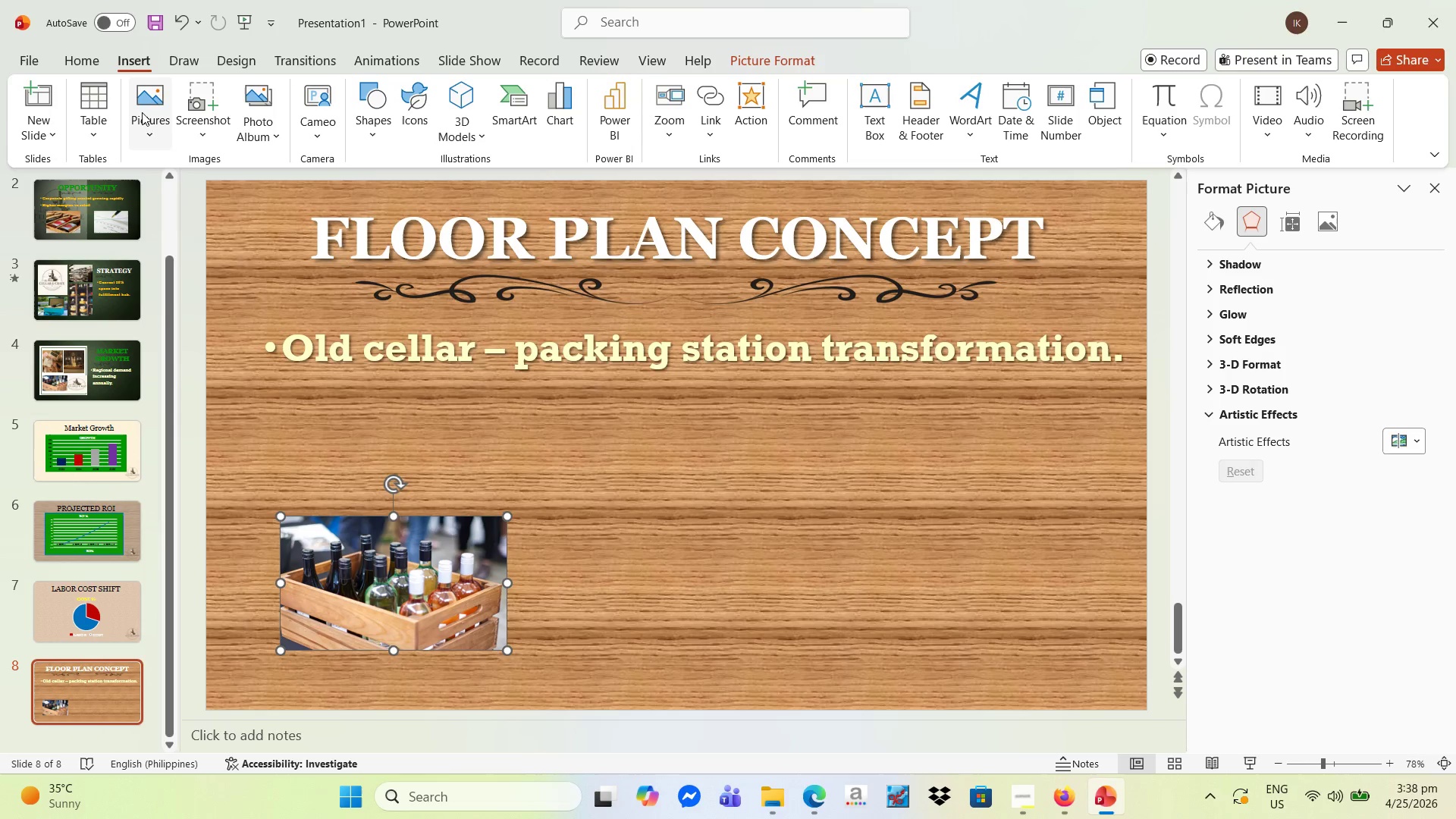 
left_click([143, 110])
 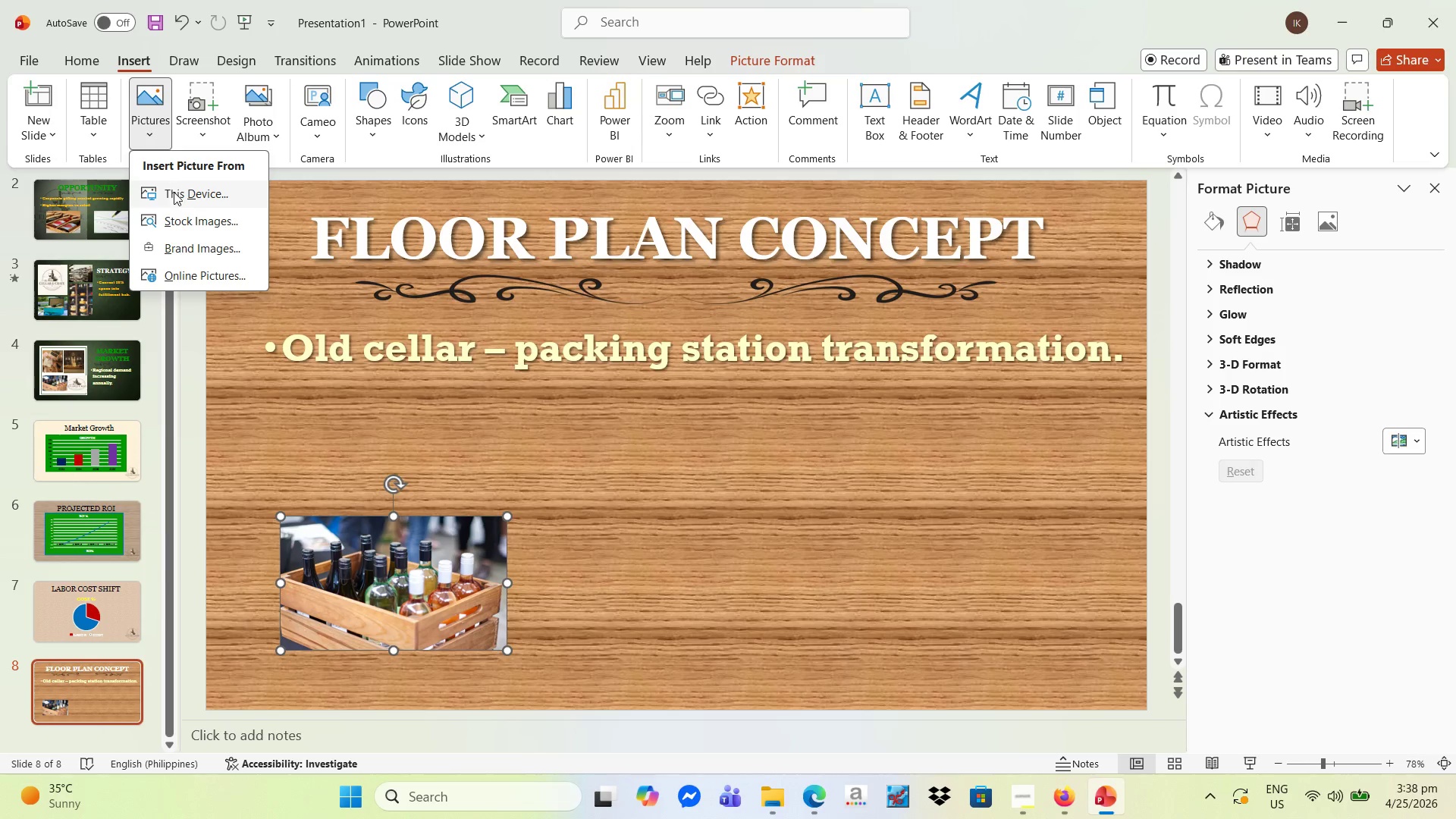 
left_click([174, 193])
 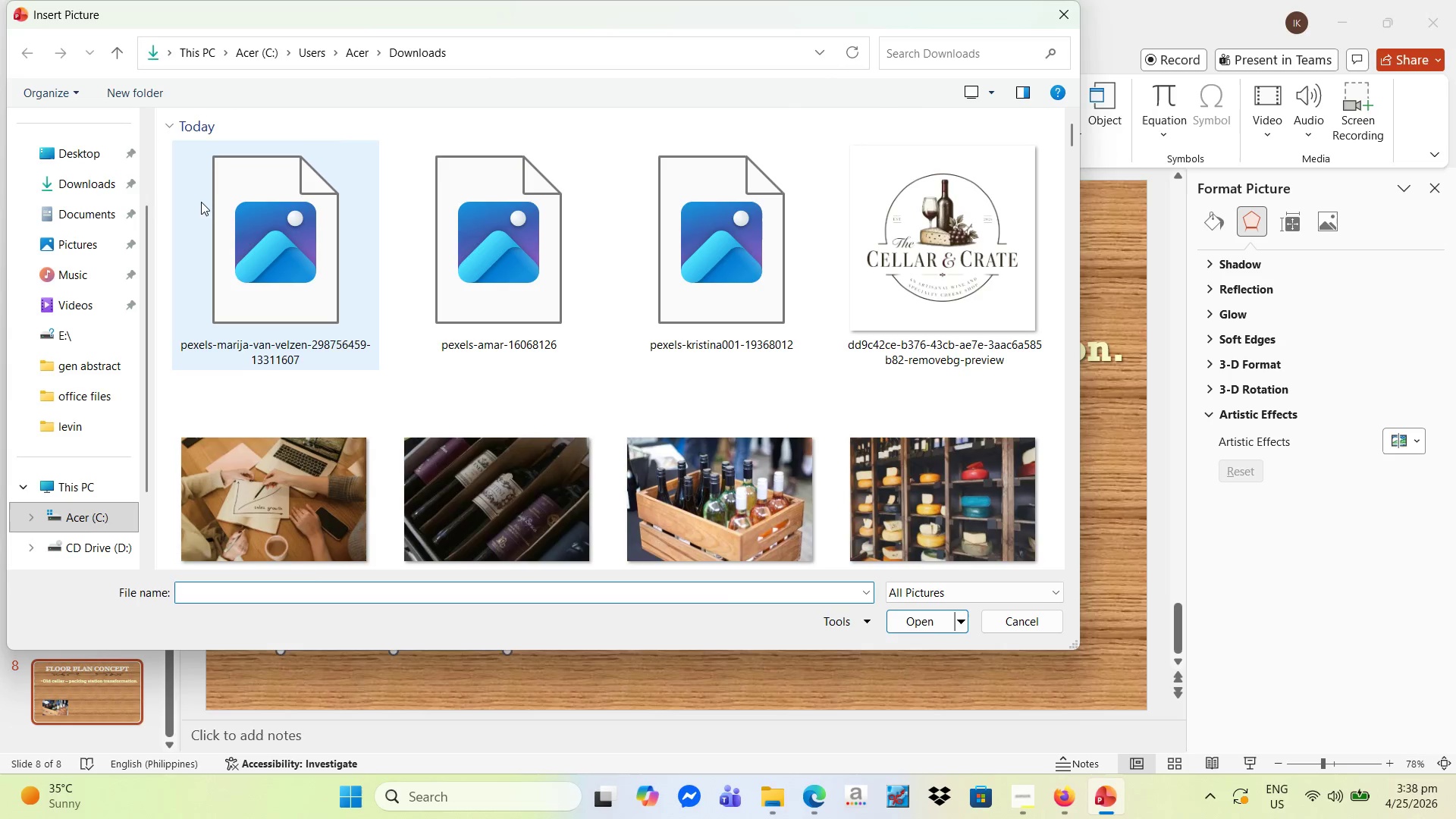 
mouse_move([301, 231])
 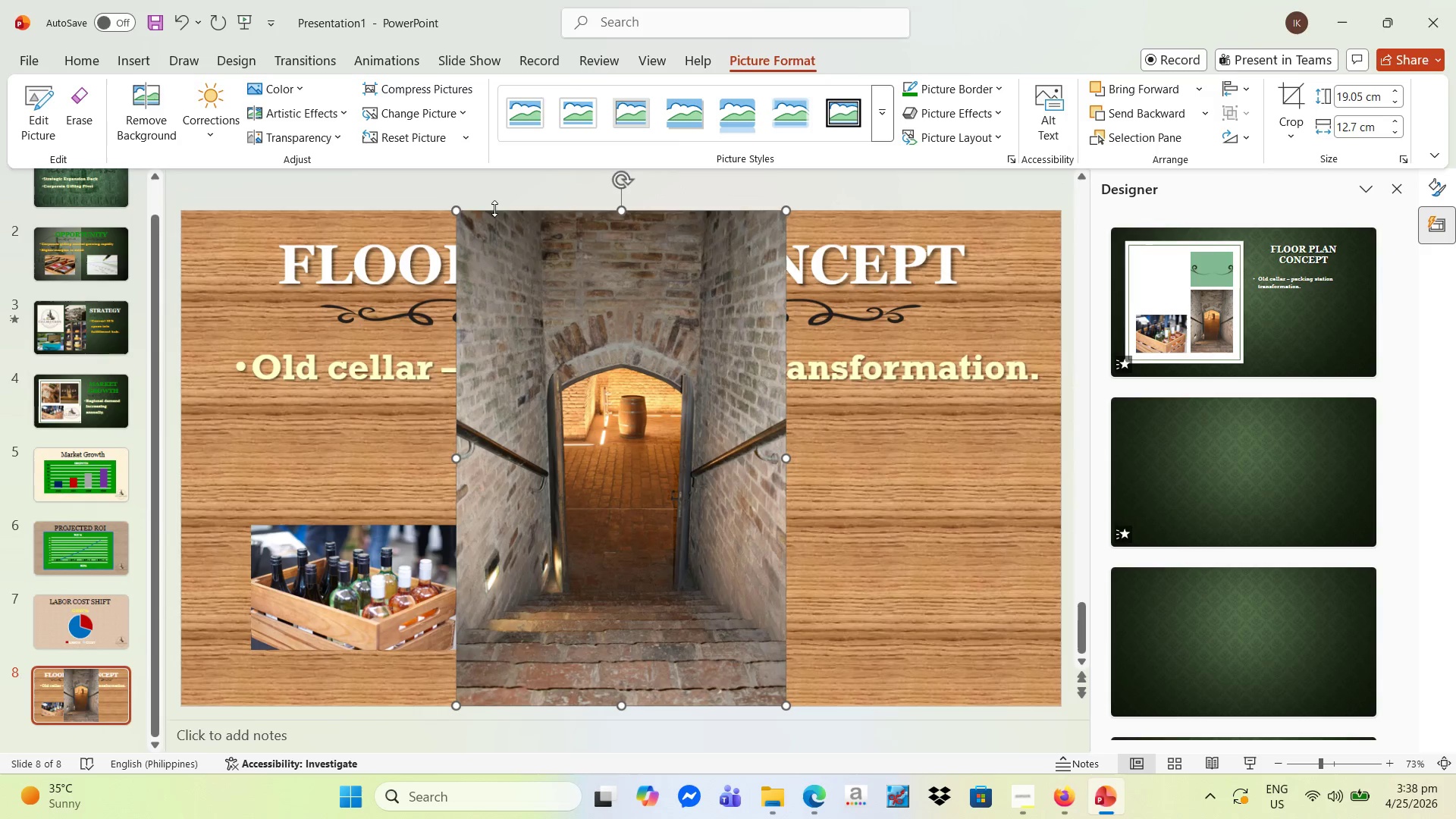 
wait(5.98)
 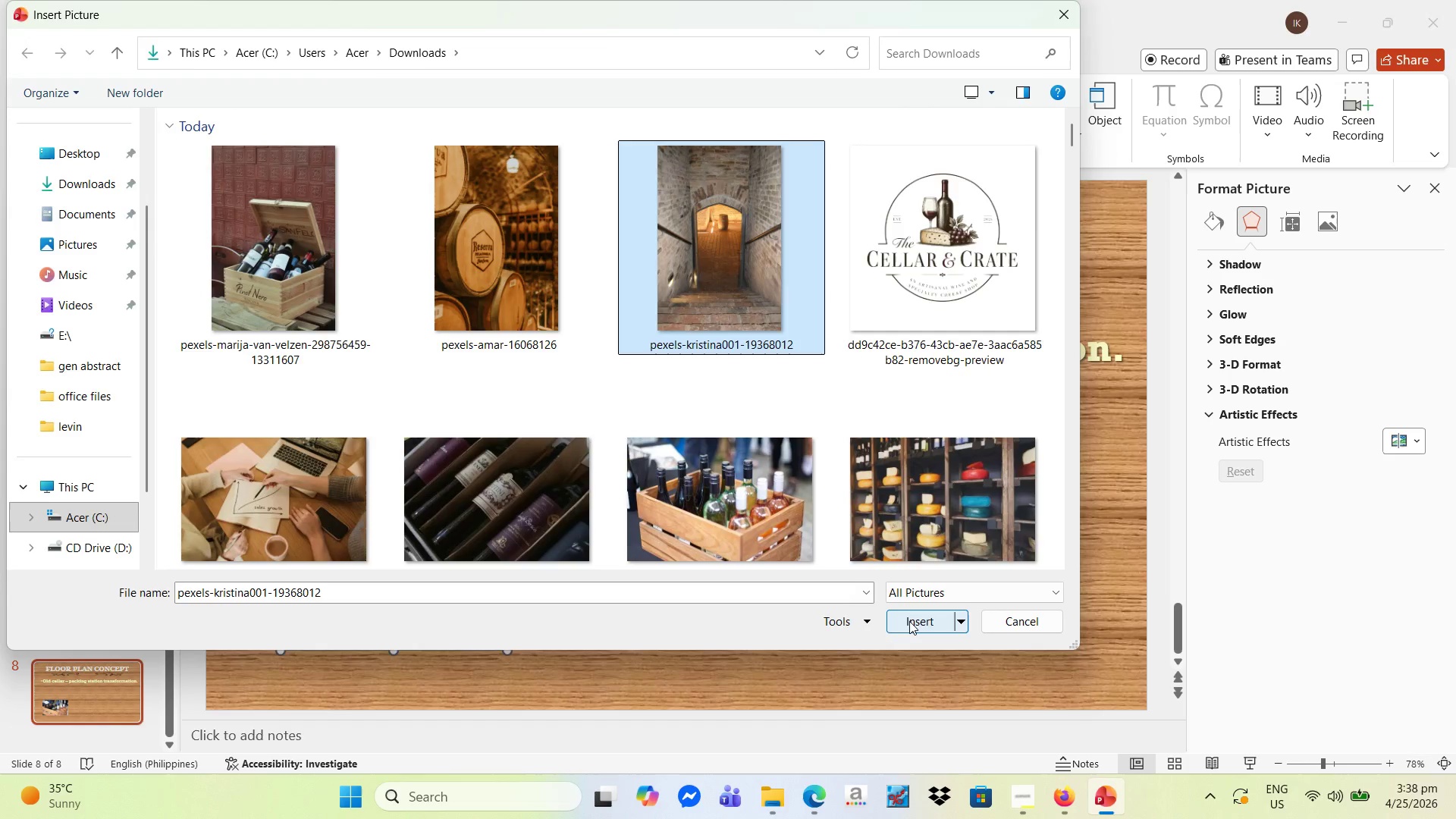 
left_click_drag(start_coordinate=[454, 207], to_coordinate=[578, 418])
 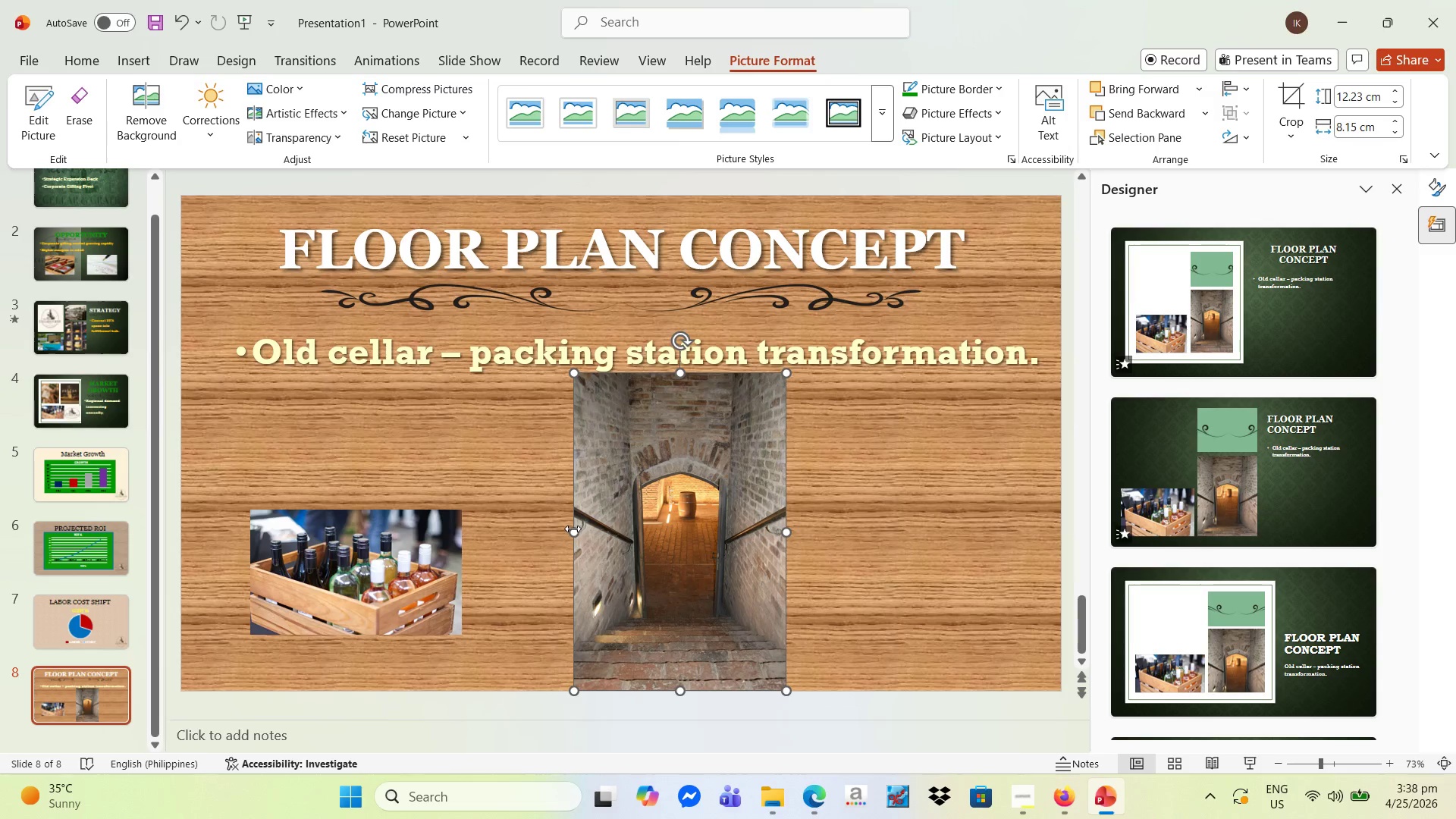 
left_click_drag(start_coordinate=[571, 529], to_coordinate=[514, 519])
 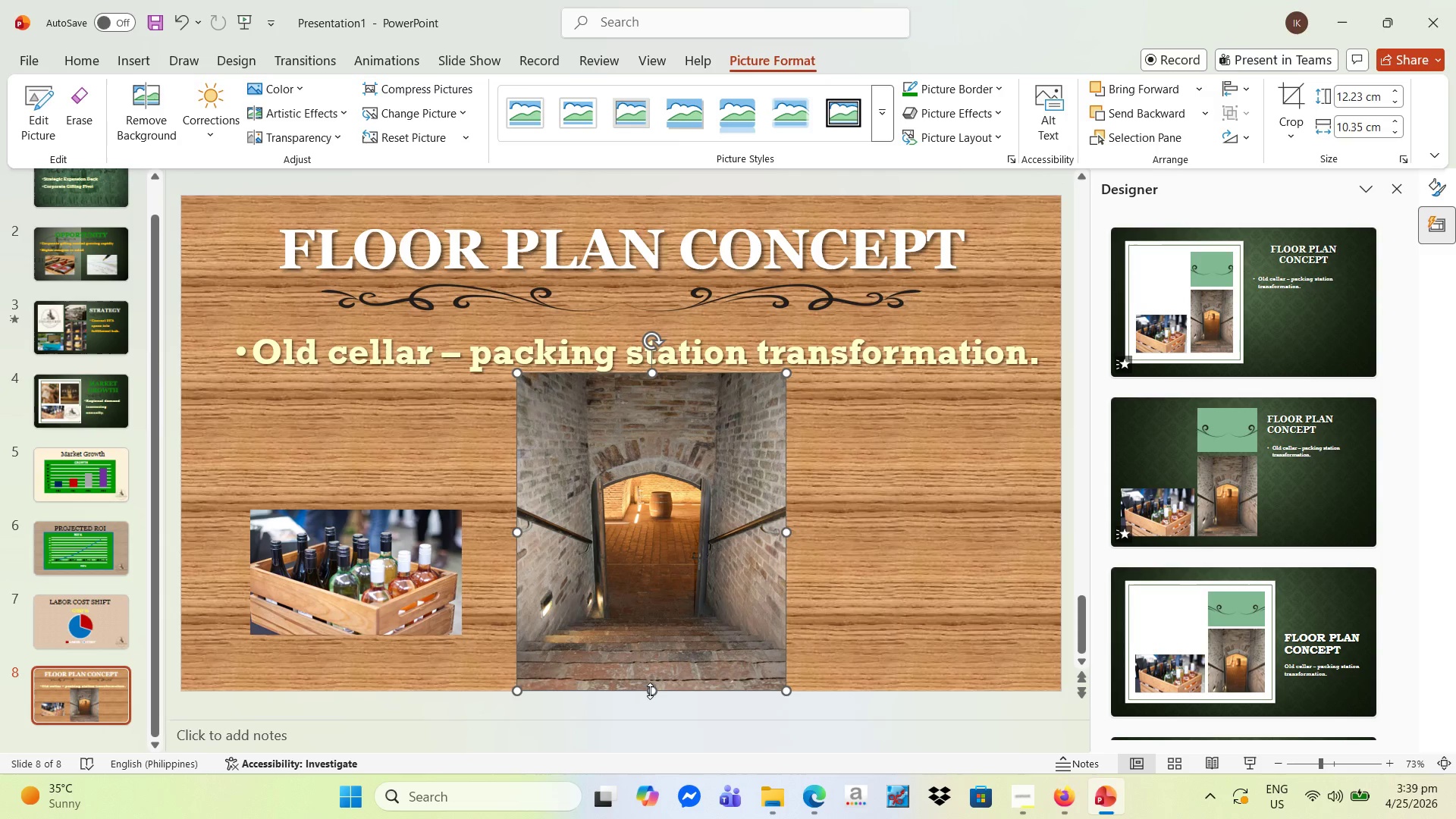 
left_click_drag(start_coordinate=[653, 691], to_coordinate=[677, 607])
 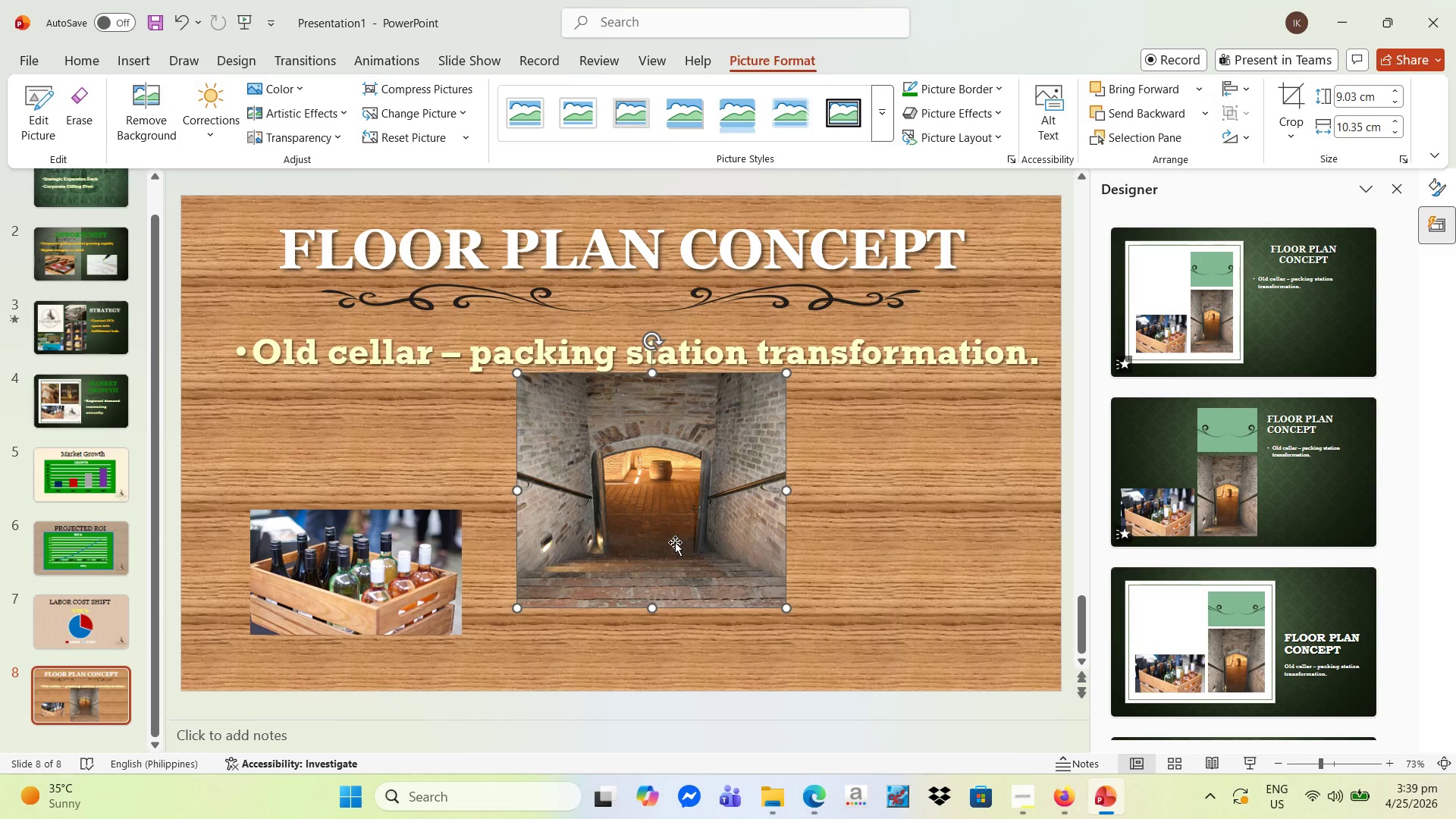 
left_click_drag(start_coordinate=[673, 541], to_coordinate=[416, 529])
 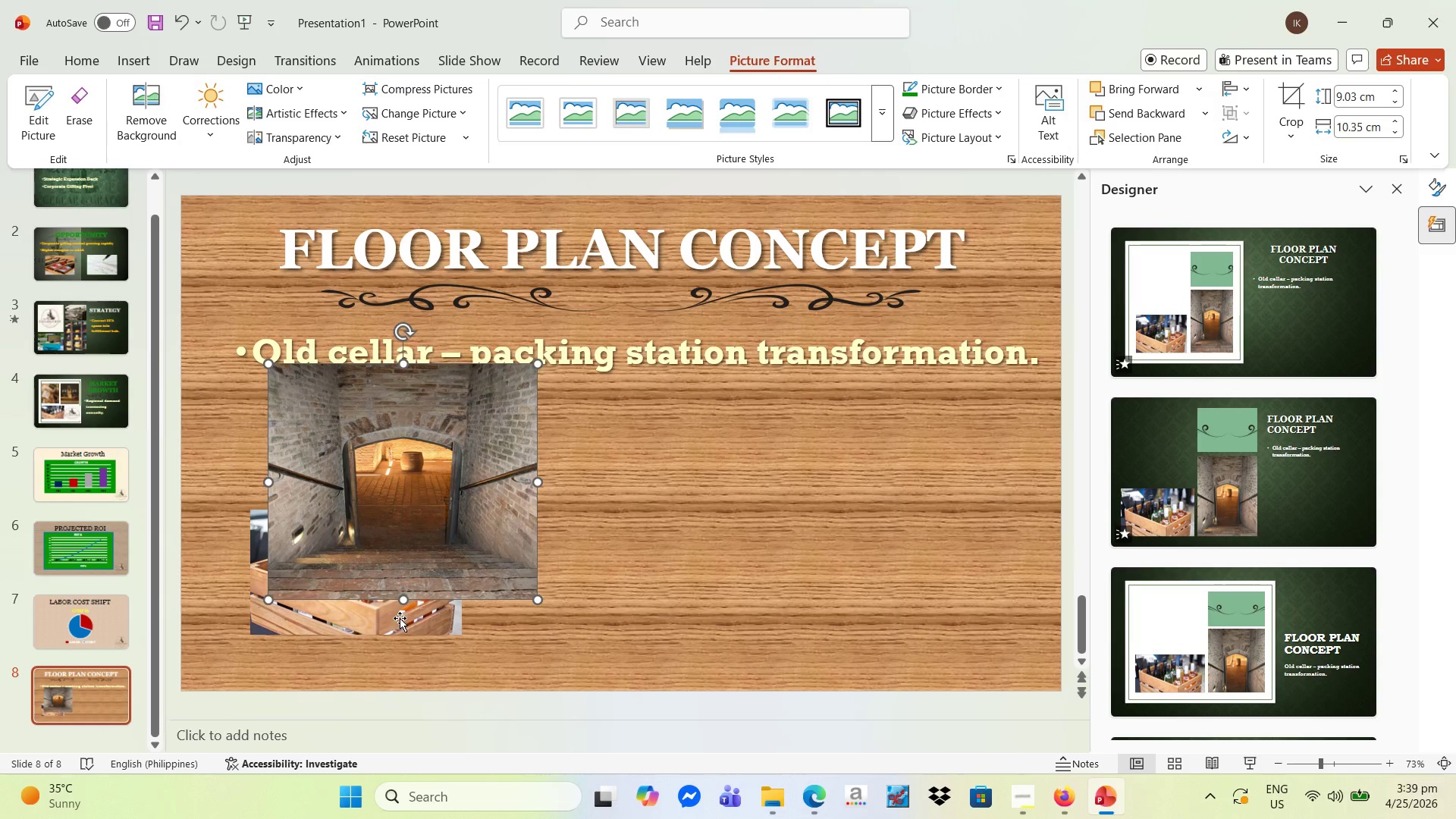 
left_click([403, 623])
 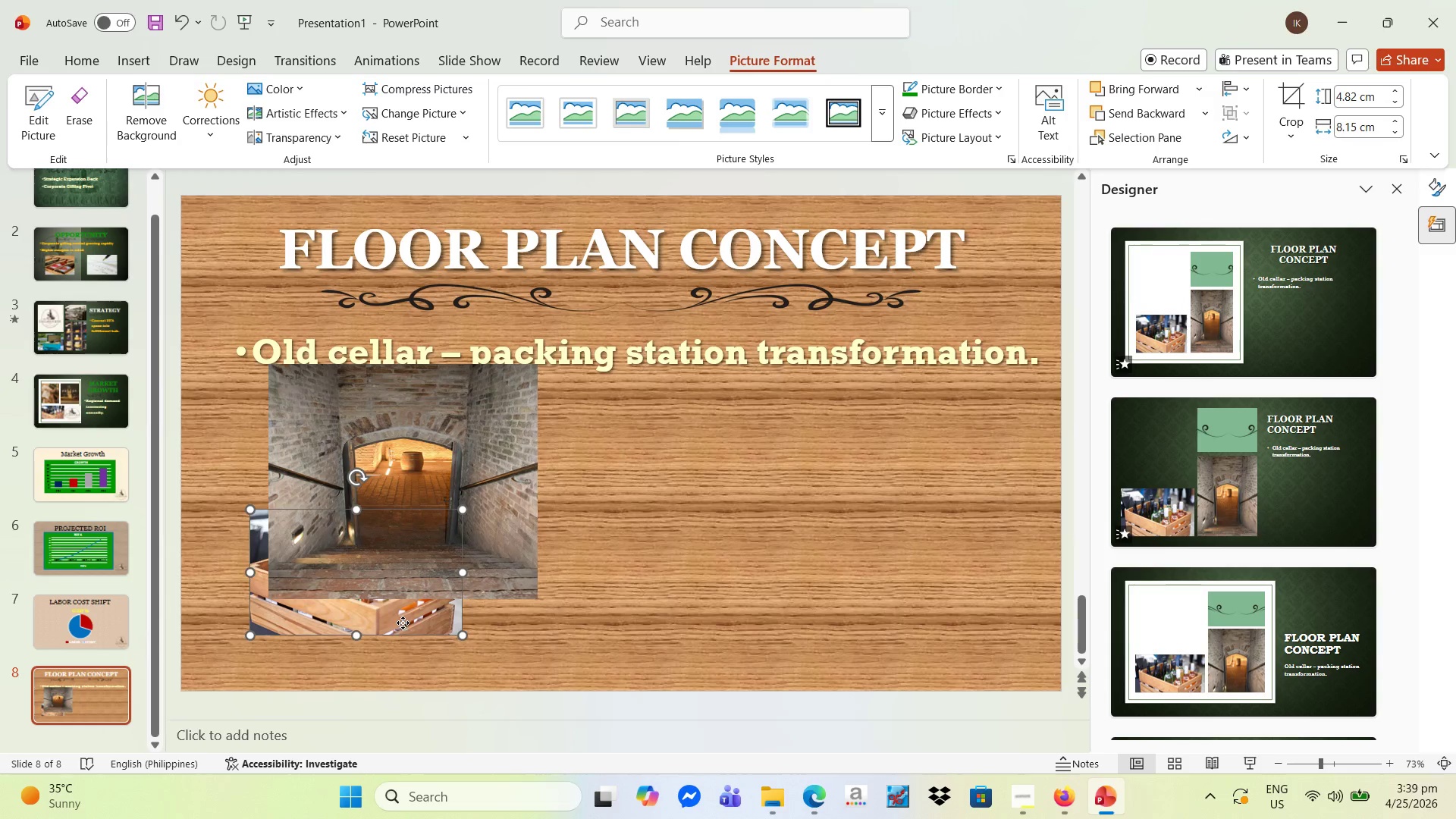 
left_click_drag(start_coordinate=[403, 623], to_coordinate=[733, 575])
 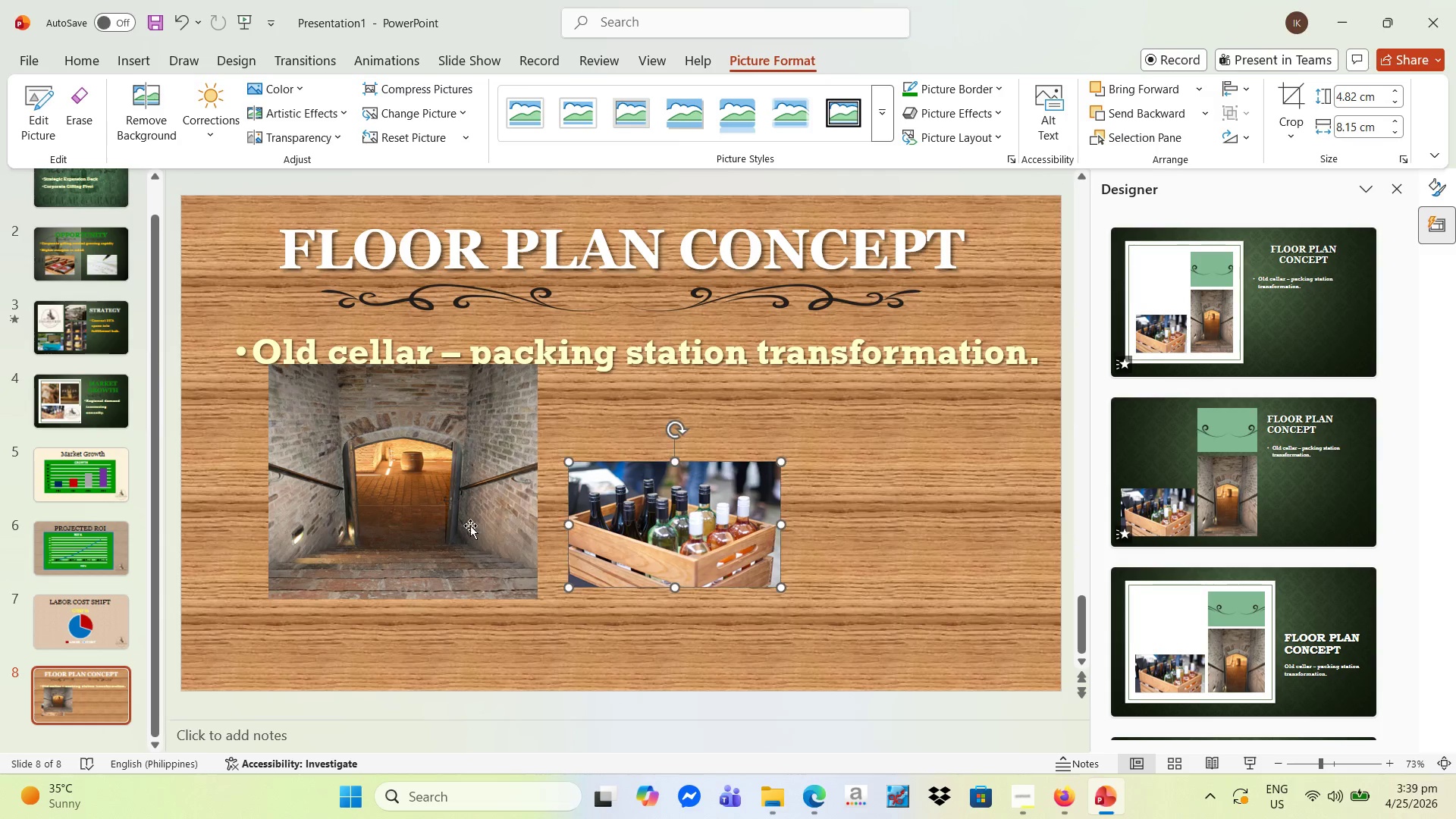 
left_click_drag(start_coordinate=[470, 526], to_coordinate=[415, 560])
 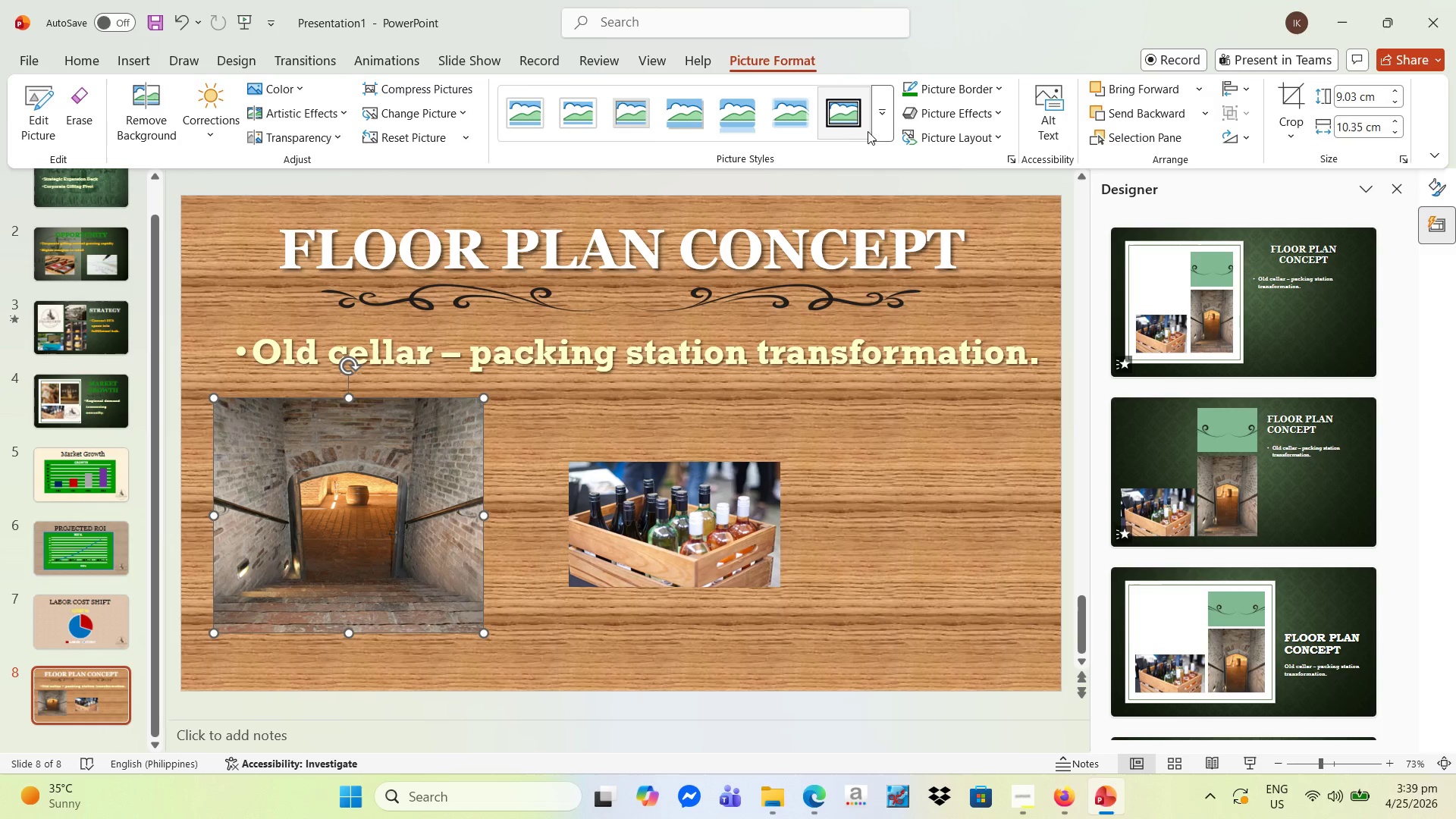 
left_click([883, 124])
 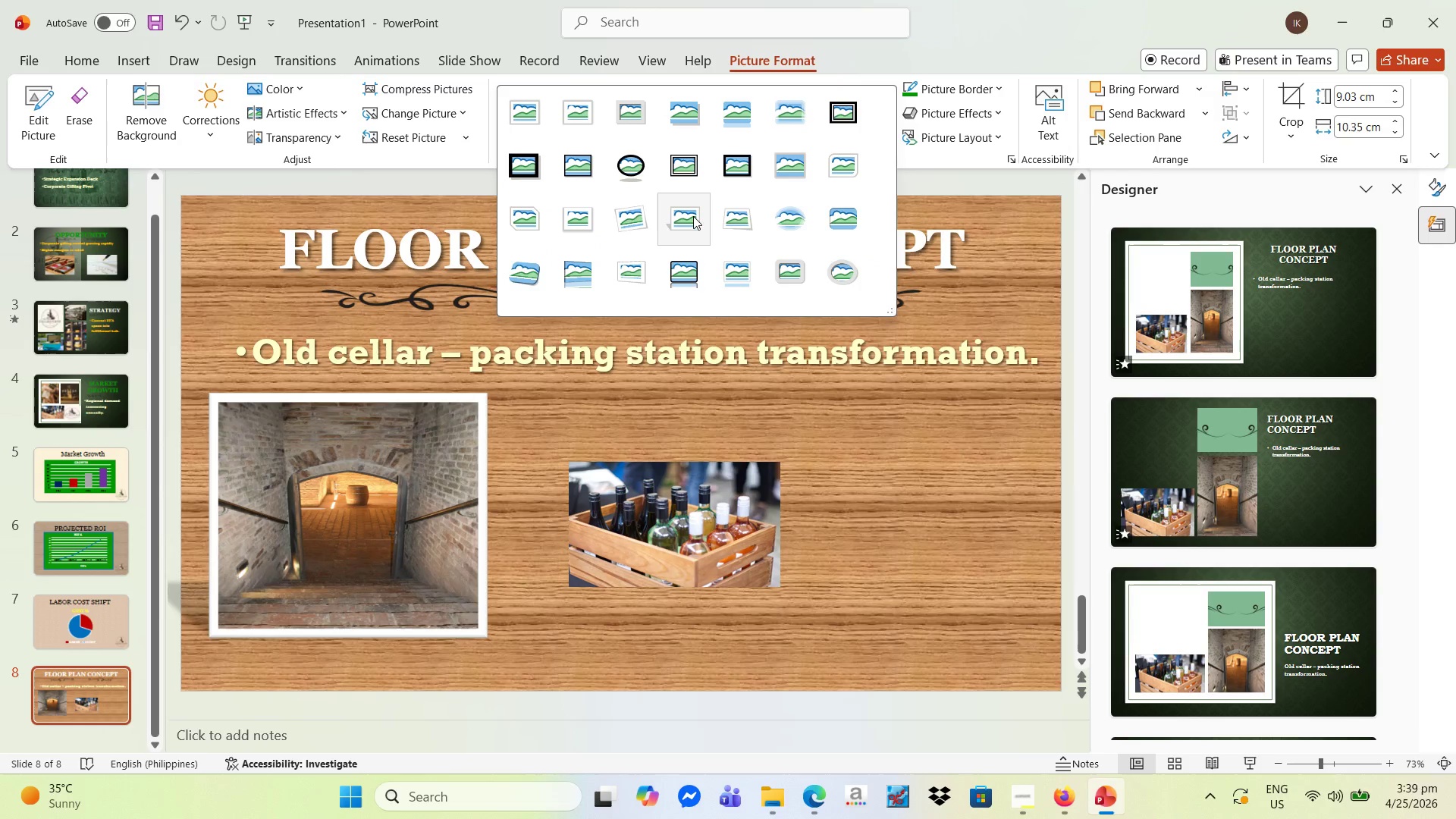 
left_click([692, 216])
 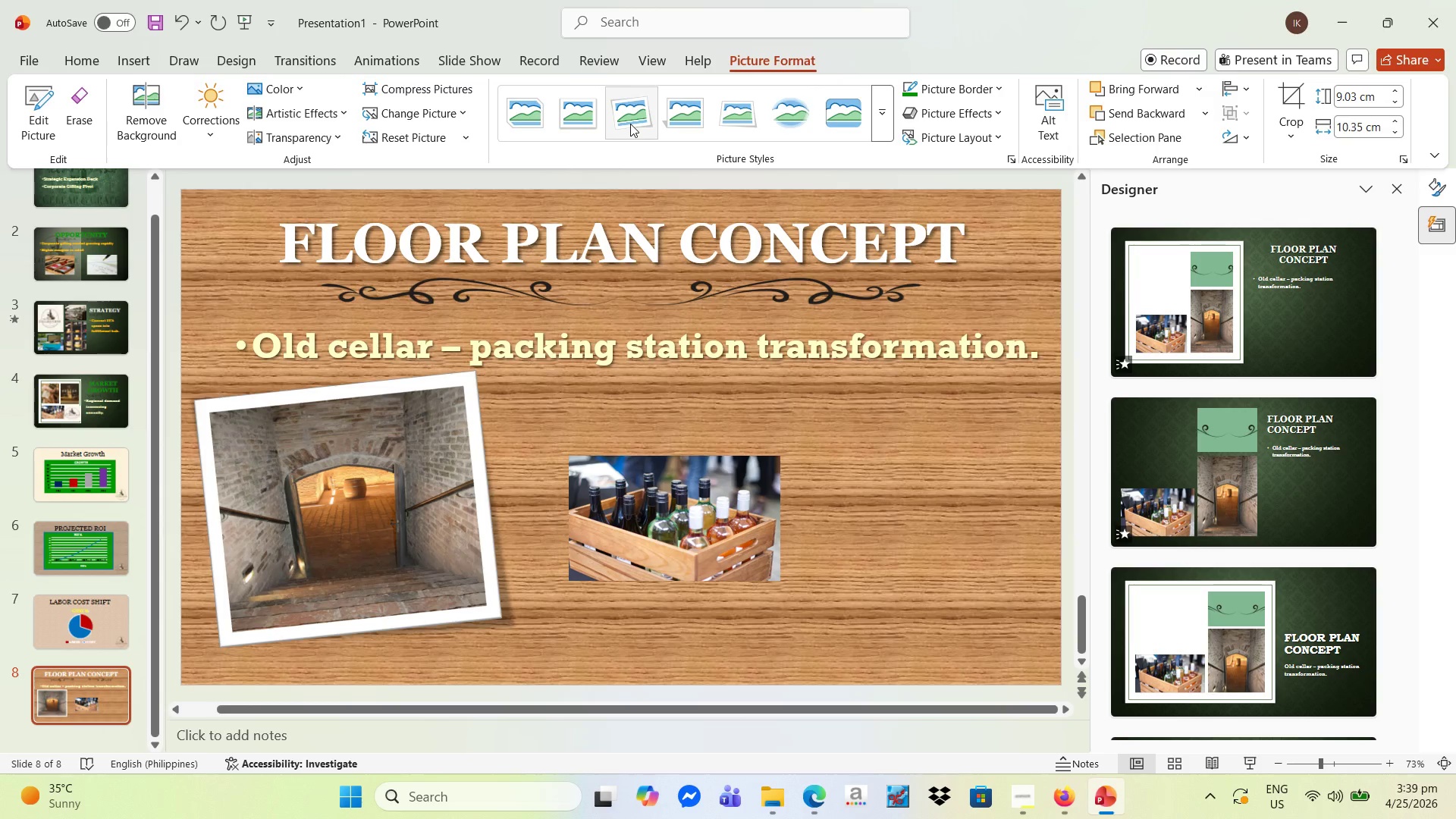 
wait(5.06)
 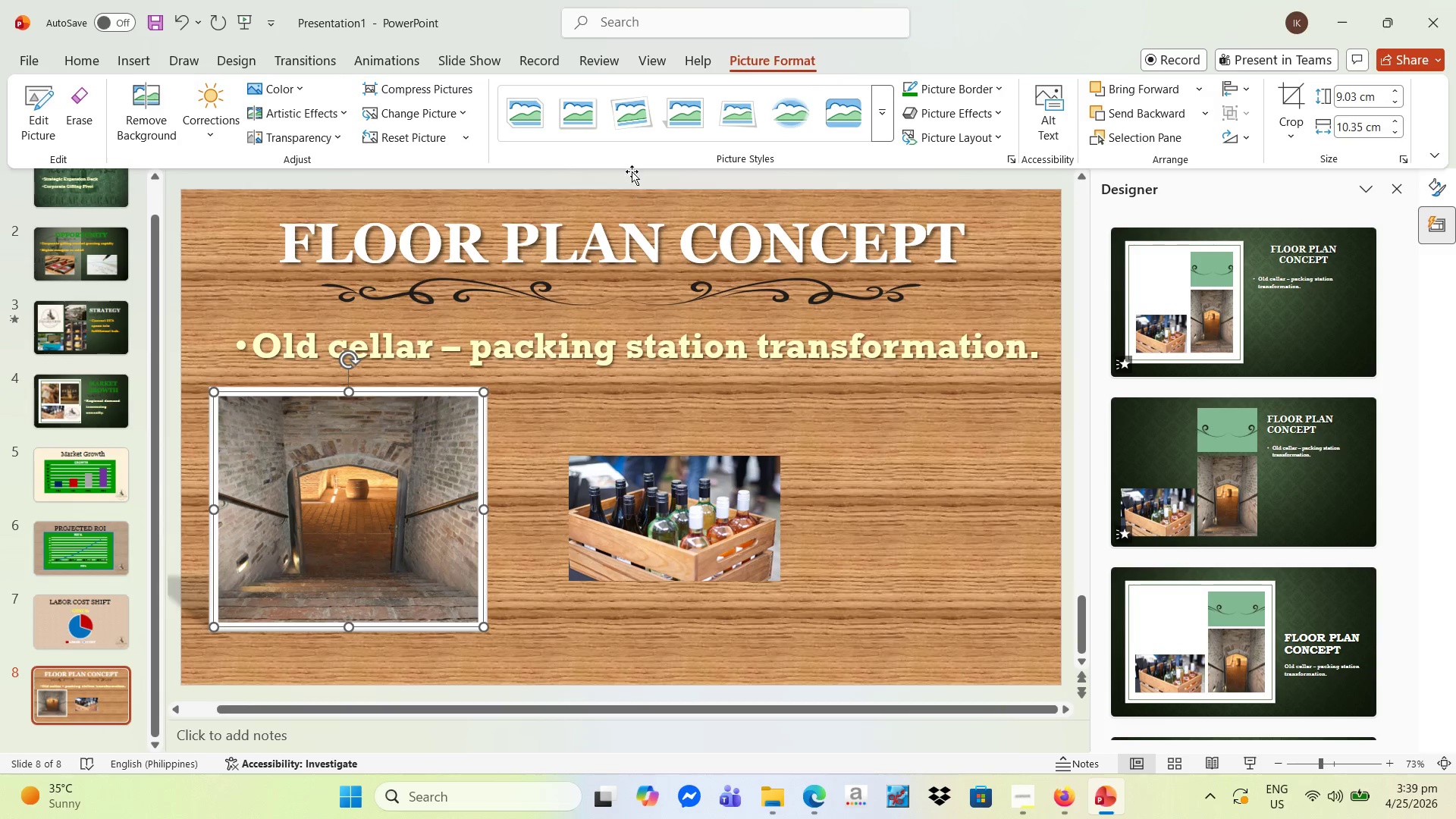 
left_click([630, 124])
 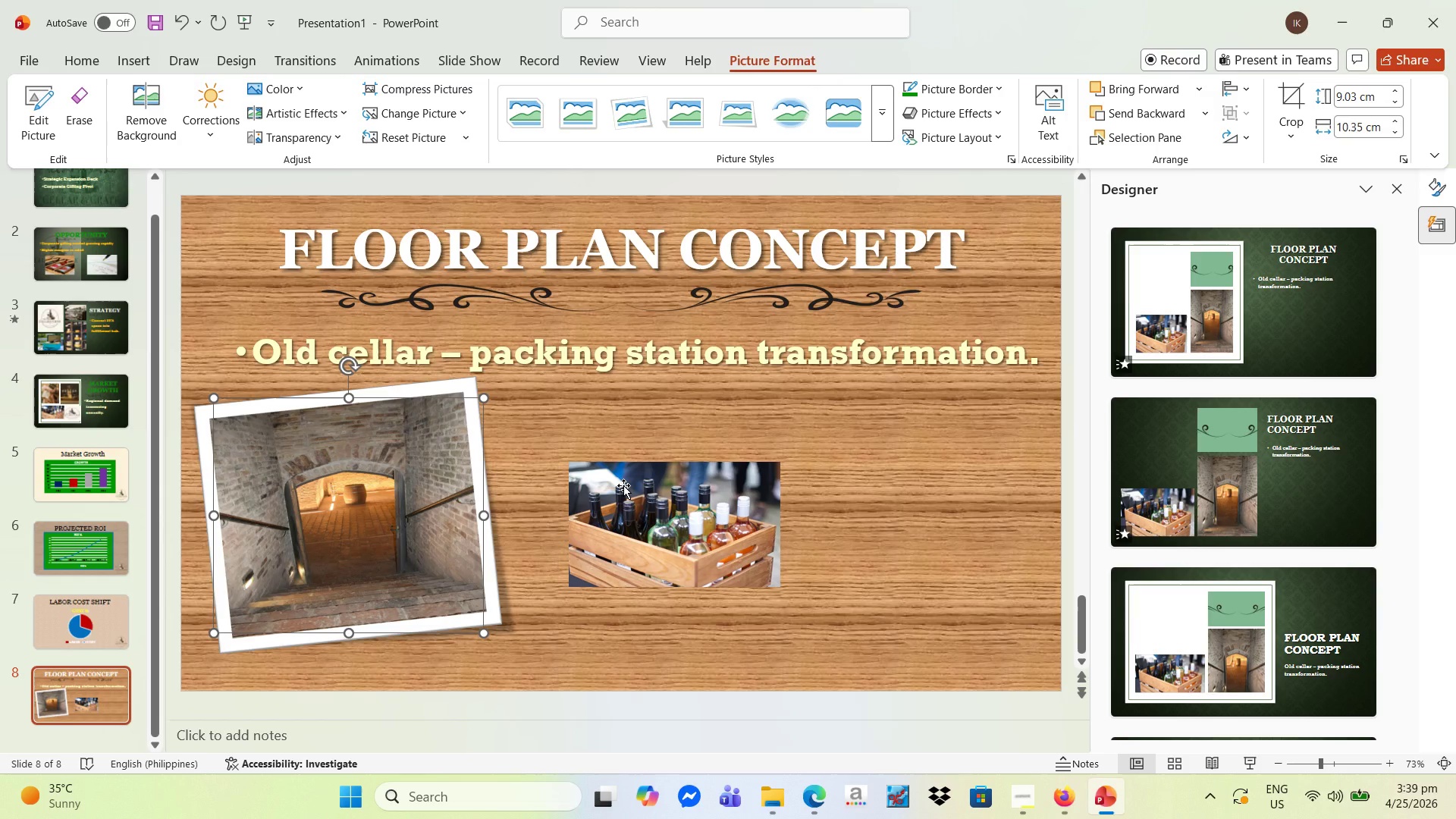 
left_click([623, 485])
 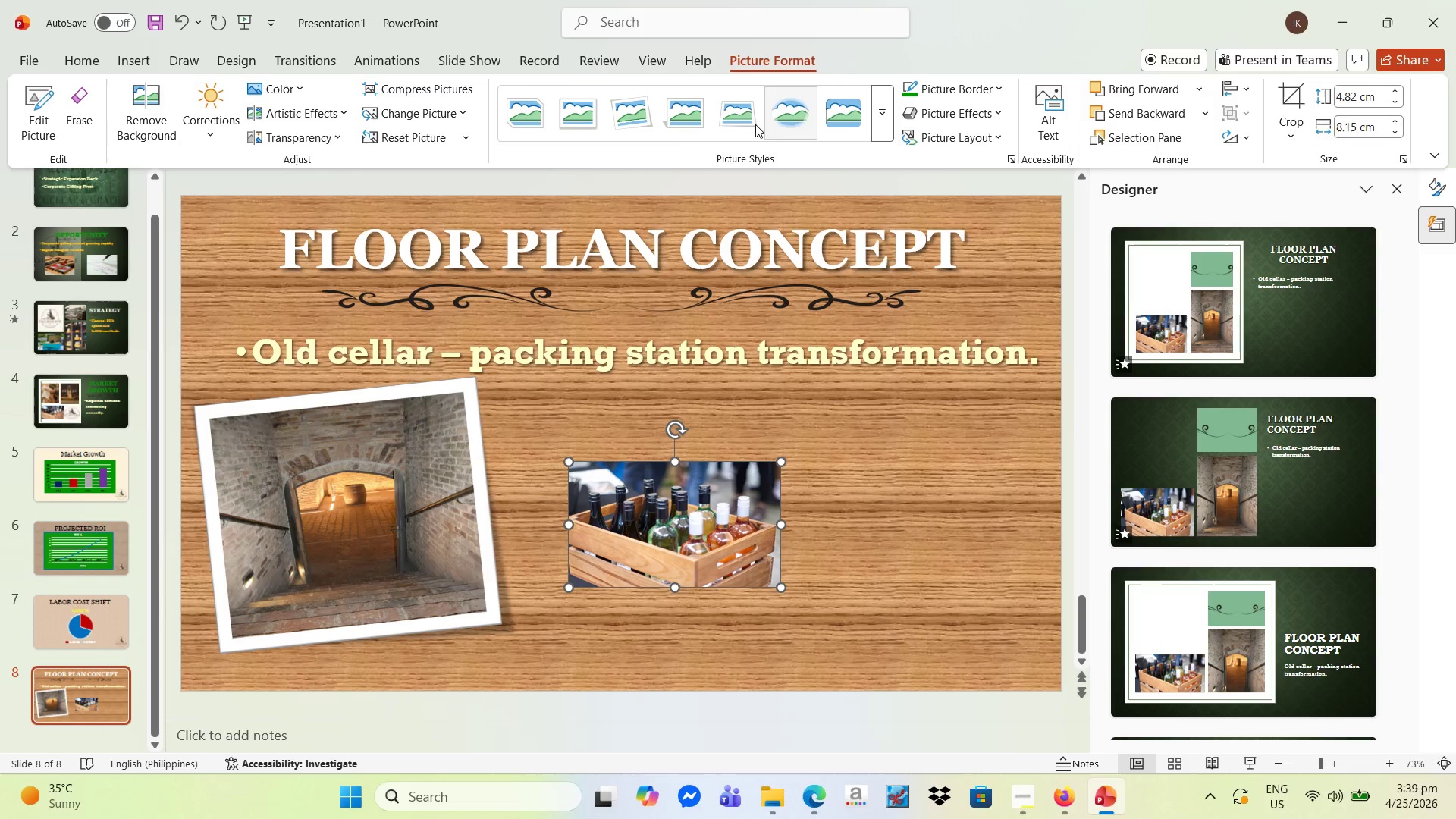 
left_click([695, 115])
 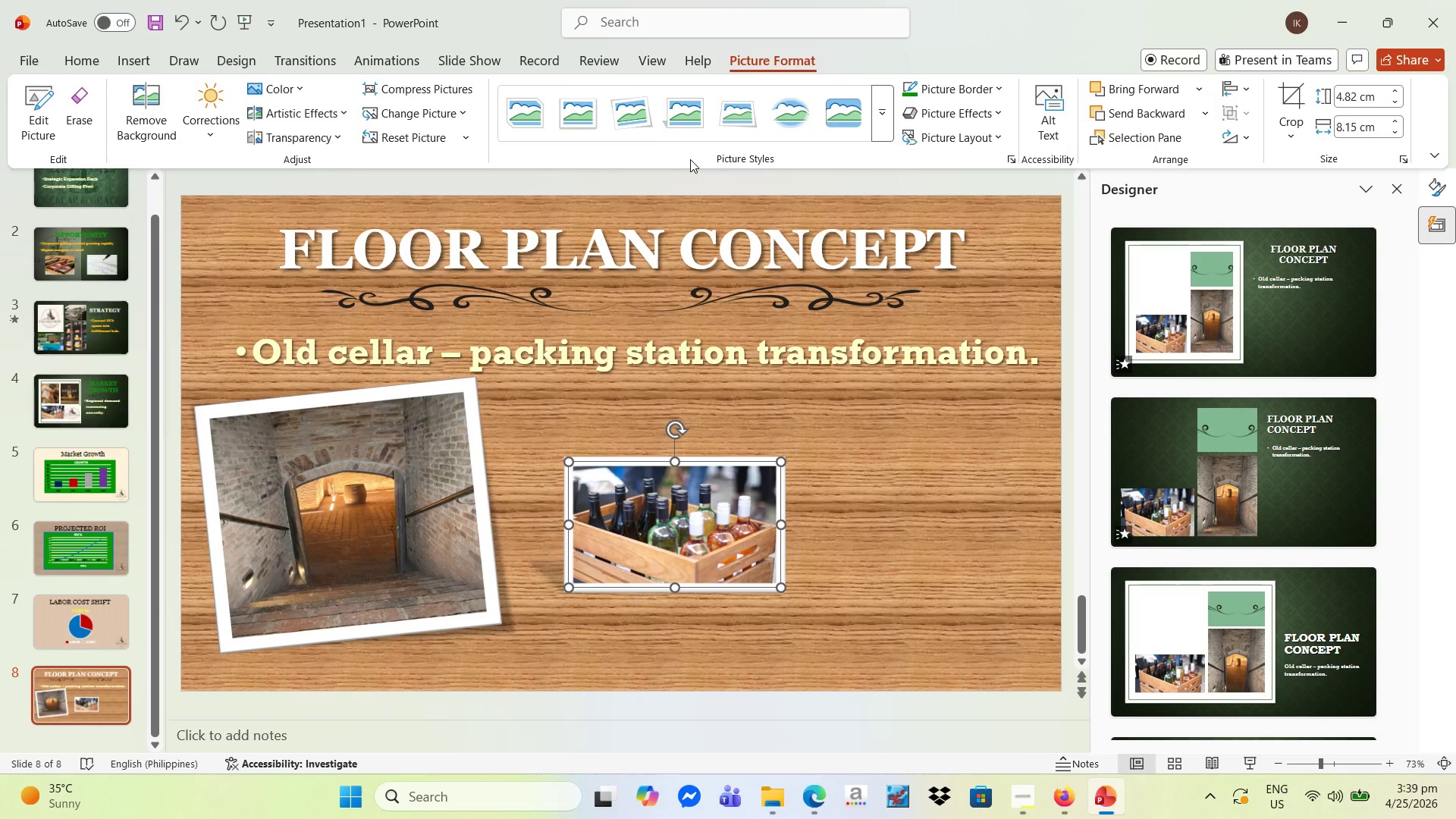 
mouse_move([723, 115])
 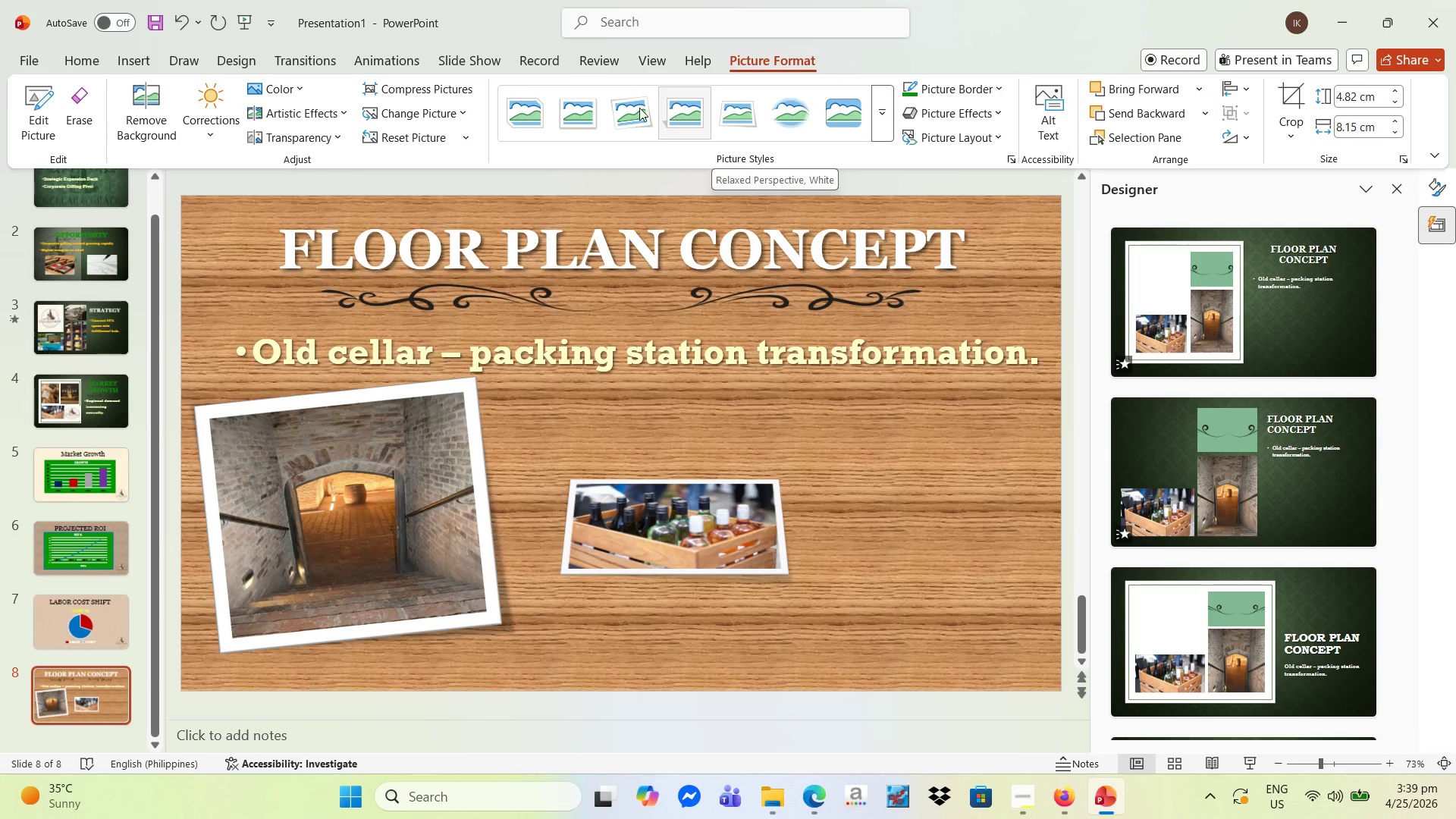 
mouse_move([659, 109])
 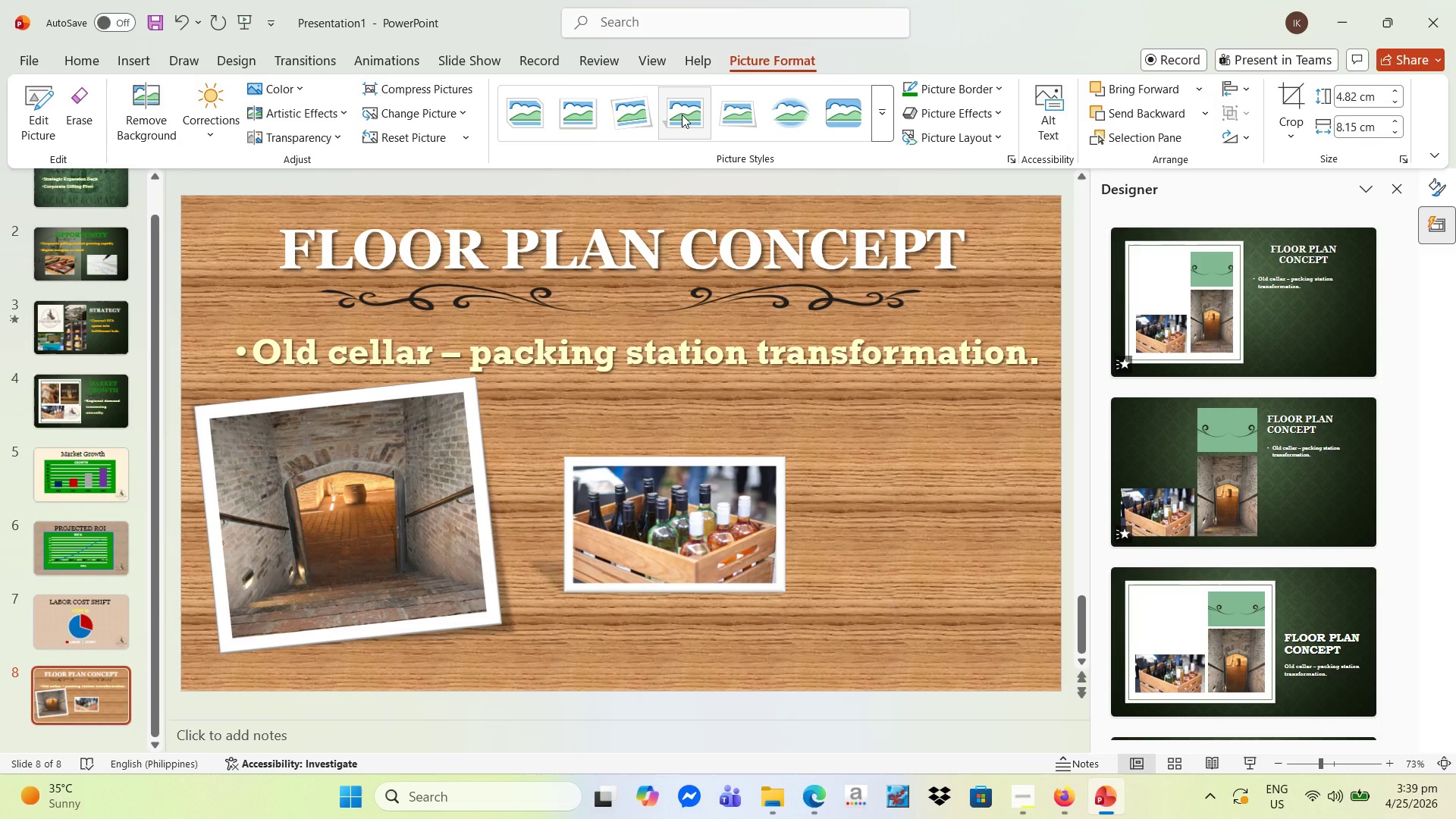 
left_click([682, 115])
 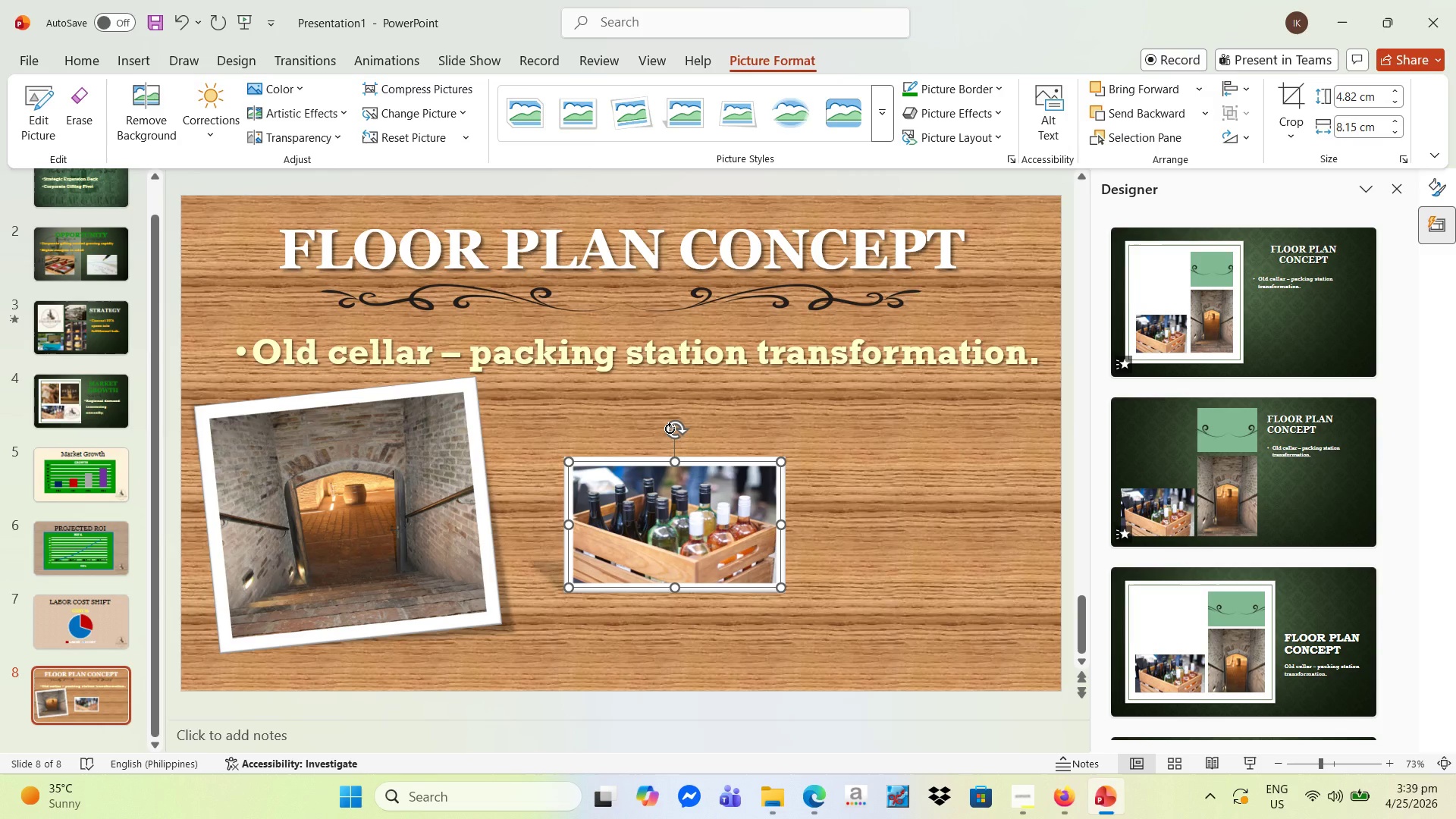 
left_click_drag(start_coordinate=[670, 428], to_coordinate=[681, 429])
 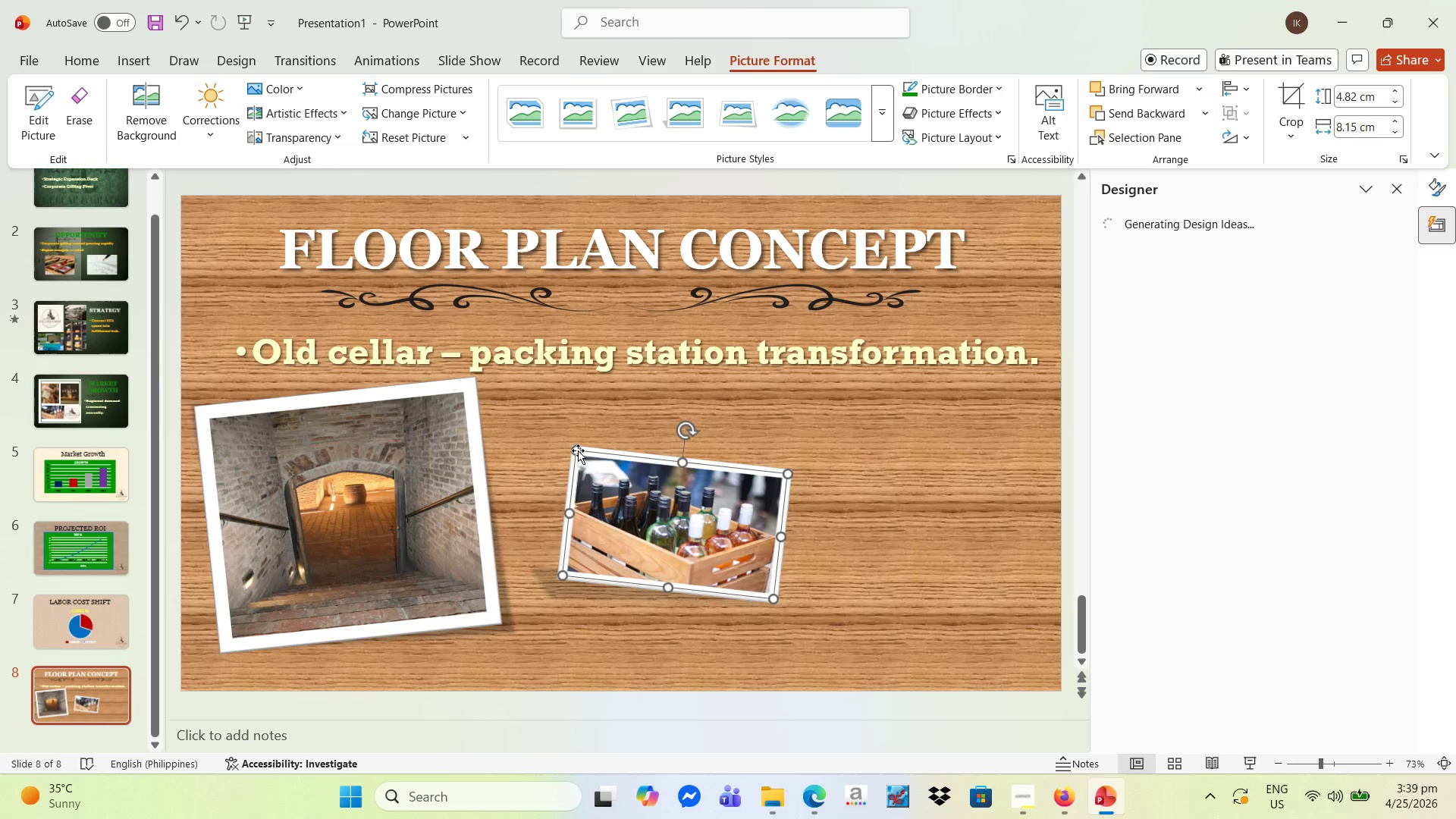 
left_click_drag(start_coordinate=[578, 450], to_coordinate=[563, 436])
 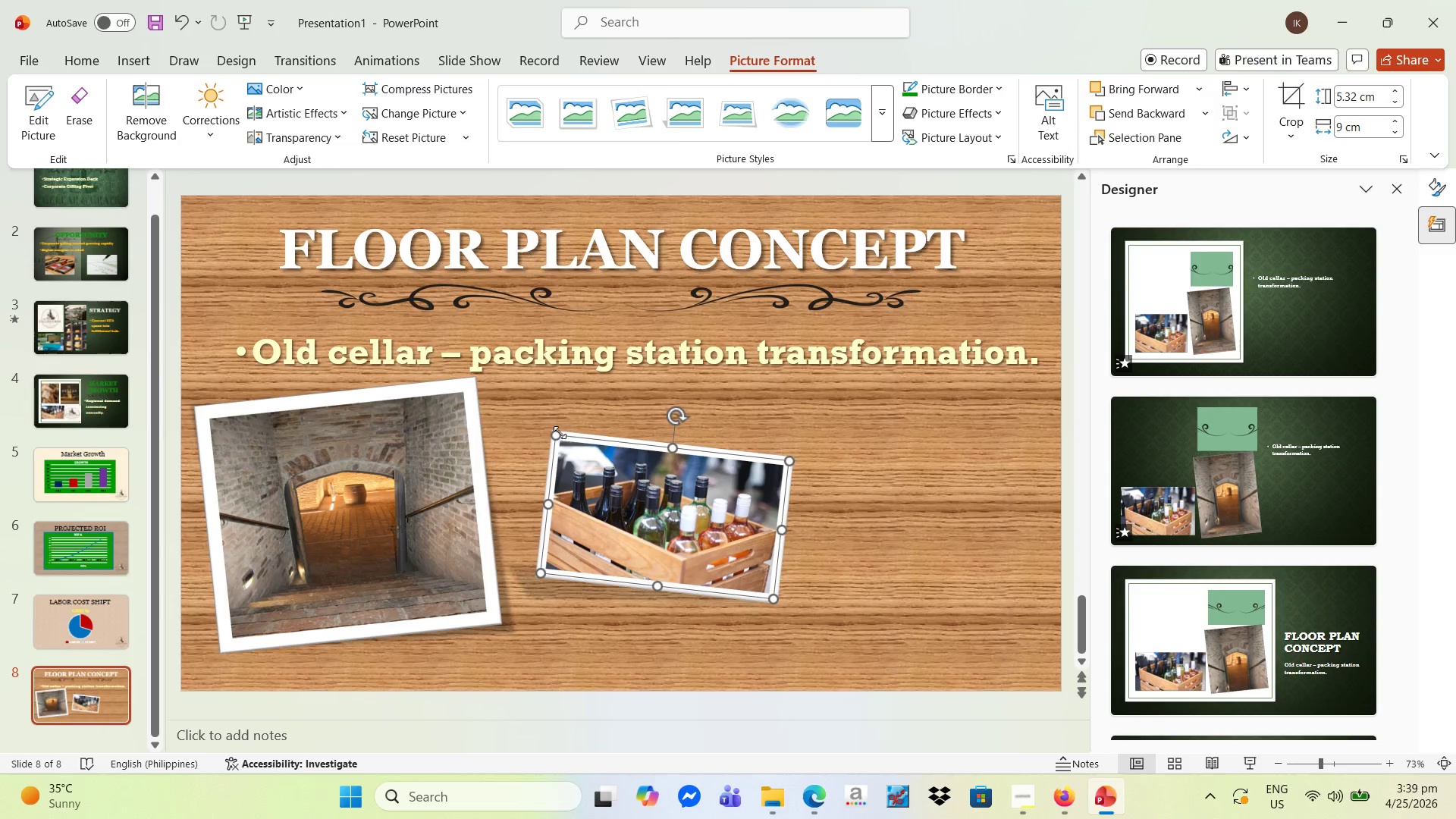 
left_click_drag(start_coordinate=[556, 433], to_coordinate=[532, 412])
 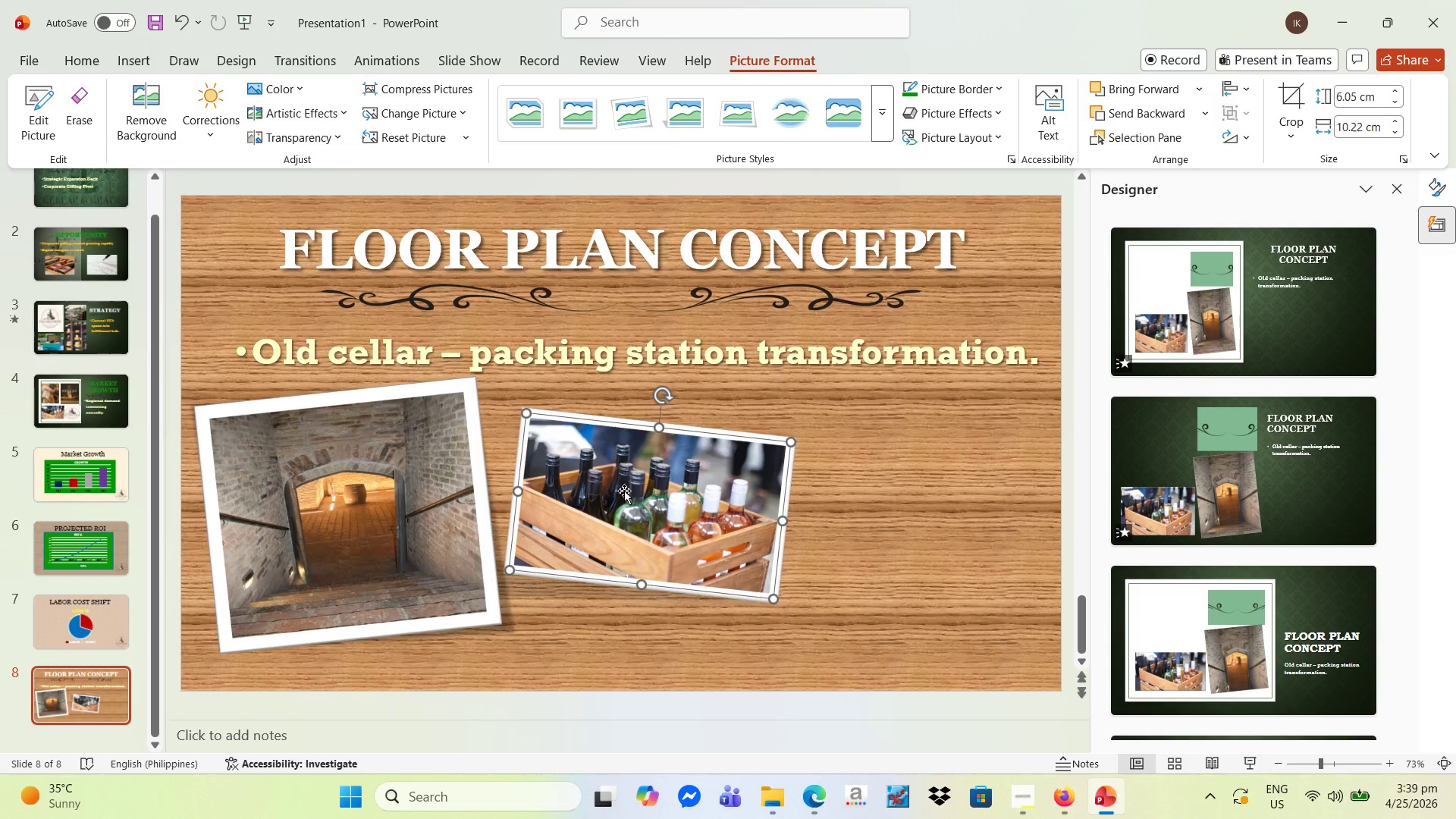 
left_click_drag(start_coordinate=[625, 491], to_coordinate=[606, 502])
 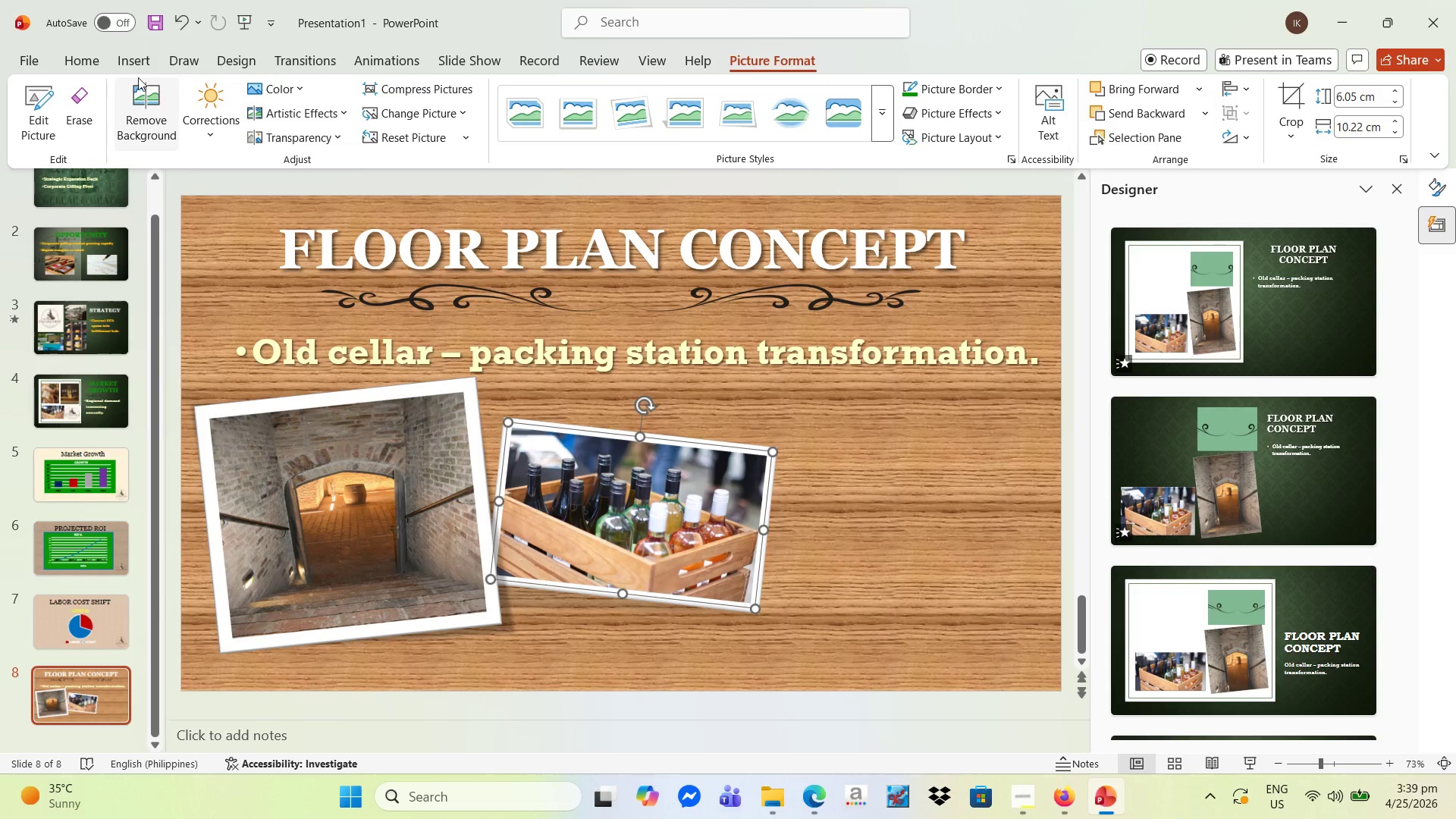 
left_click([83, 58])
 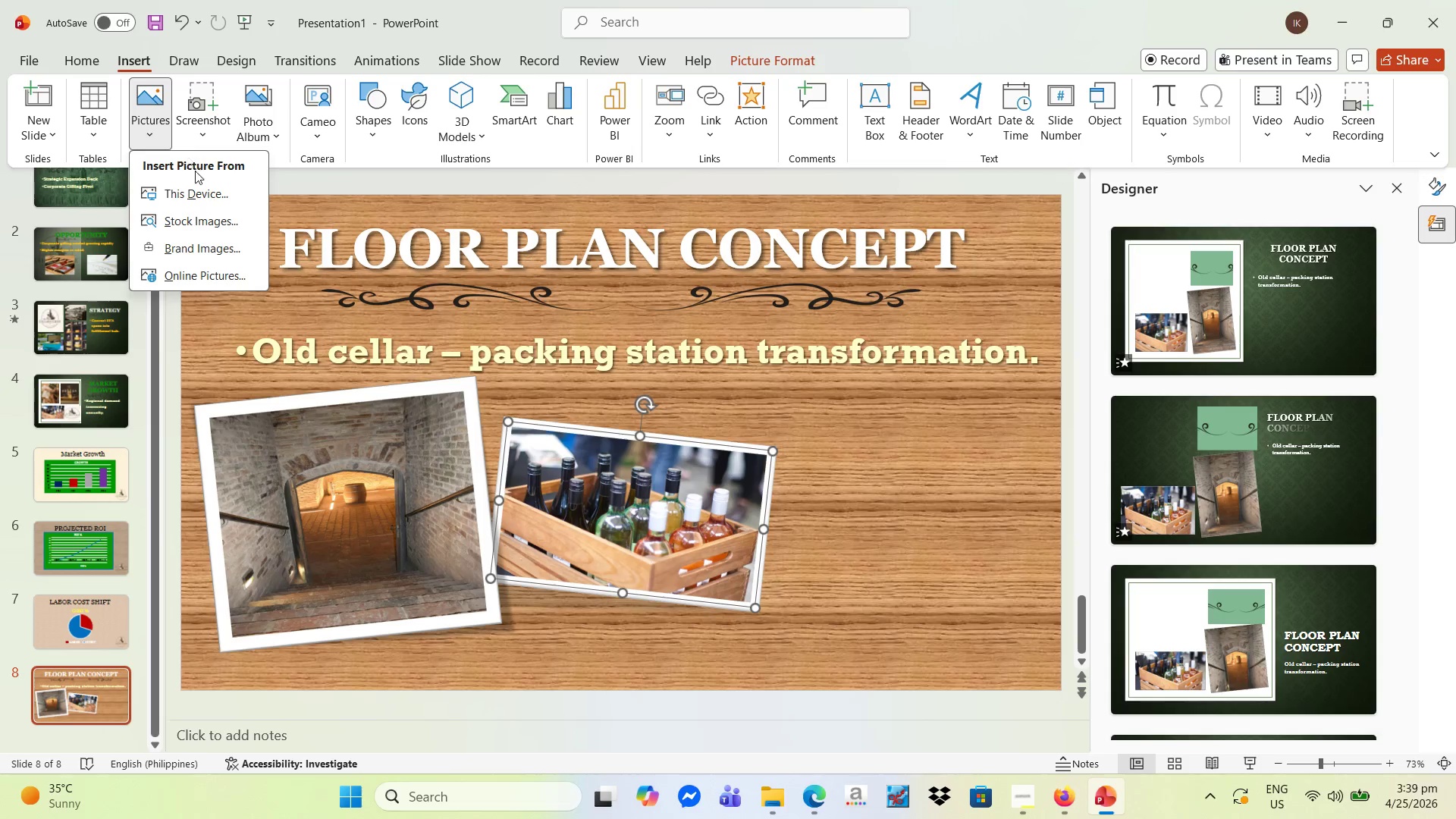 
left_click([203, 190])
 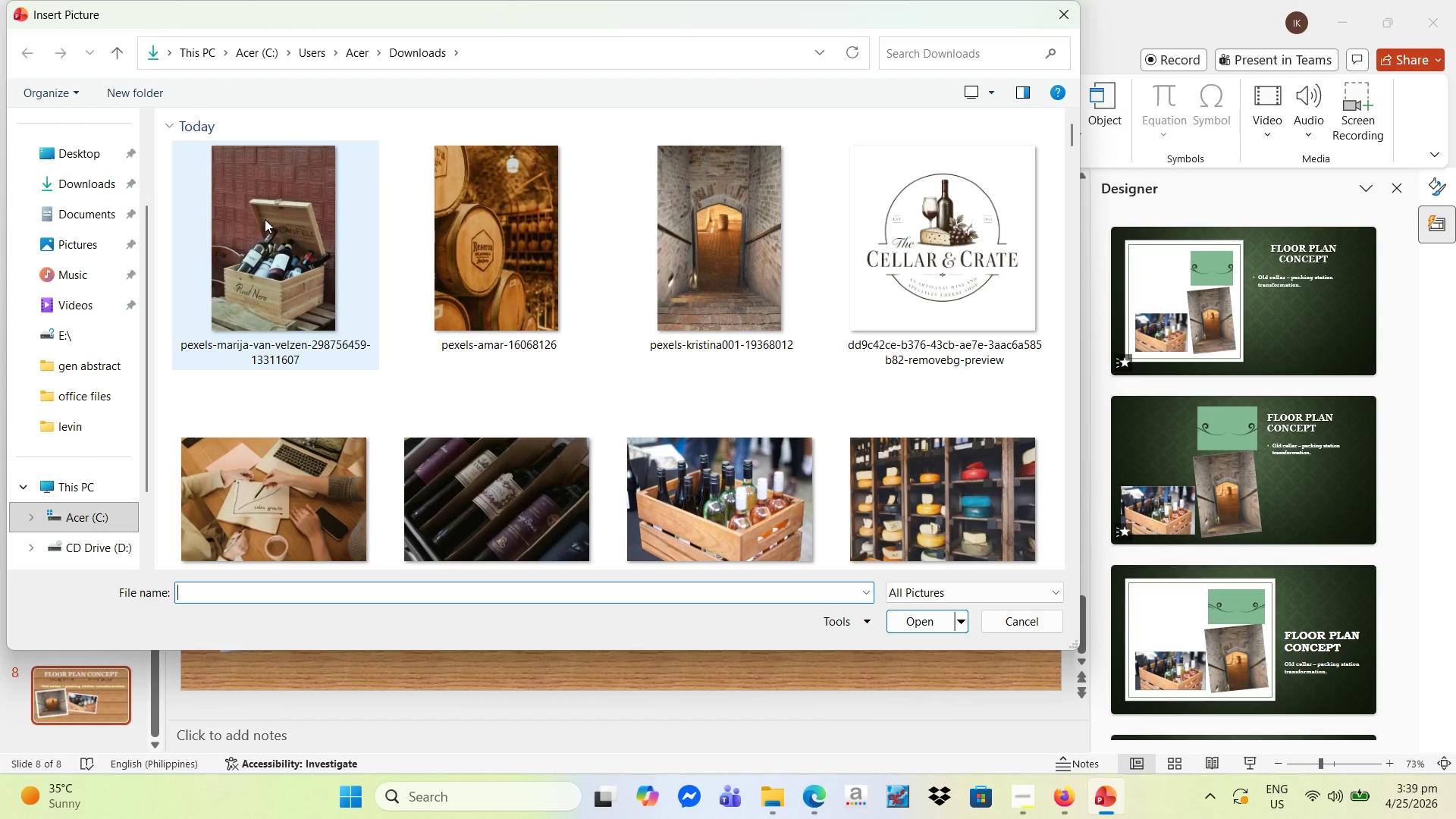 
left_click([262, 238])
 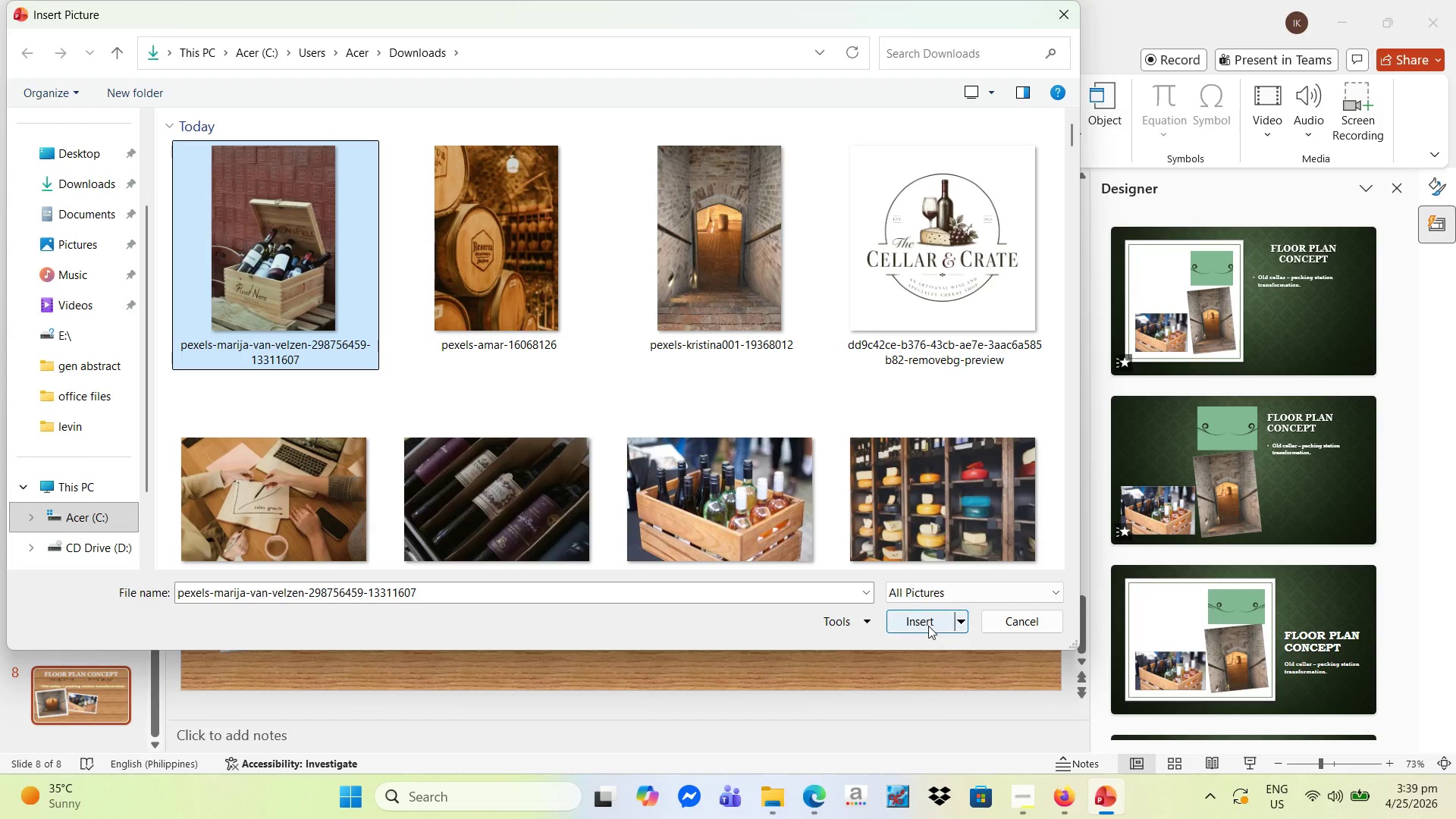 
left_click([928, 625])
 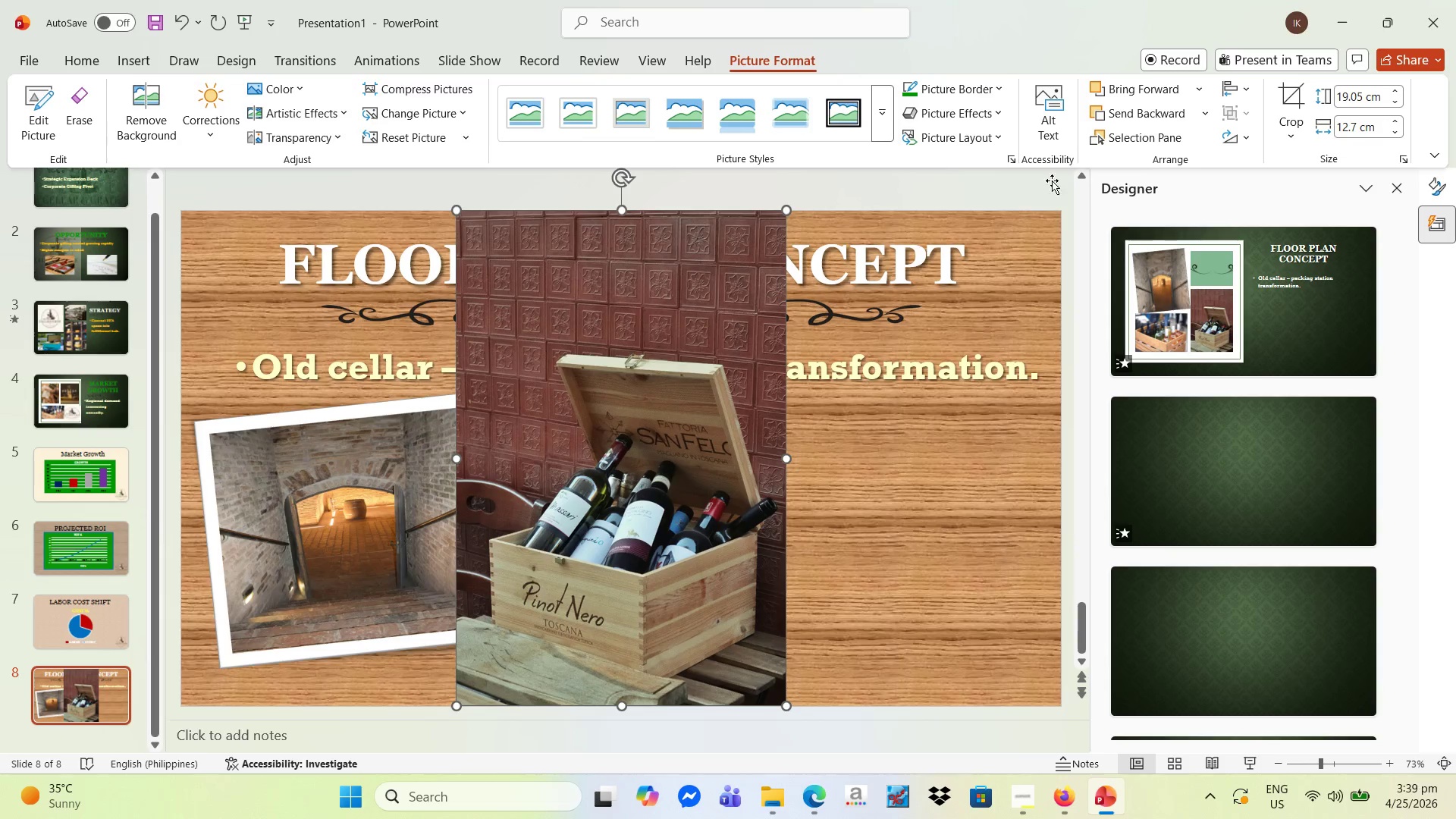 
left_click([1288, 111])
 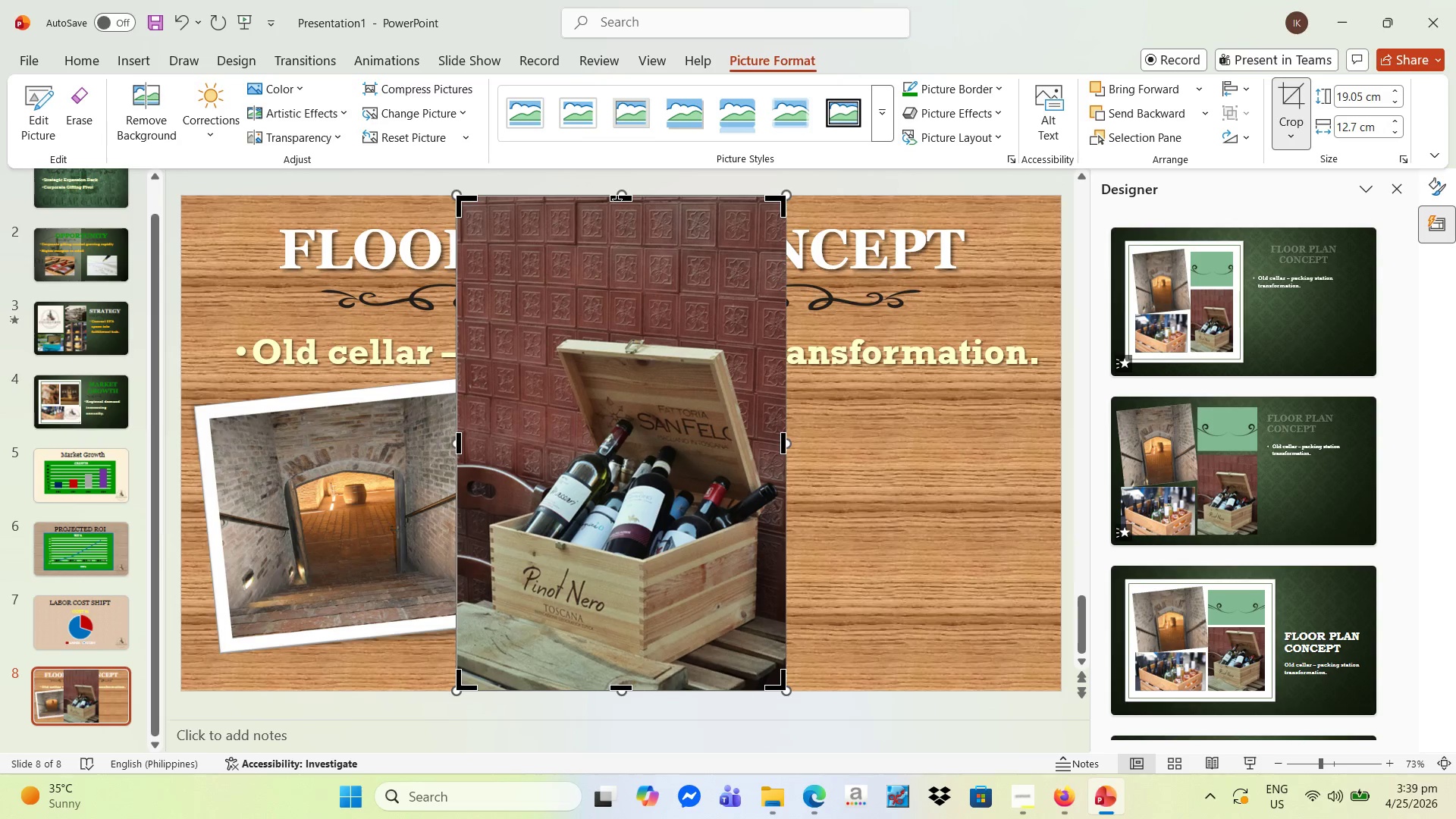 
left_click_drag(start_coordinate=[617, 200], to_coordinate=[626, 322])
 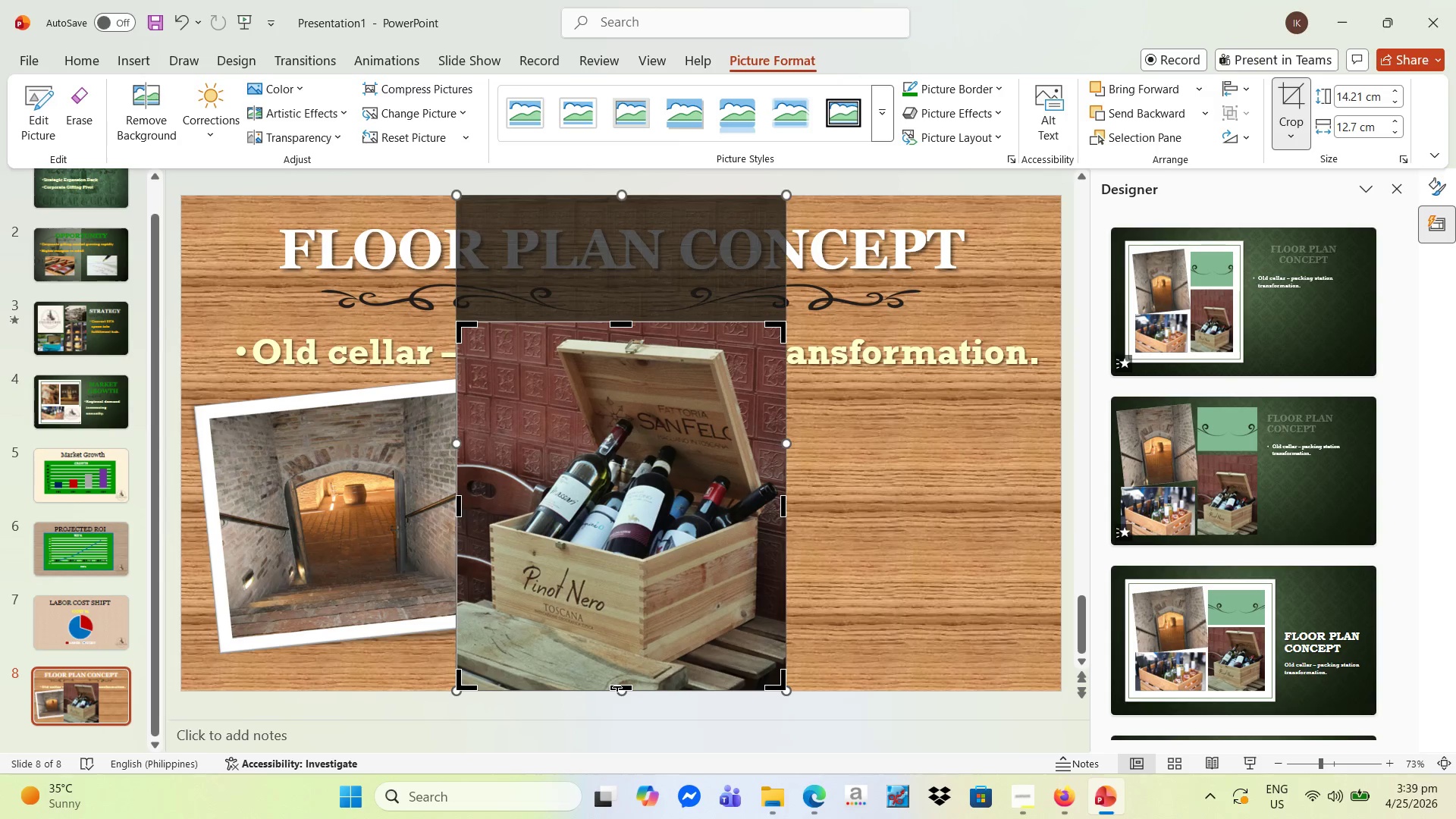 
left_click_drag(start_coordinate=[617, 686], to_coordinate=[622, 668])
 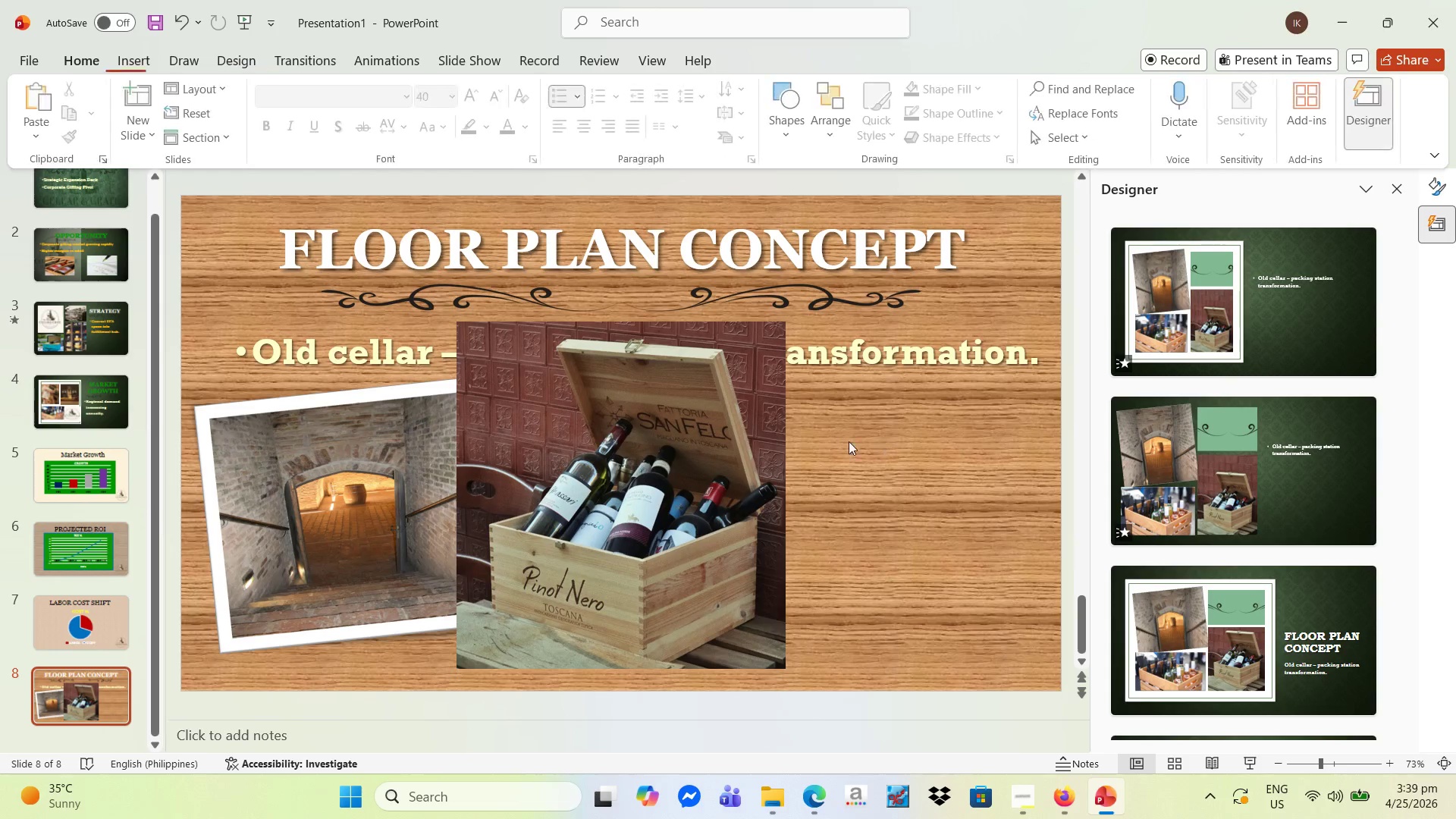 
left_click([664, 408])
 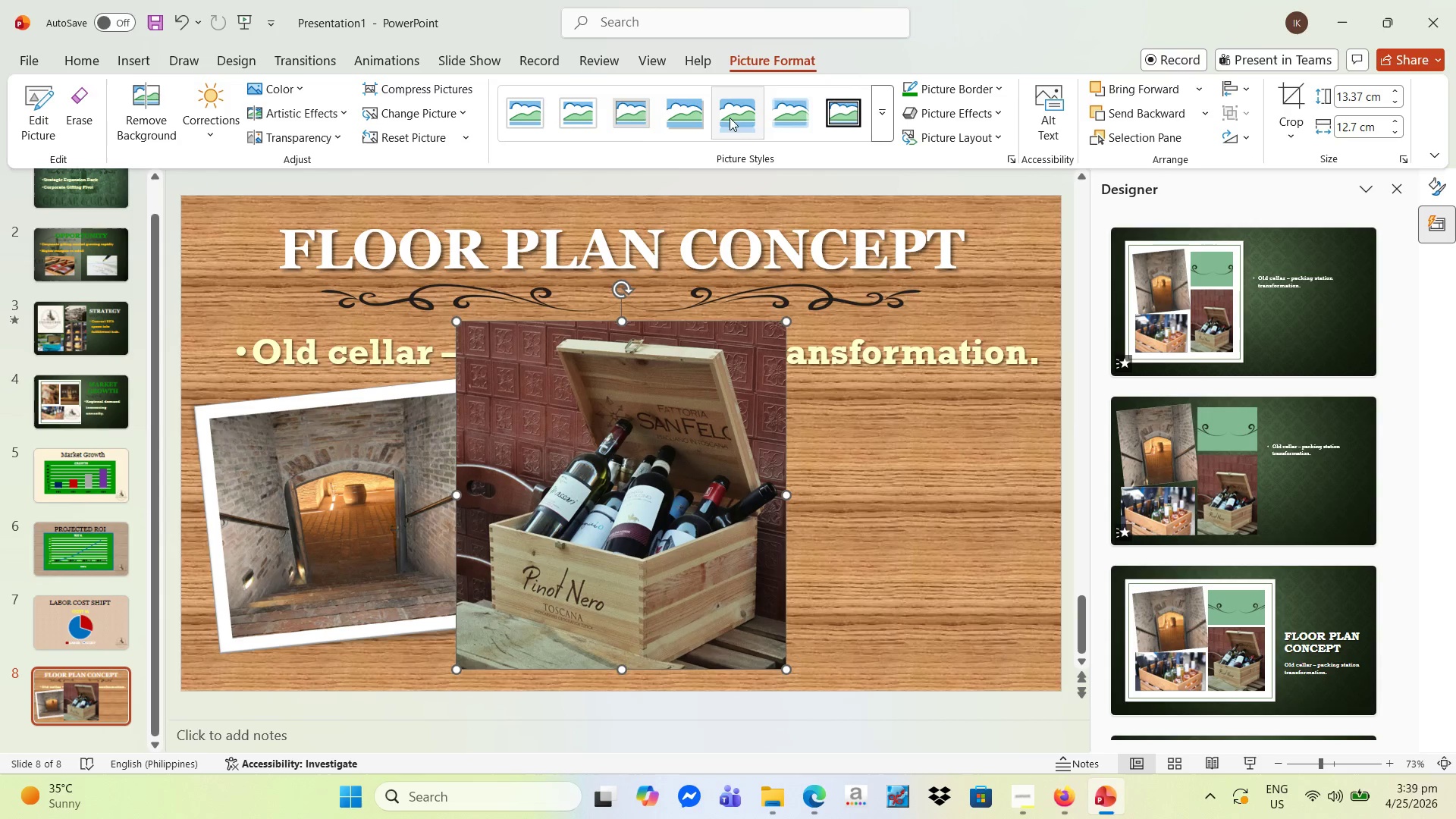 
left_click([574, 114])
 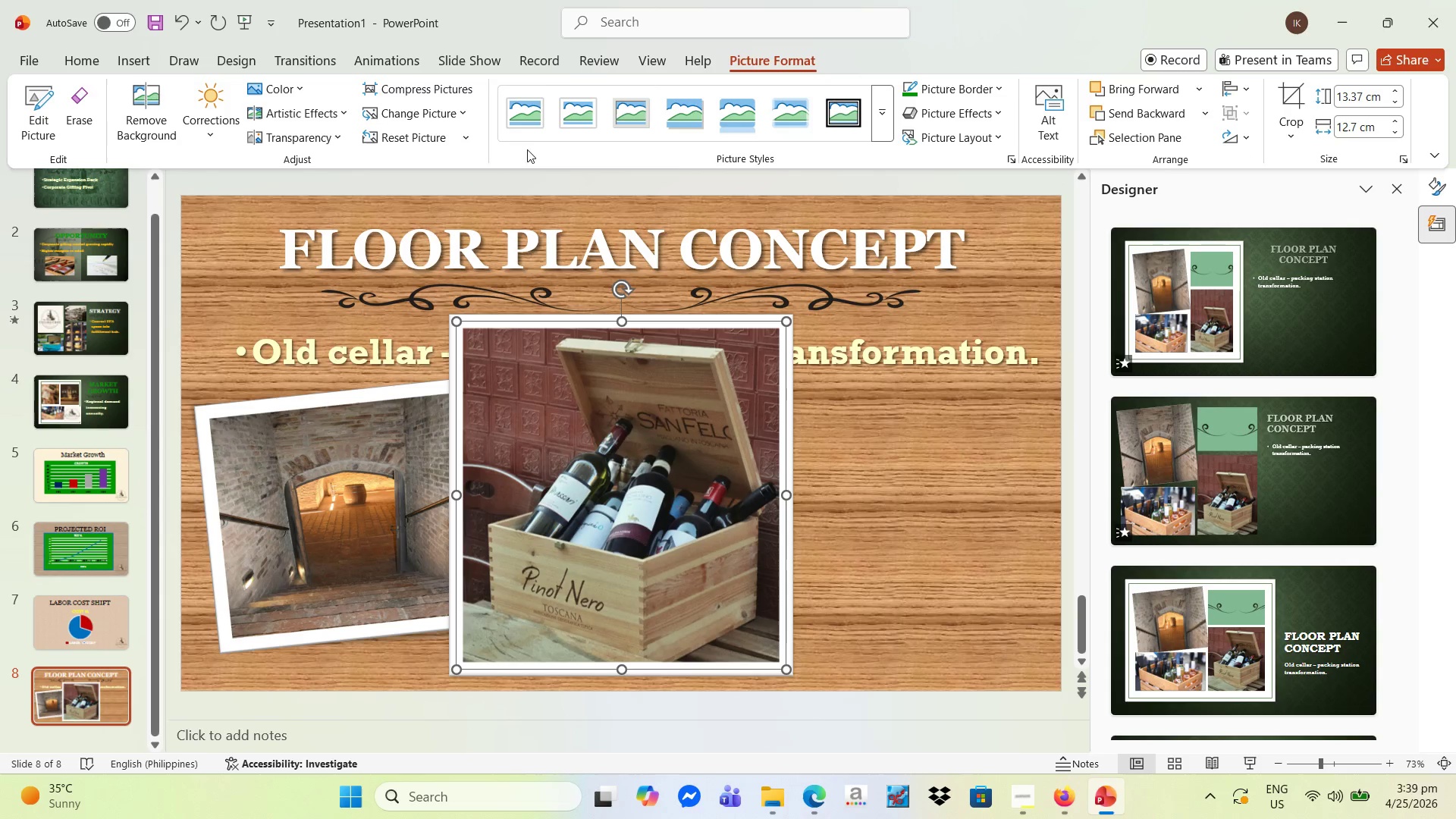 
left_click([522, 124])
 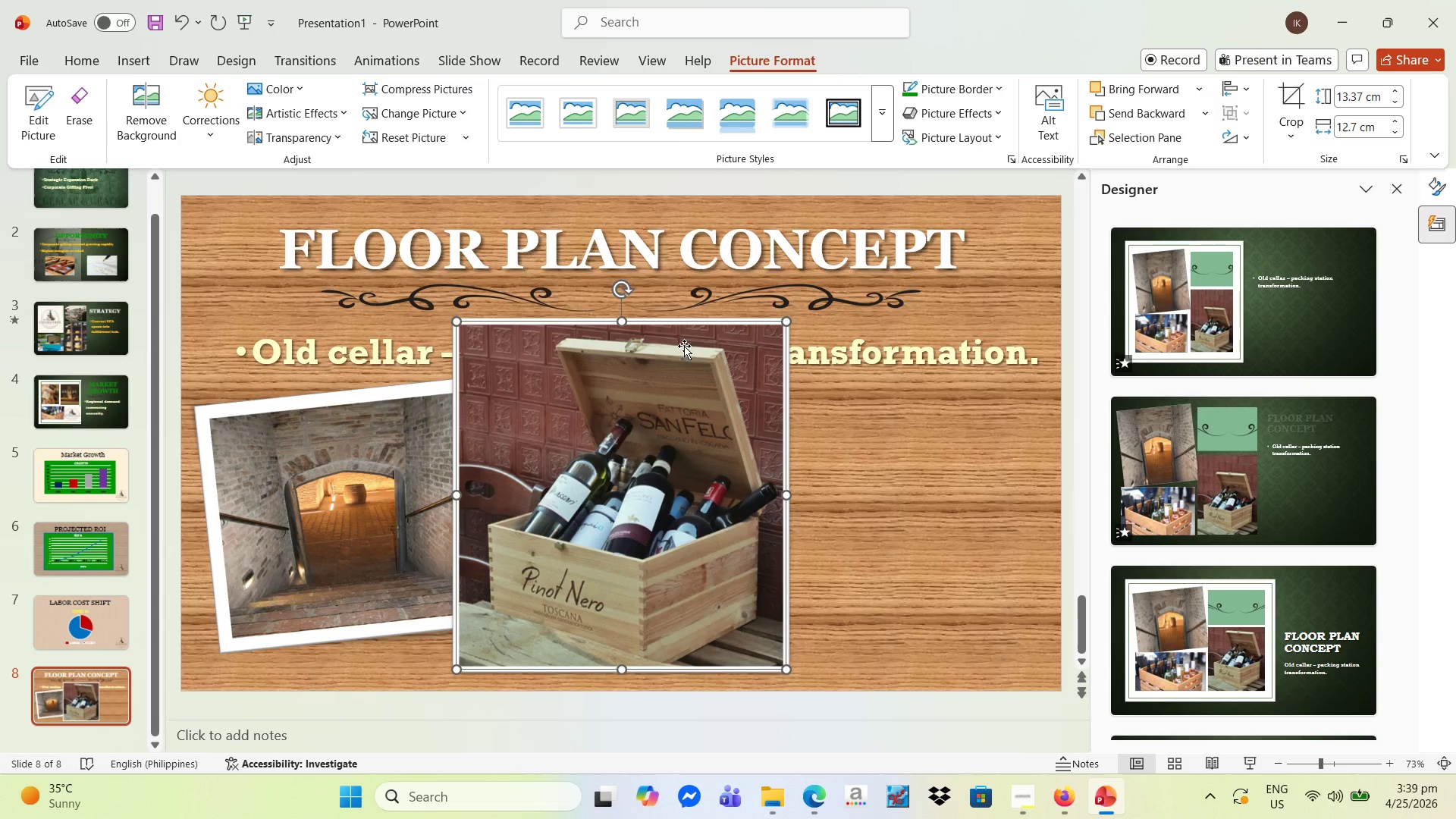 
left_click_drag(start_coordinate=[620, 285], to_coordinate=[667, 299])
 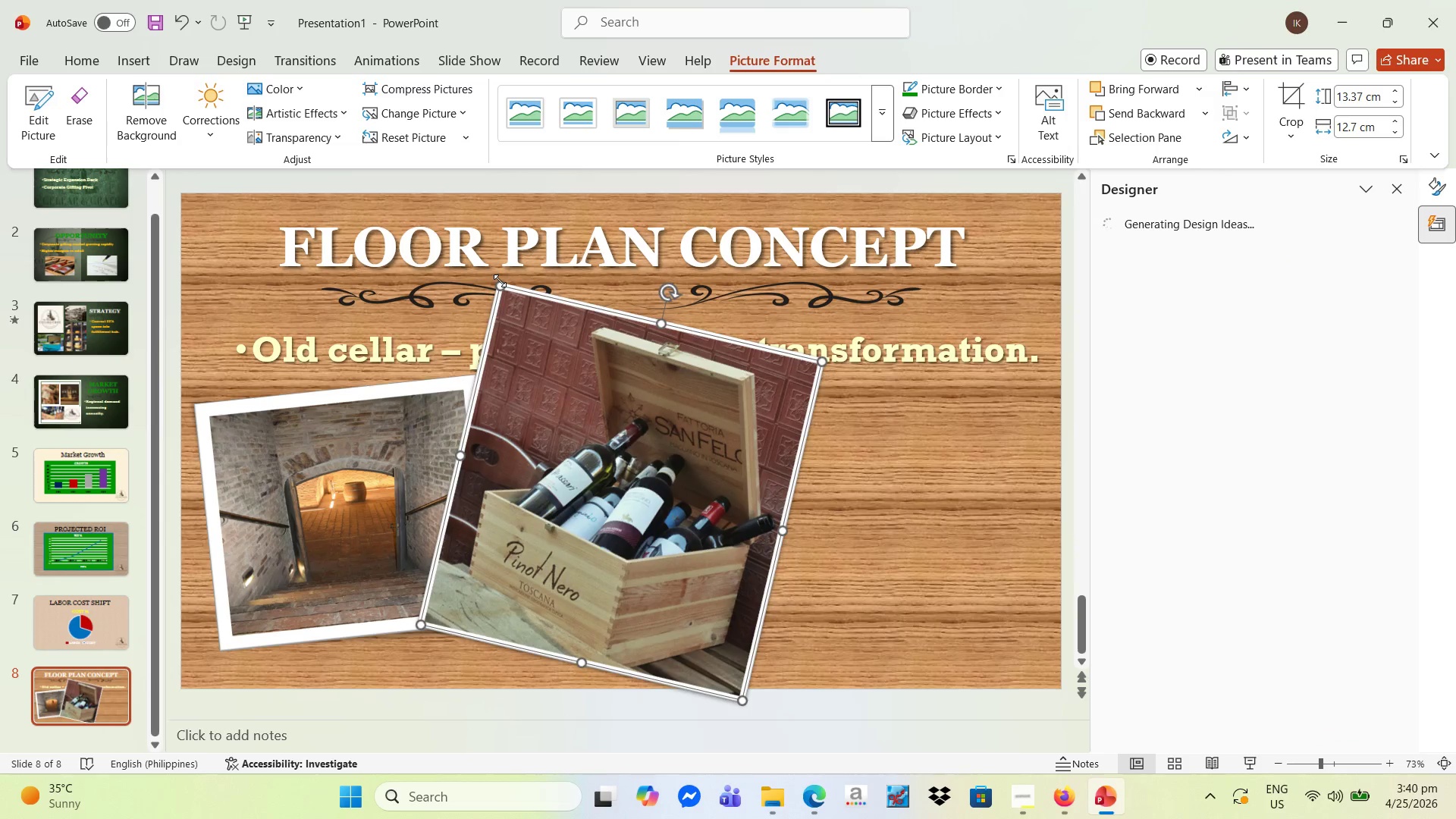 
left_click_drag(start_coordinate=[500, 281], to_coordinate=[541, 361])
 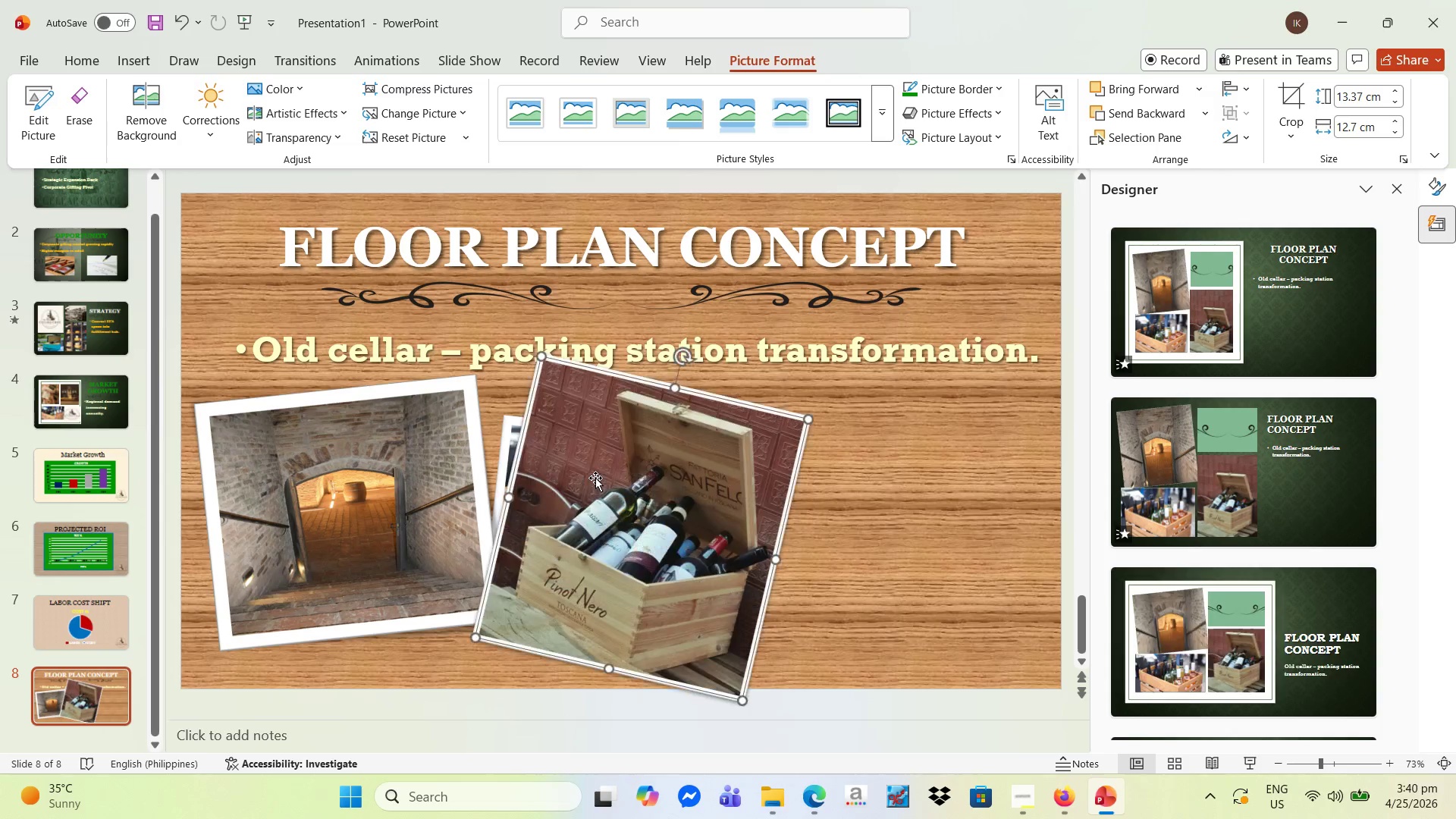 
left_click_drag(start_coordinate=[598, 480], to_coordinate=[782, 482])
 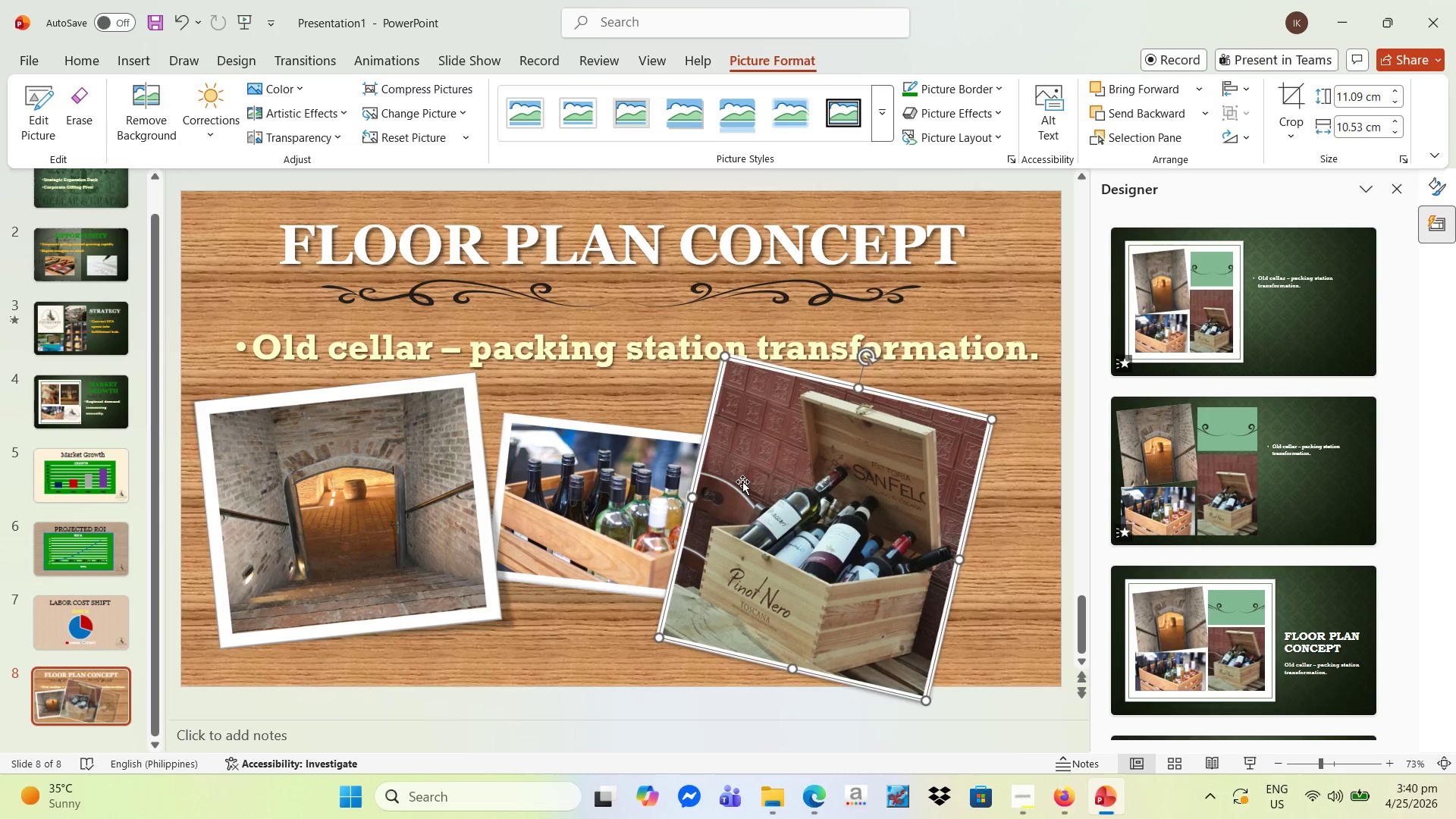 
left_click_drag(start_coordinate=[755, 479], to_coordinate=[801, 471])
 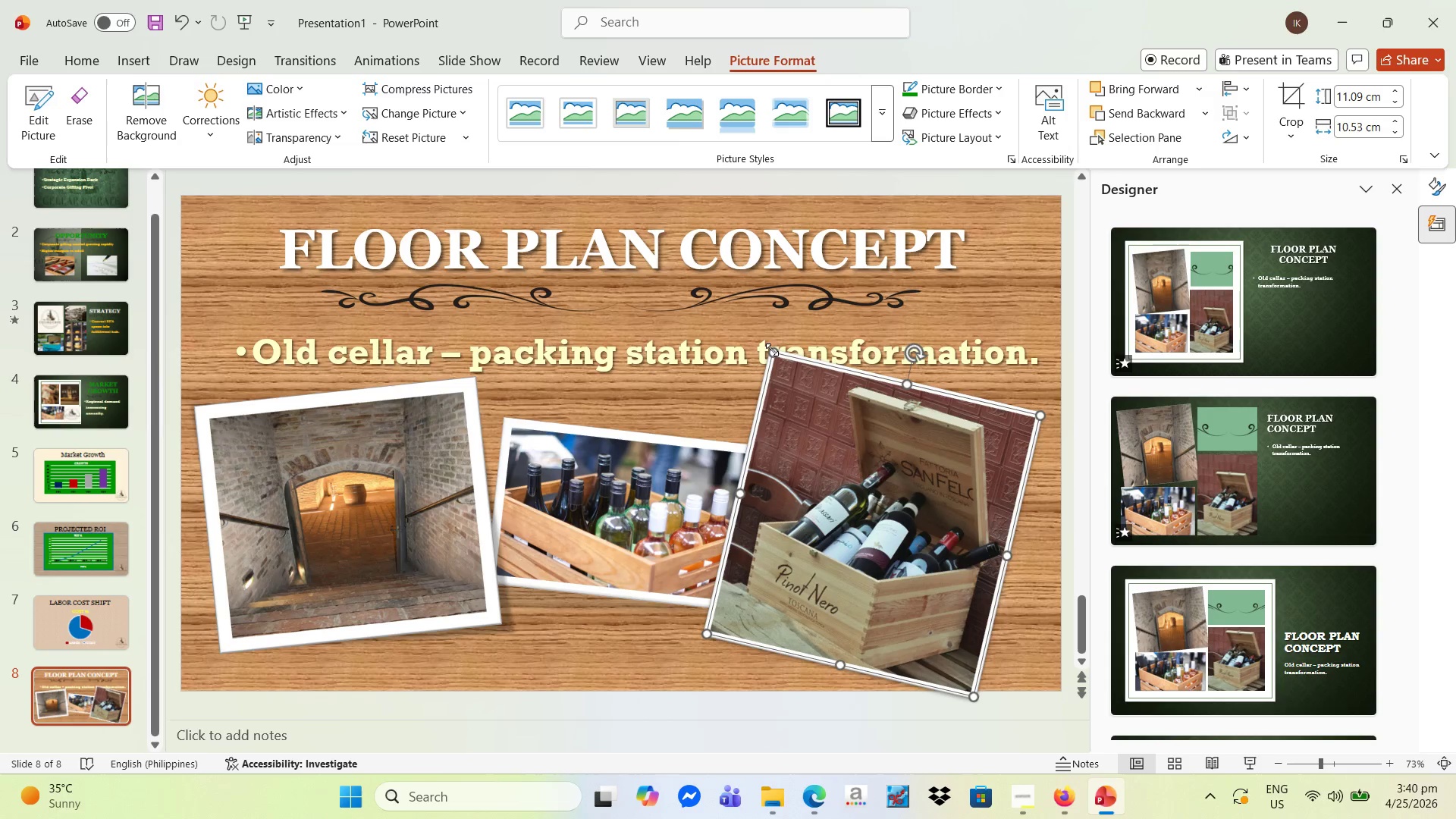 
left_click_drag(start_coordinate=[772, 349], to_coordinate=[807, 408])
 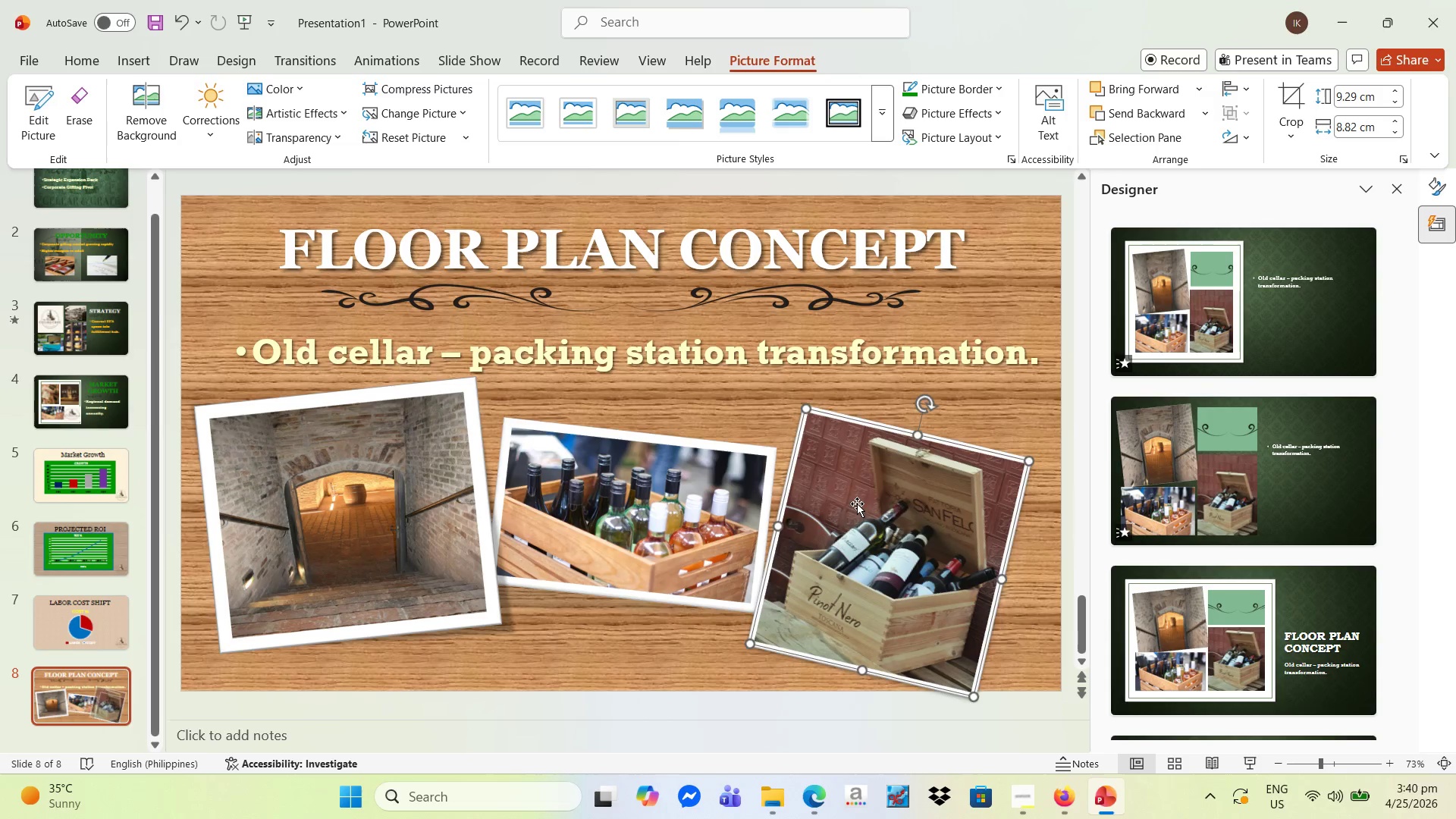 
left_click_drag(start_coordinate=[857, 504], to_coordinate=[876, 483])
 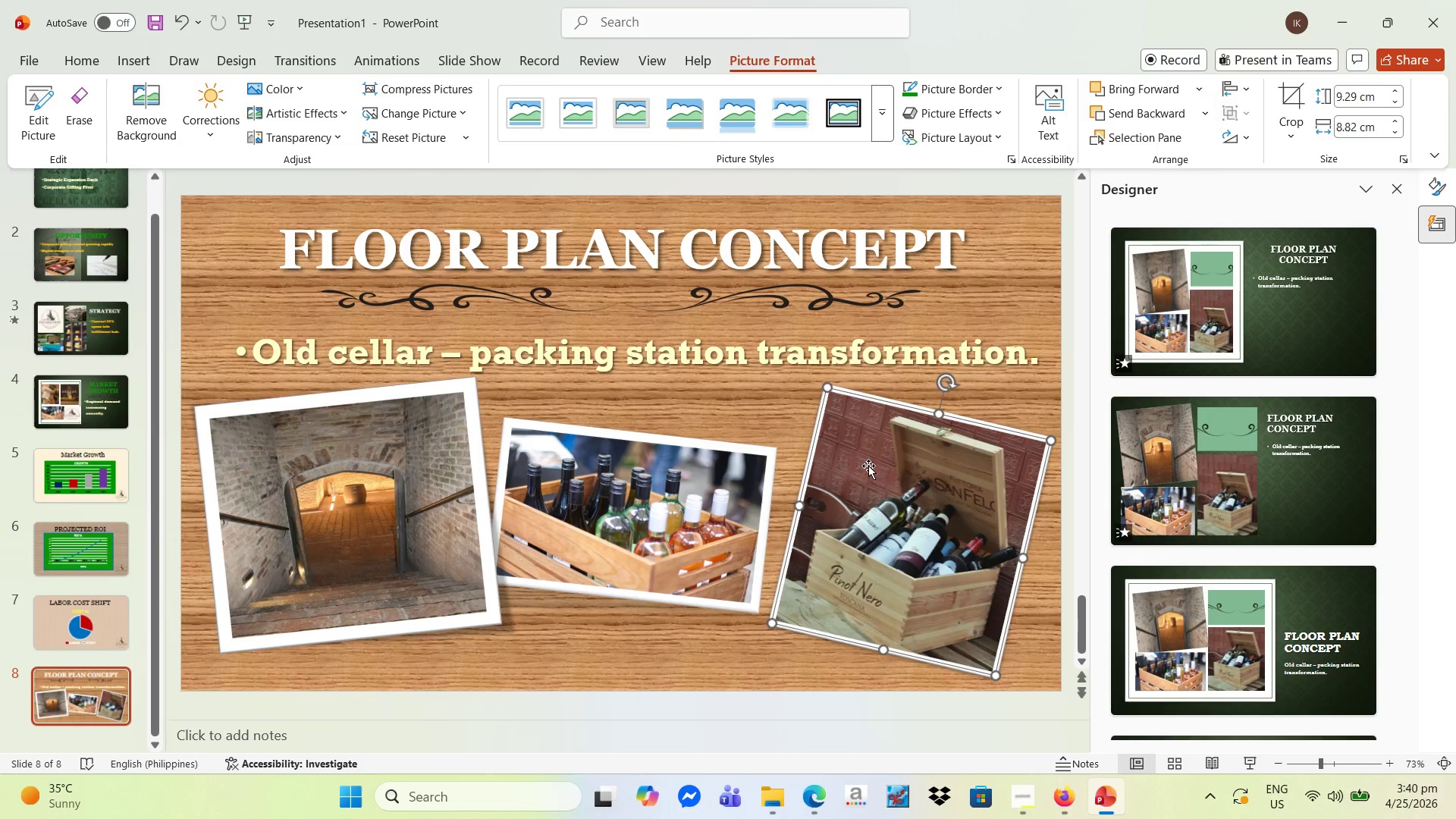 
left_click_drag(start_coordinate=[868, 464], to_coordinate=[856, 464])
 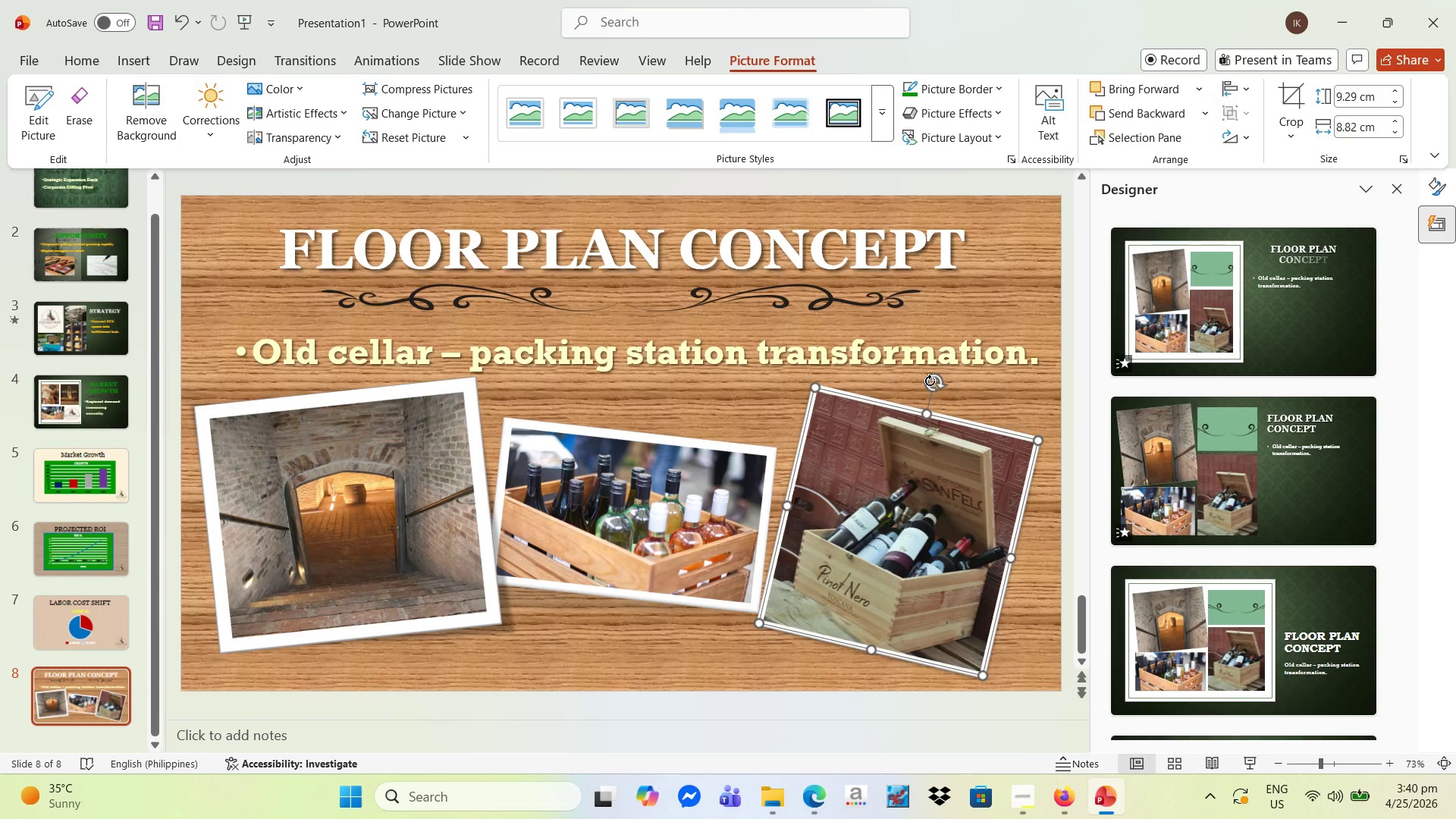 
left_click_drag(start_coordinate=[927, 381], to_coordinate=[871, 384])
 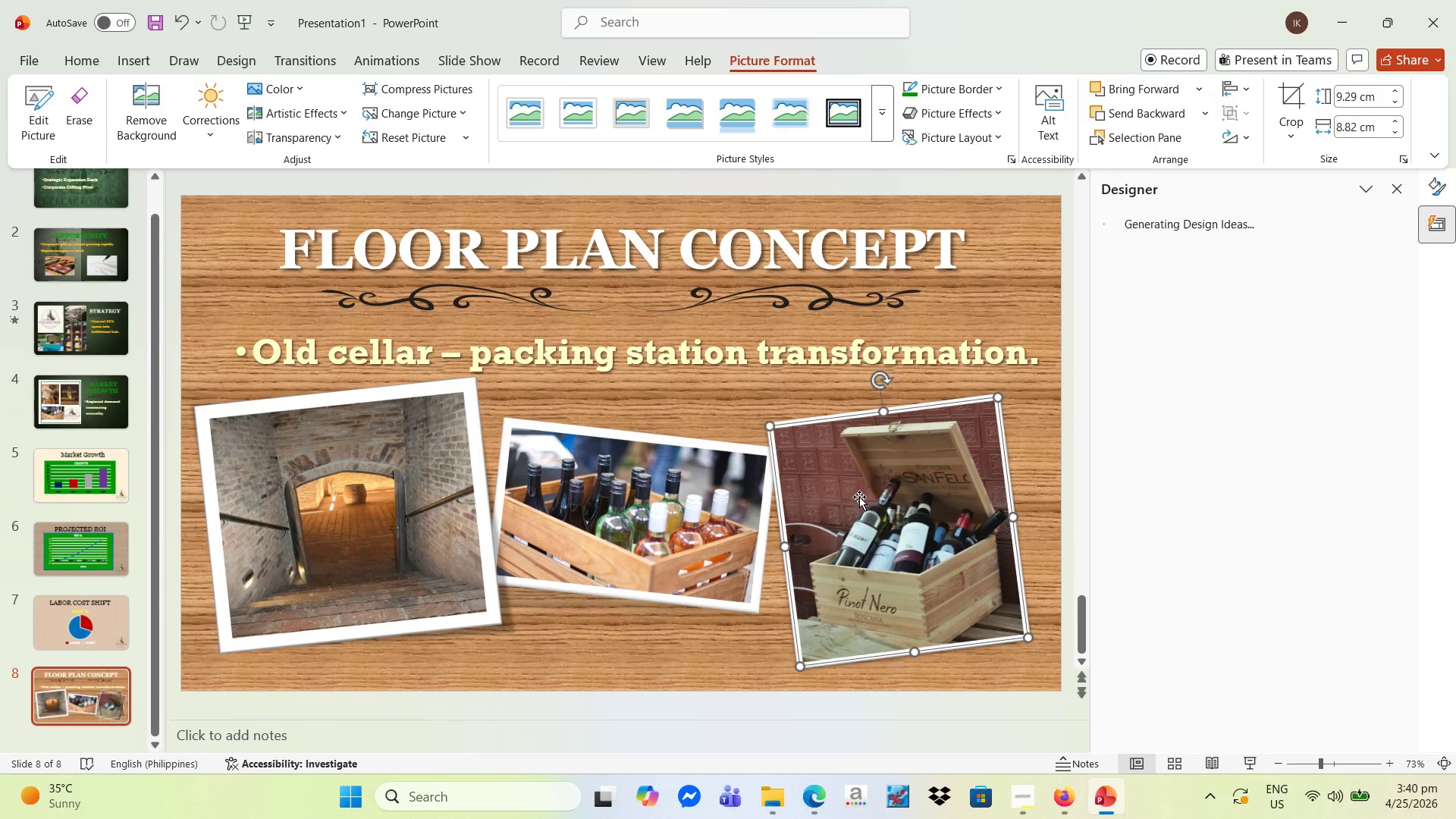 
left_click_drag(start_coordinate=[859, 497], to_coordinate=[852, 488])
 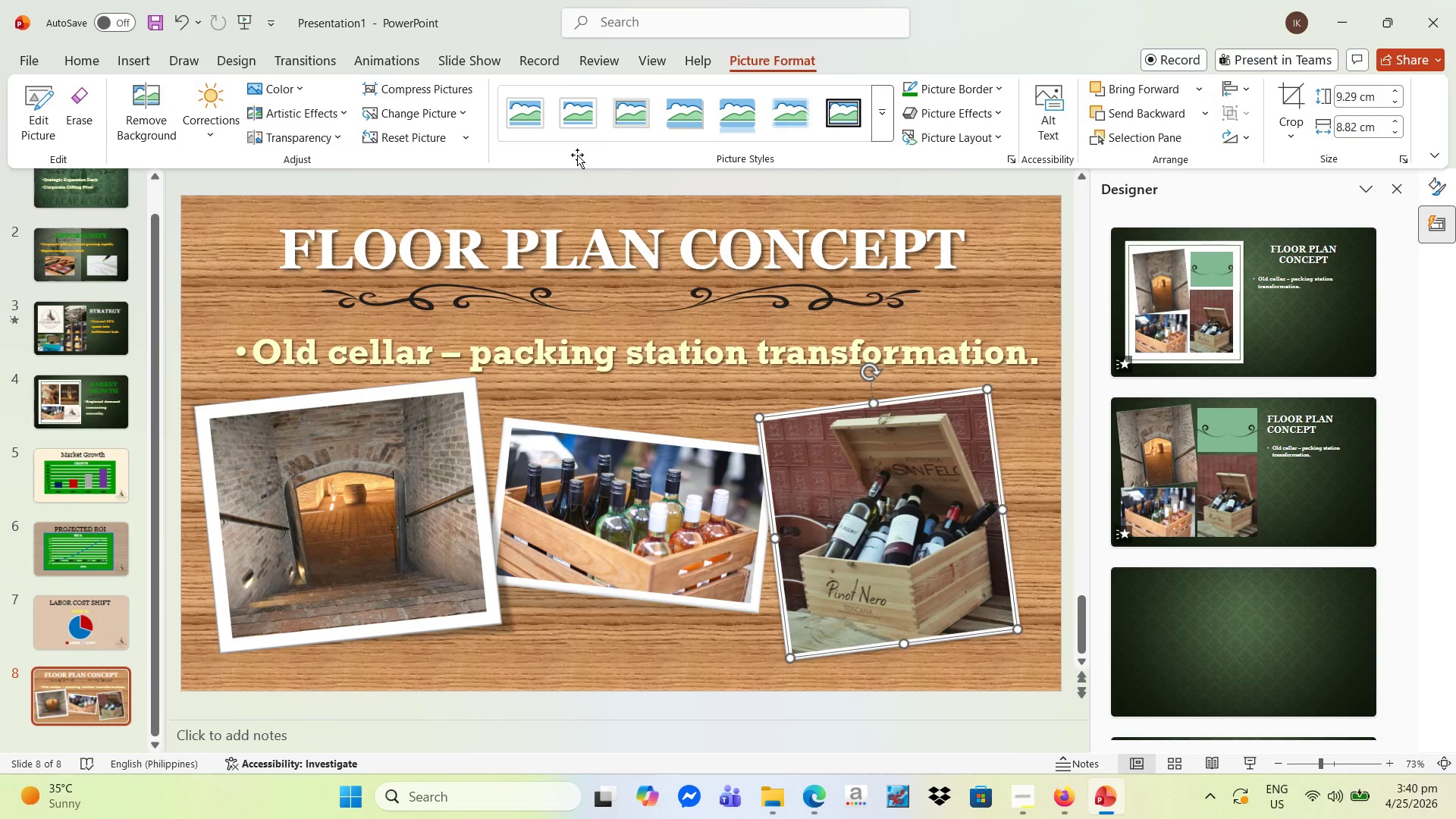 
left_click([572, 114])
 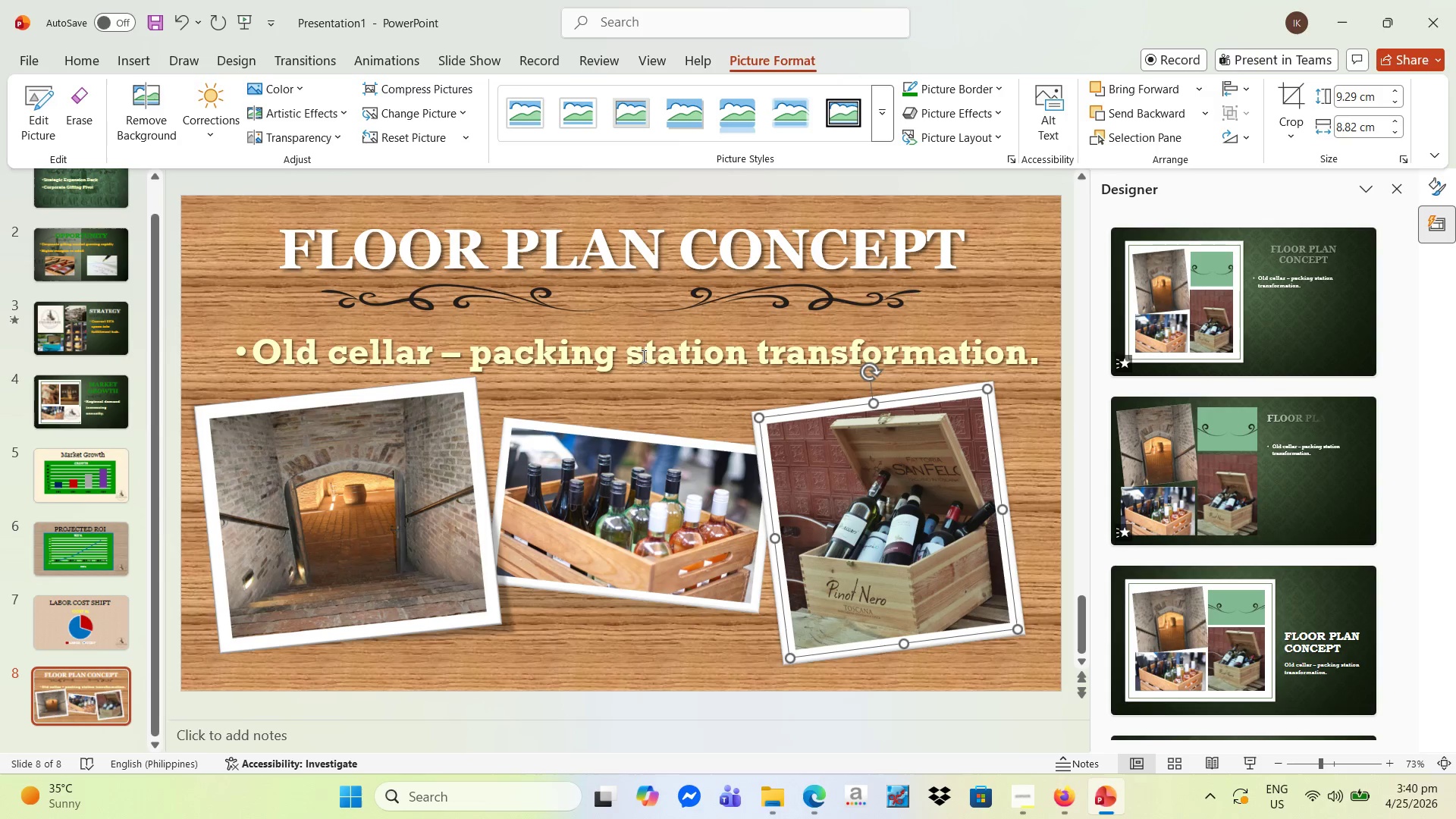 
left_click([636, 402])
 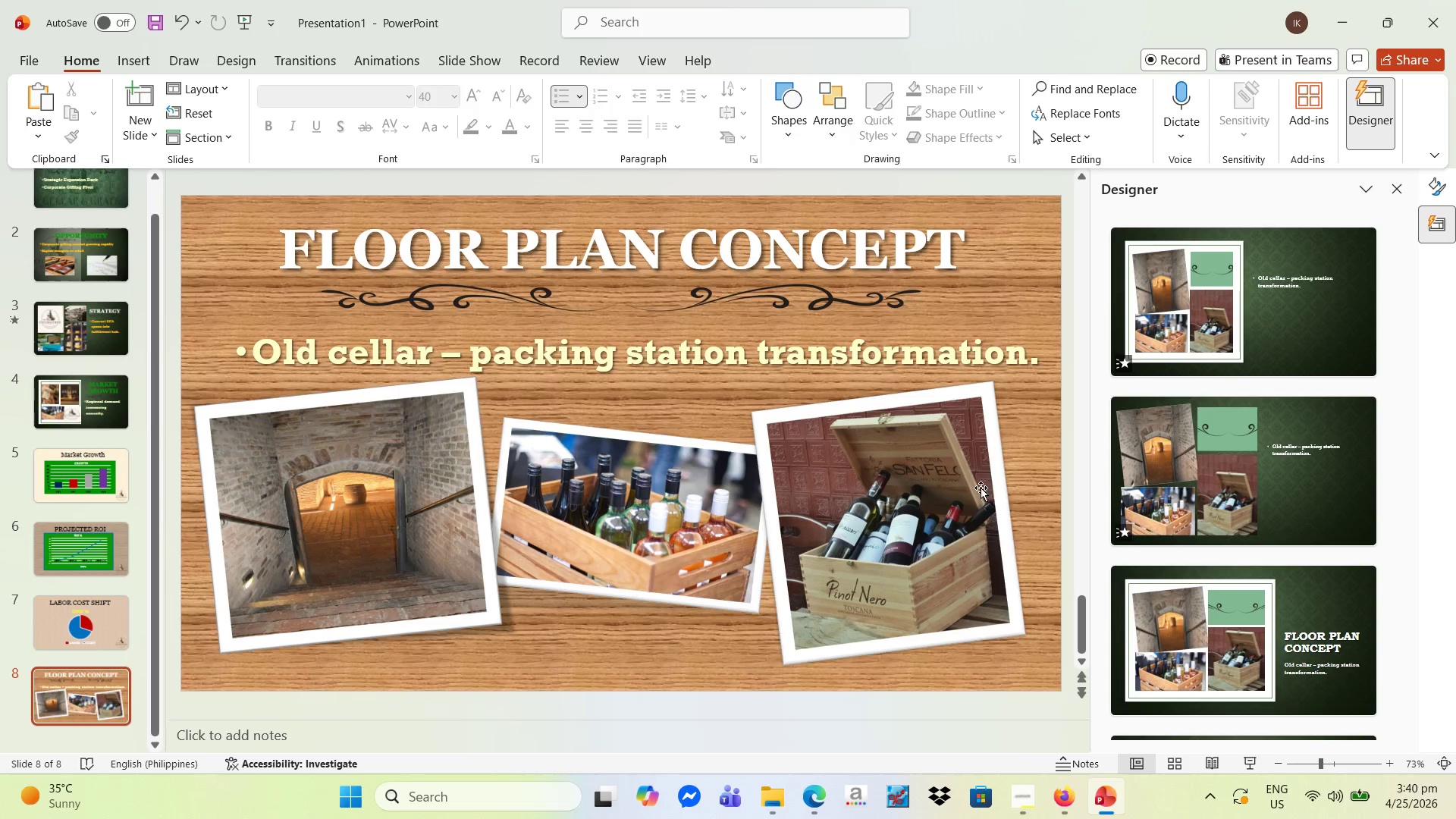 
left_click([701, 504])
 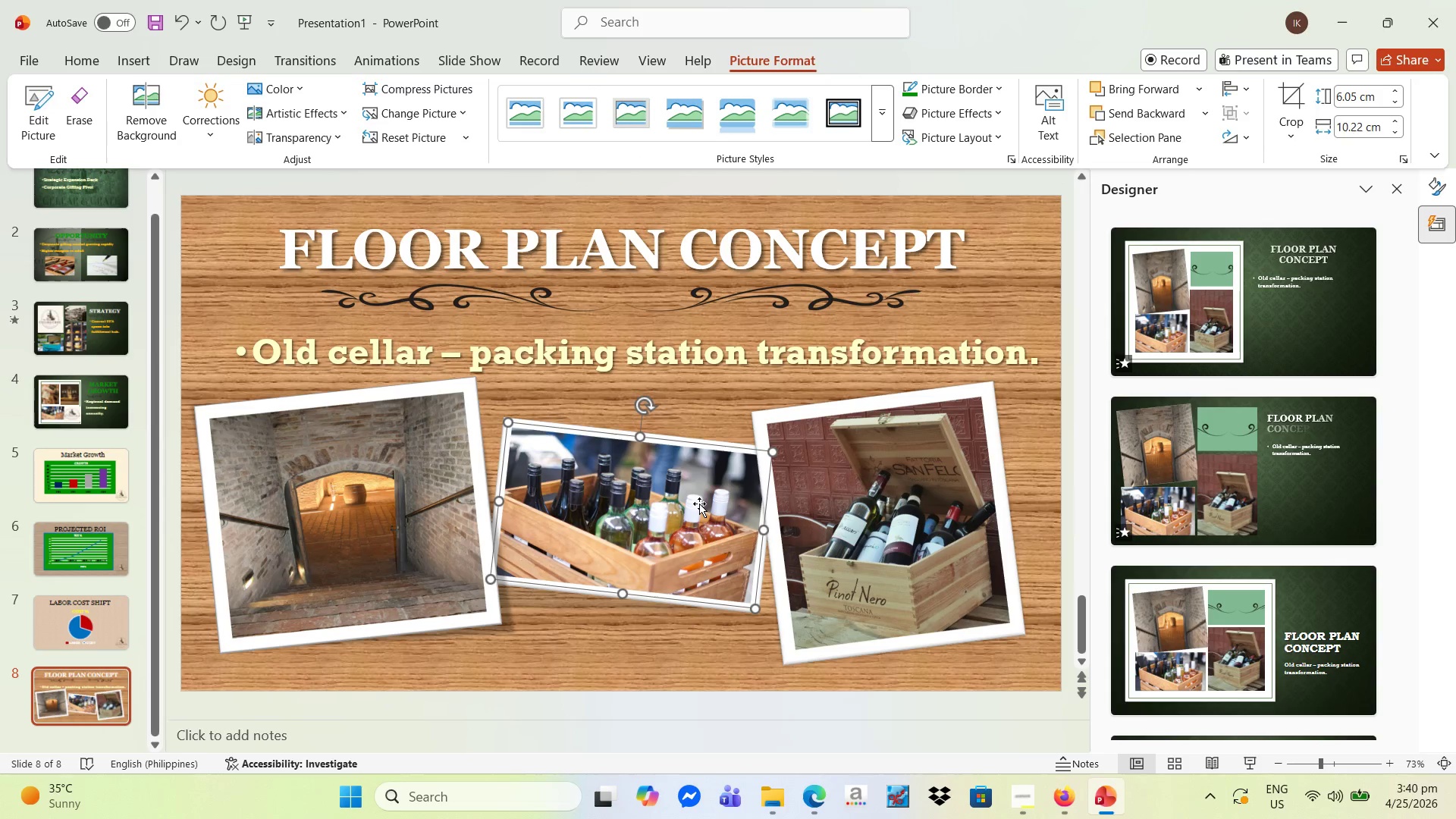 
right_click([698, 503])
 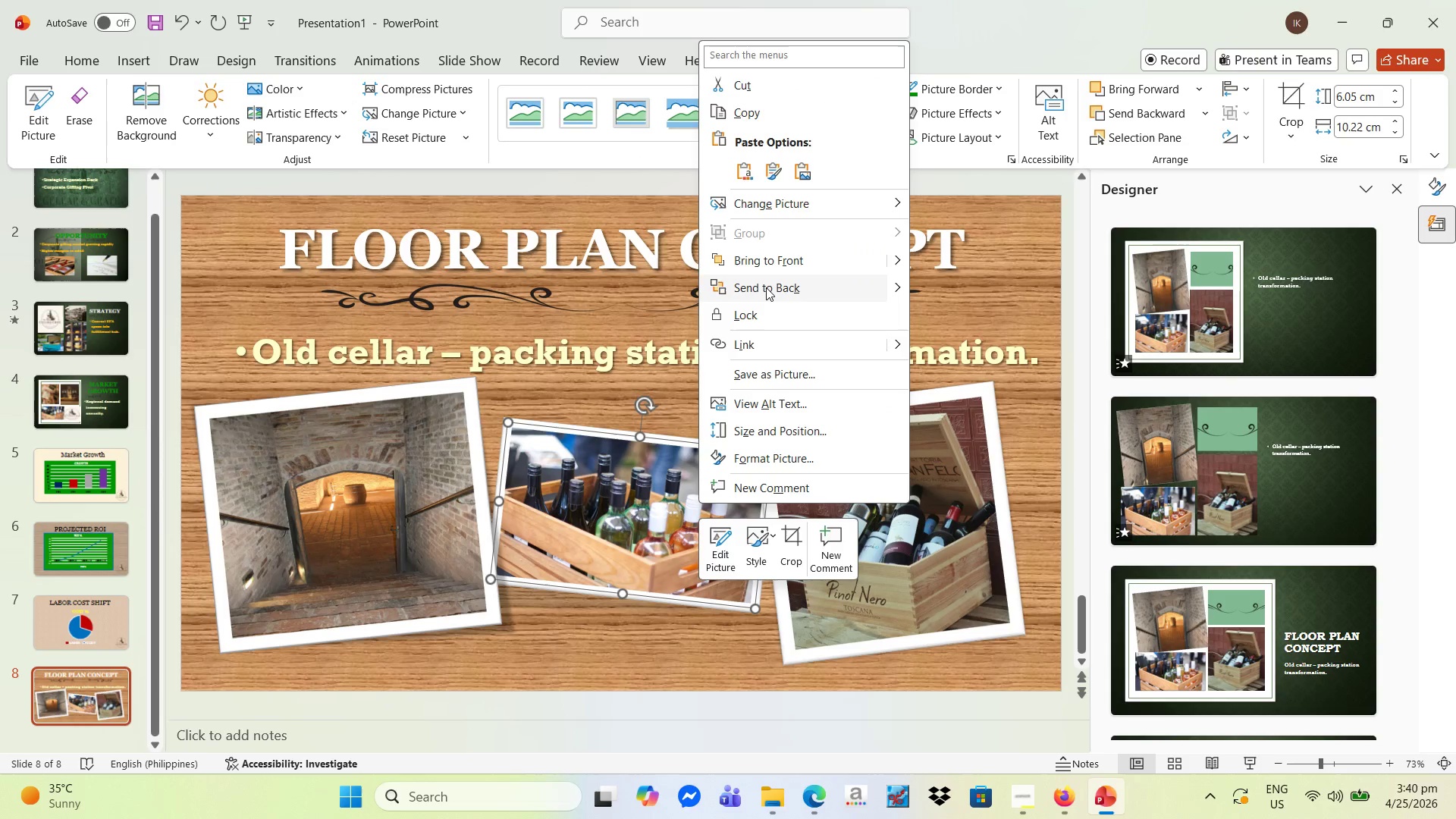 
left_click([778, 265])
 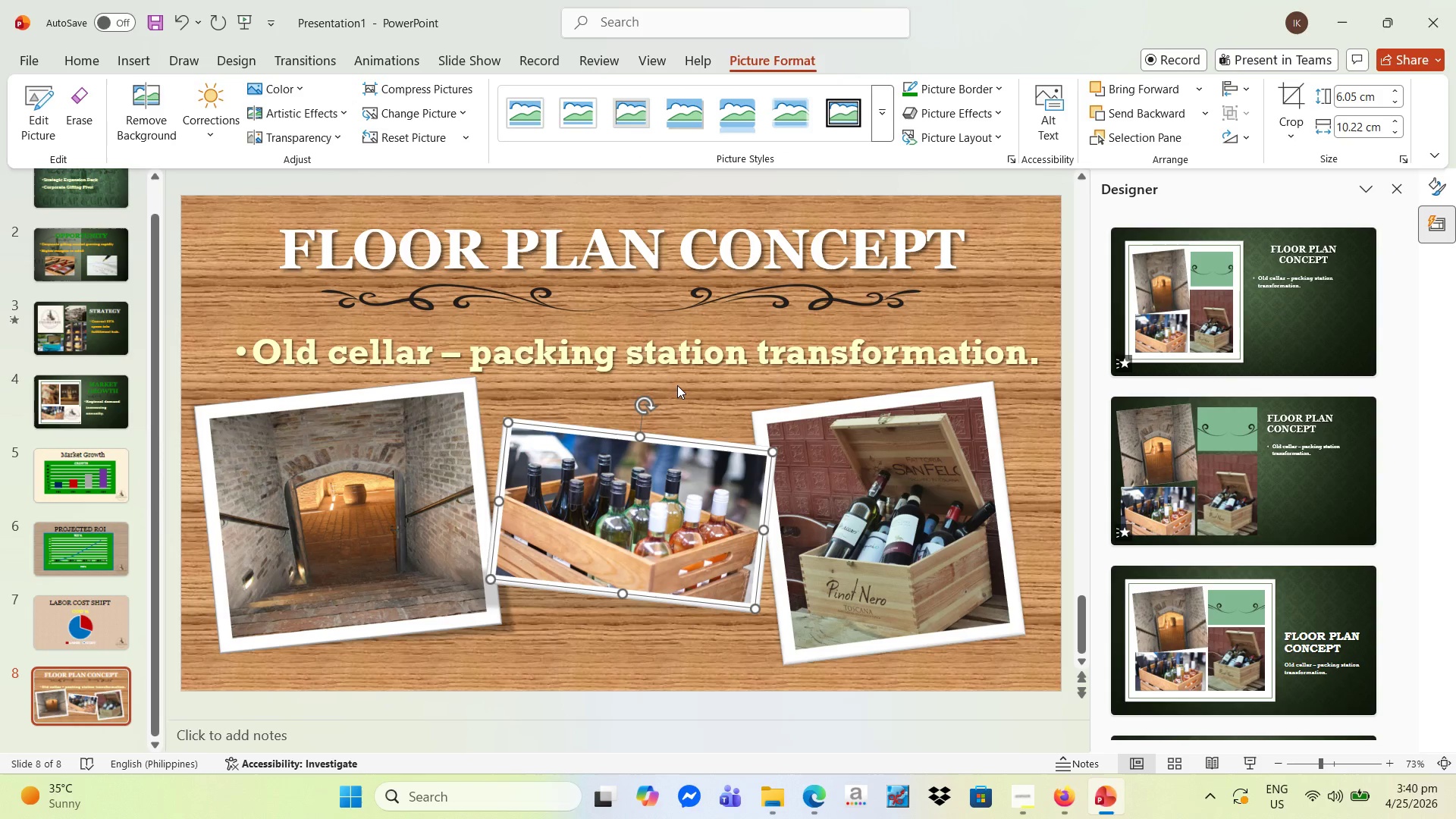 
left_click([677, 385])
 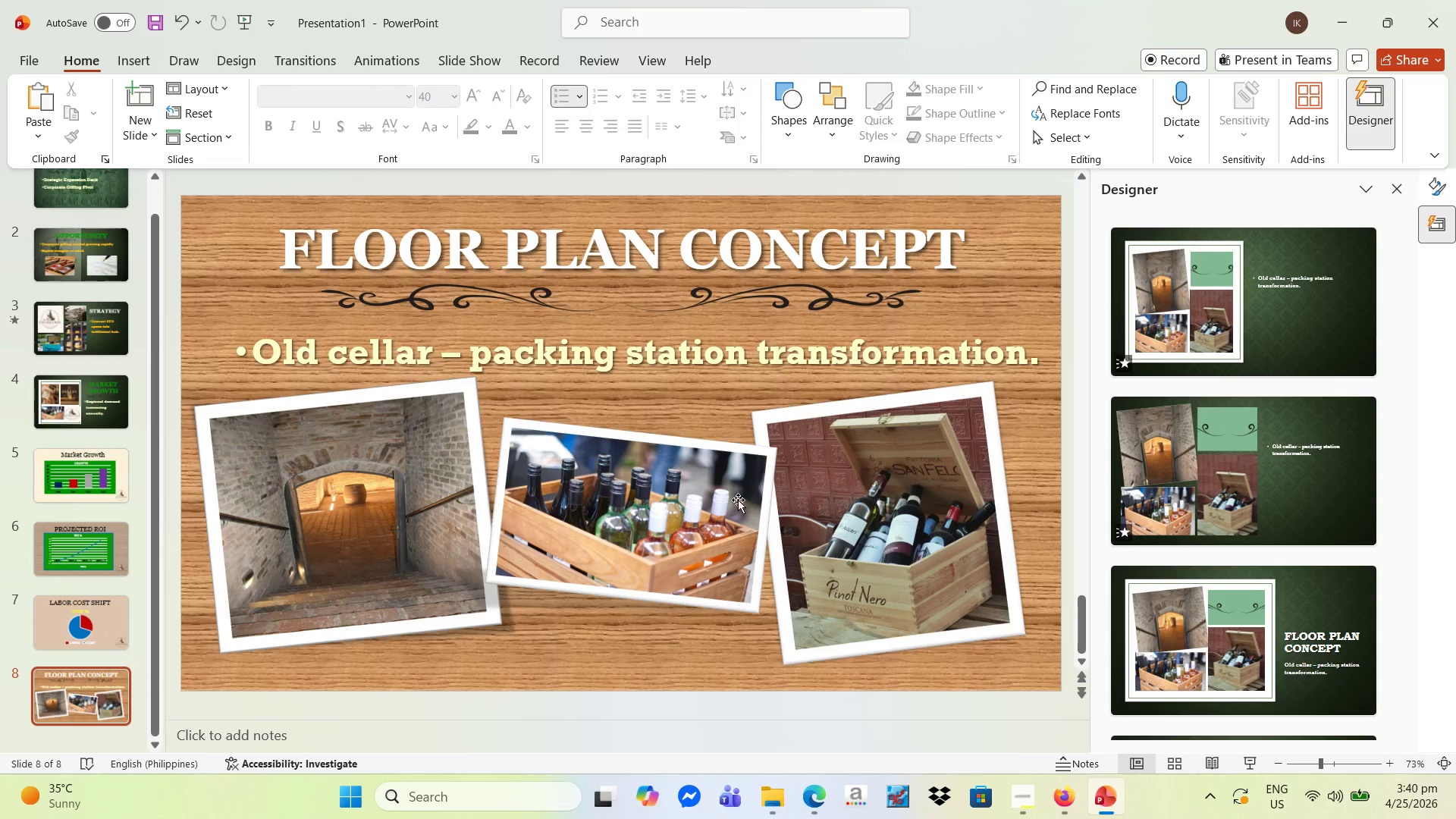 
left_click([632, 505])
 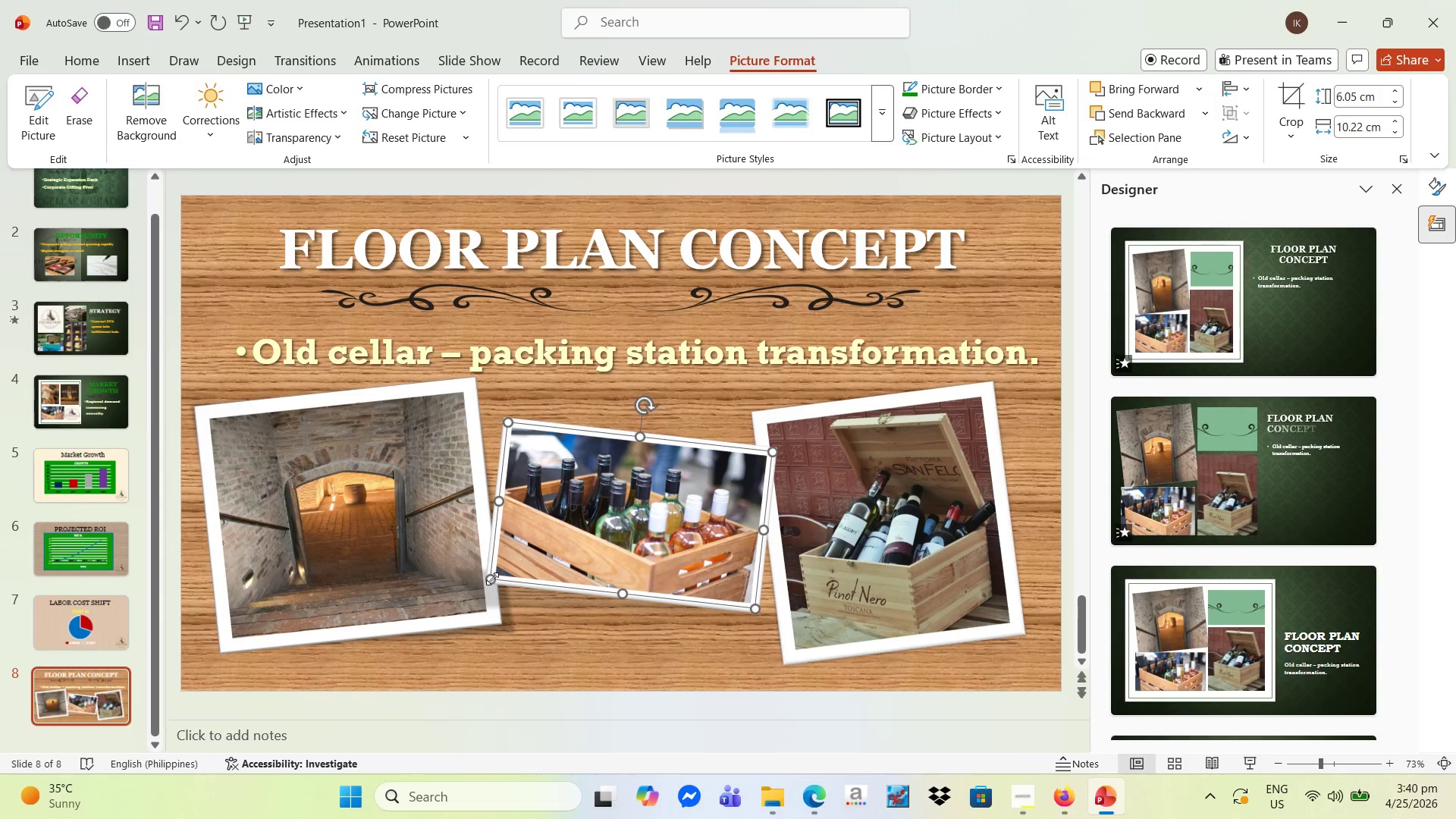 
left_click_drag(start_coordinate=[489, 579], to_coordinate=[473, 583])
 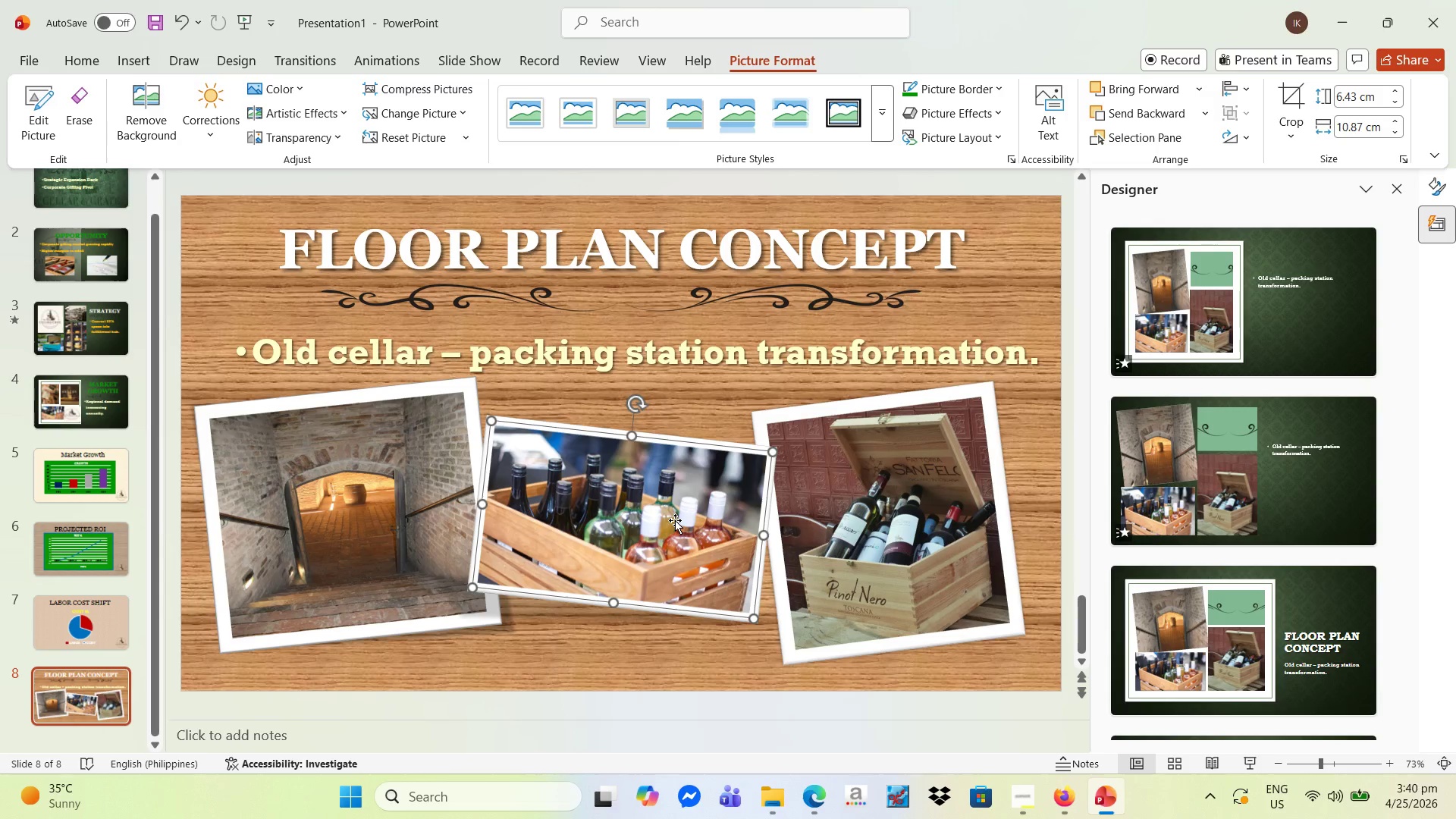 
left_click_drag(start_coordinate=[675, 520], to_coordinate=[680, 518])
 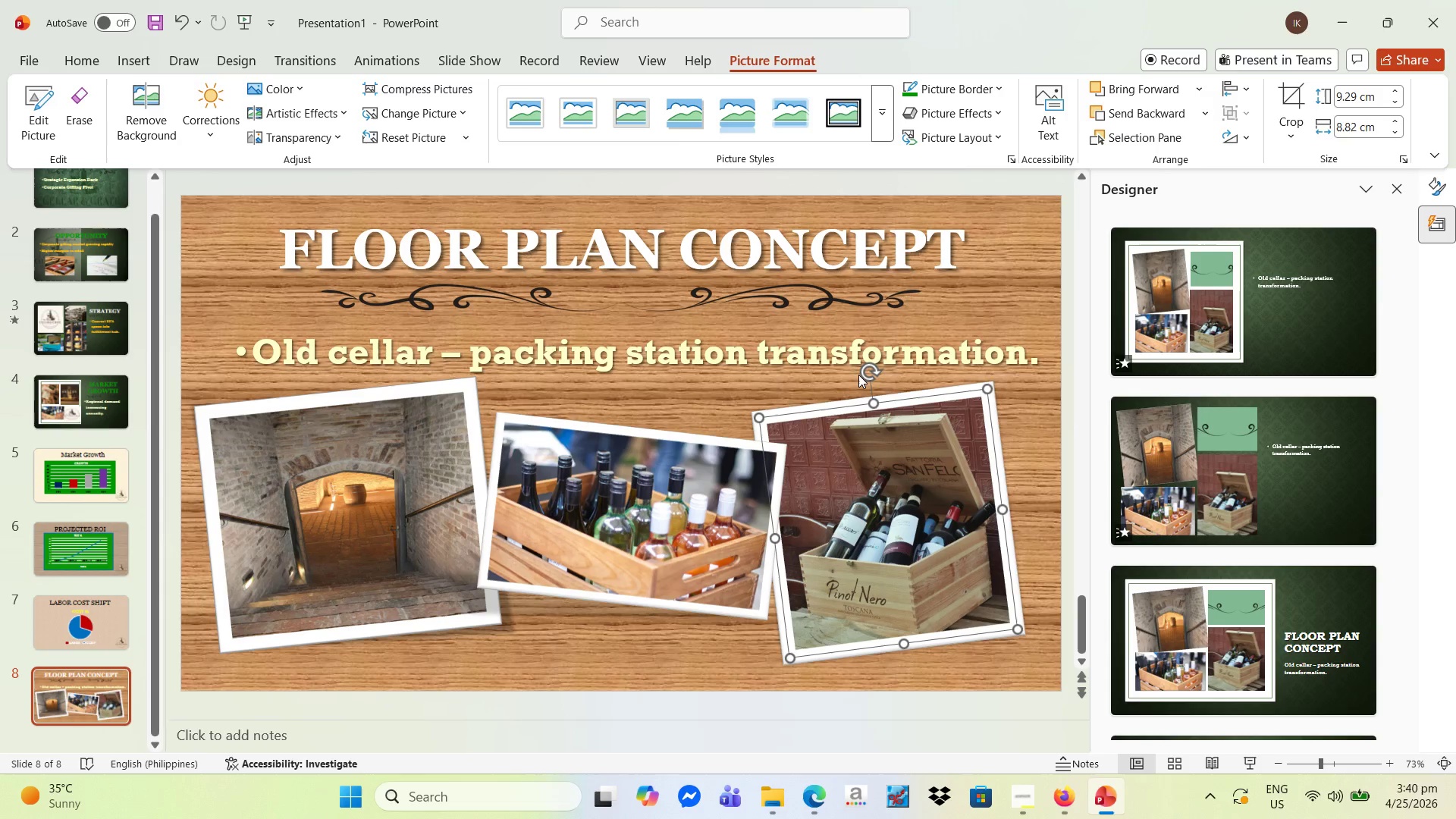 
left_click_drag(start_coordinate=[865, 373], to_coordinate=[912, 412])
 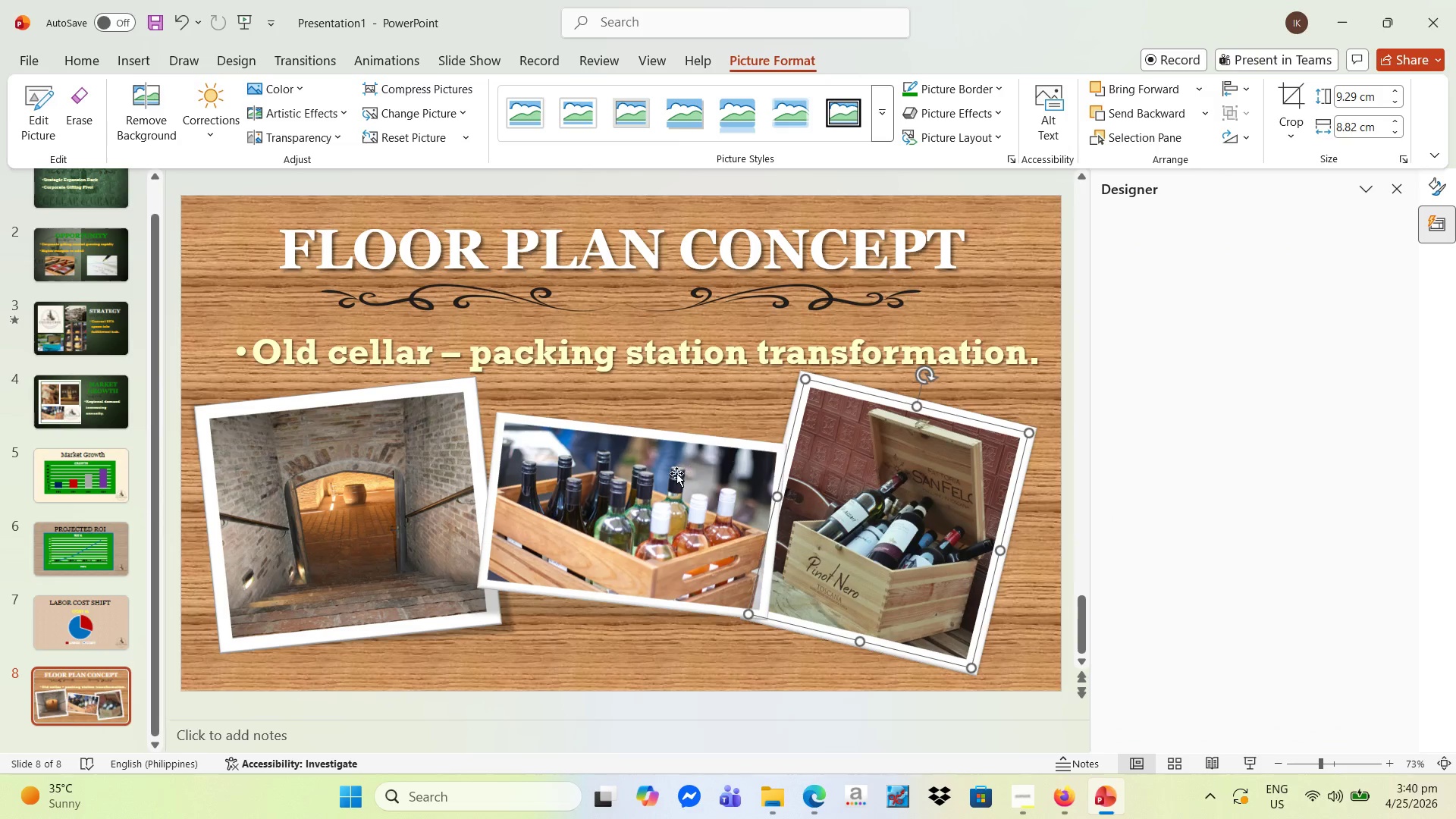 
left_click([676, 473])
 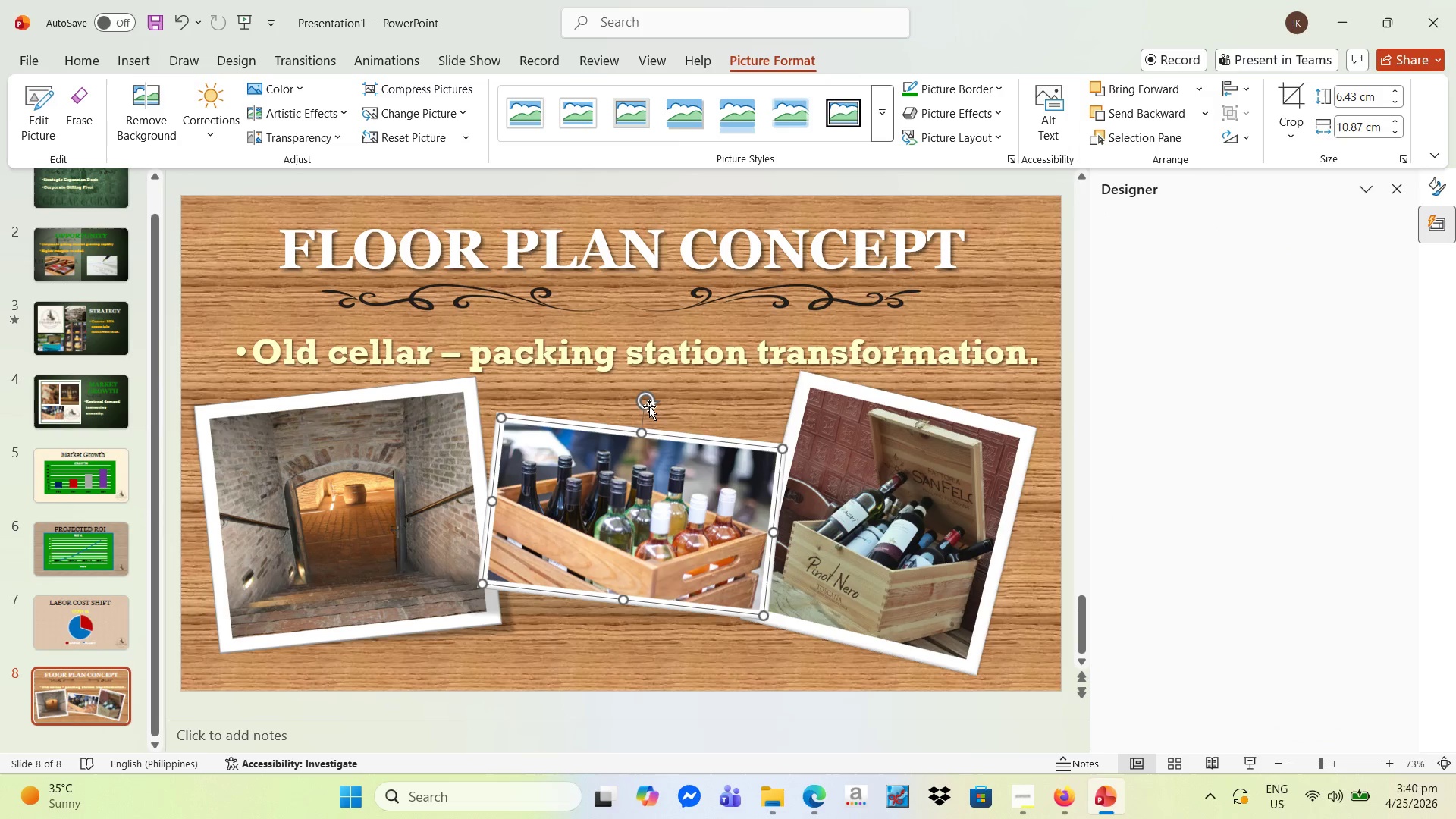 
left_click_drag(start_coordinate=[645, 403], to_coordinate=[608, 400])
 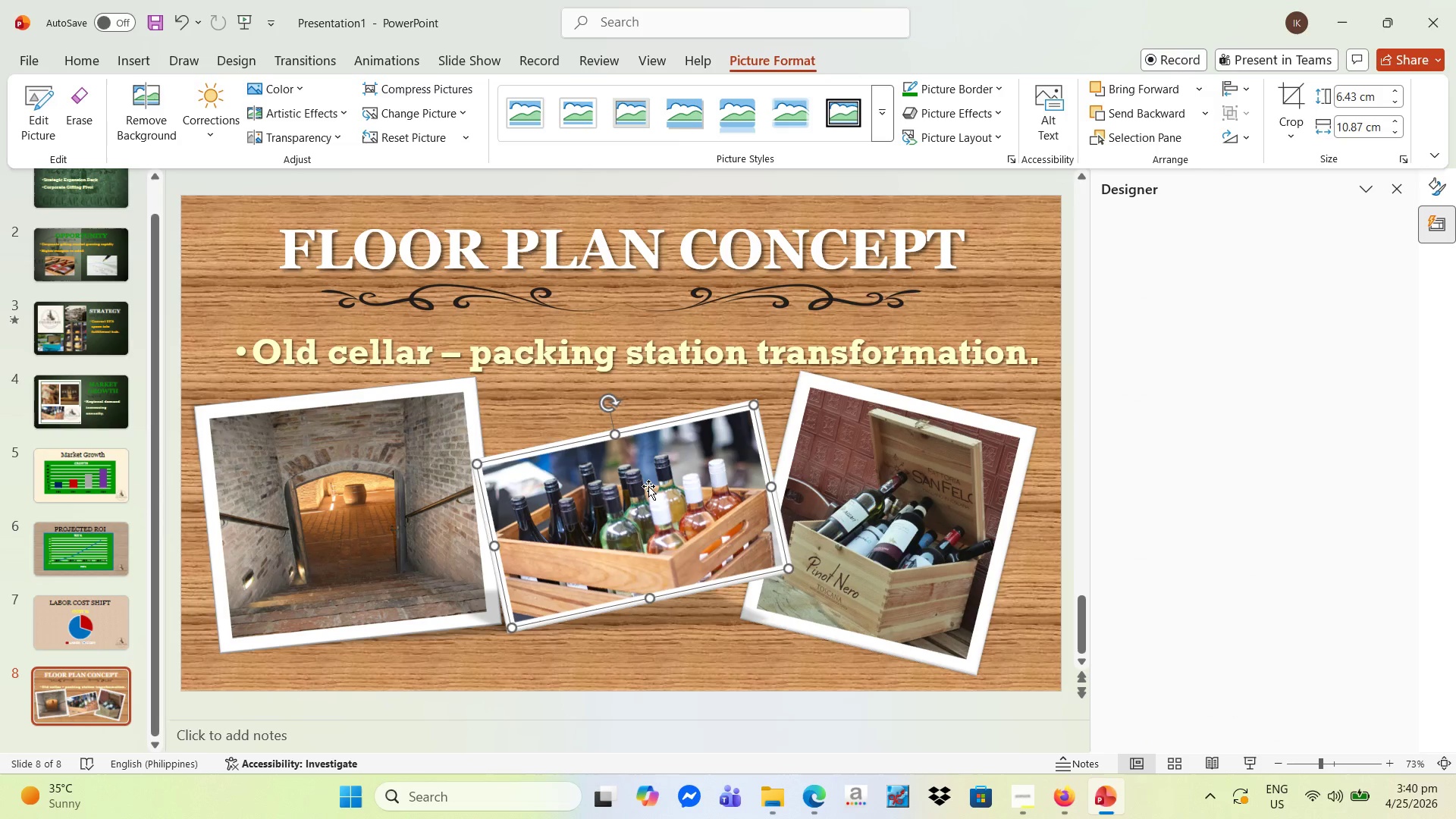 
left_click_drag(start_coordinate=[648, 486], to_coordinate=[642, 519])
 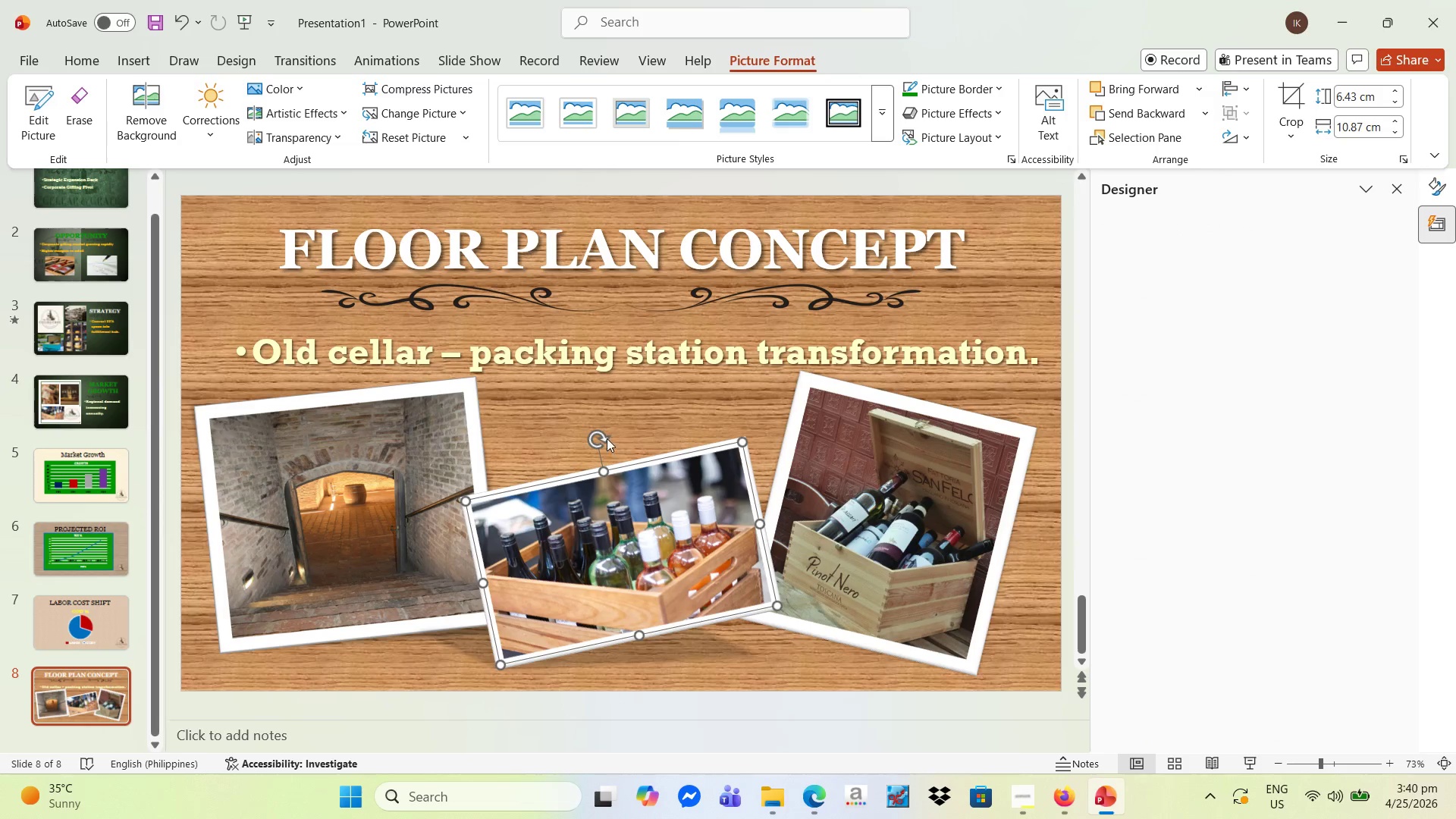 
left_click_drag(start_coordinate=[604, 438], to_coordinate=[634, 446])
 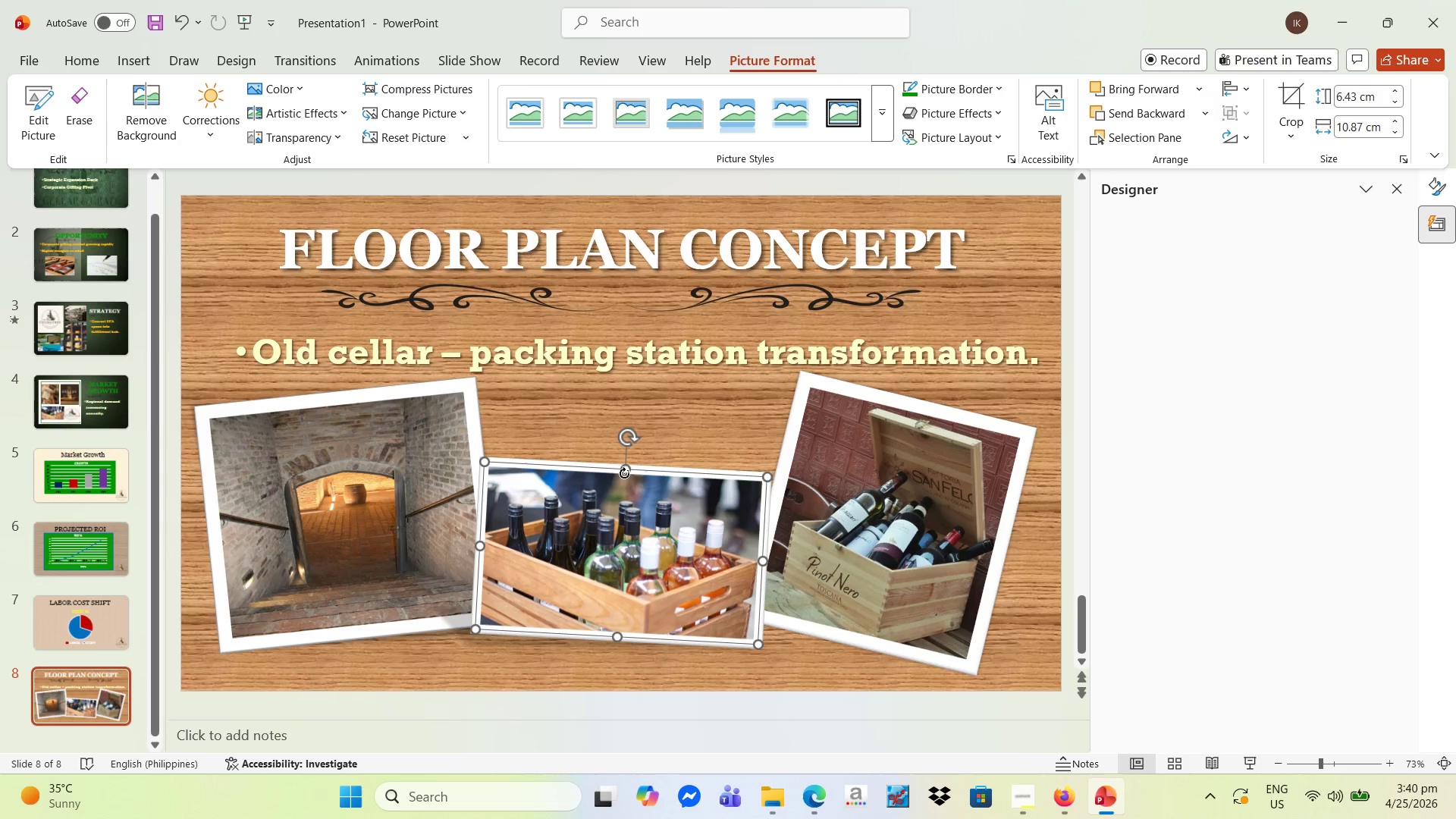 
left_click_drag(start_coordinate=[628, 471], to_coordinate=[648, 426])
 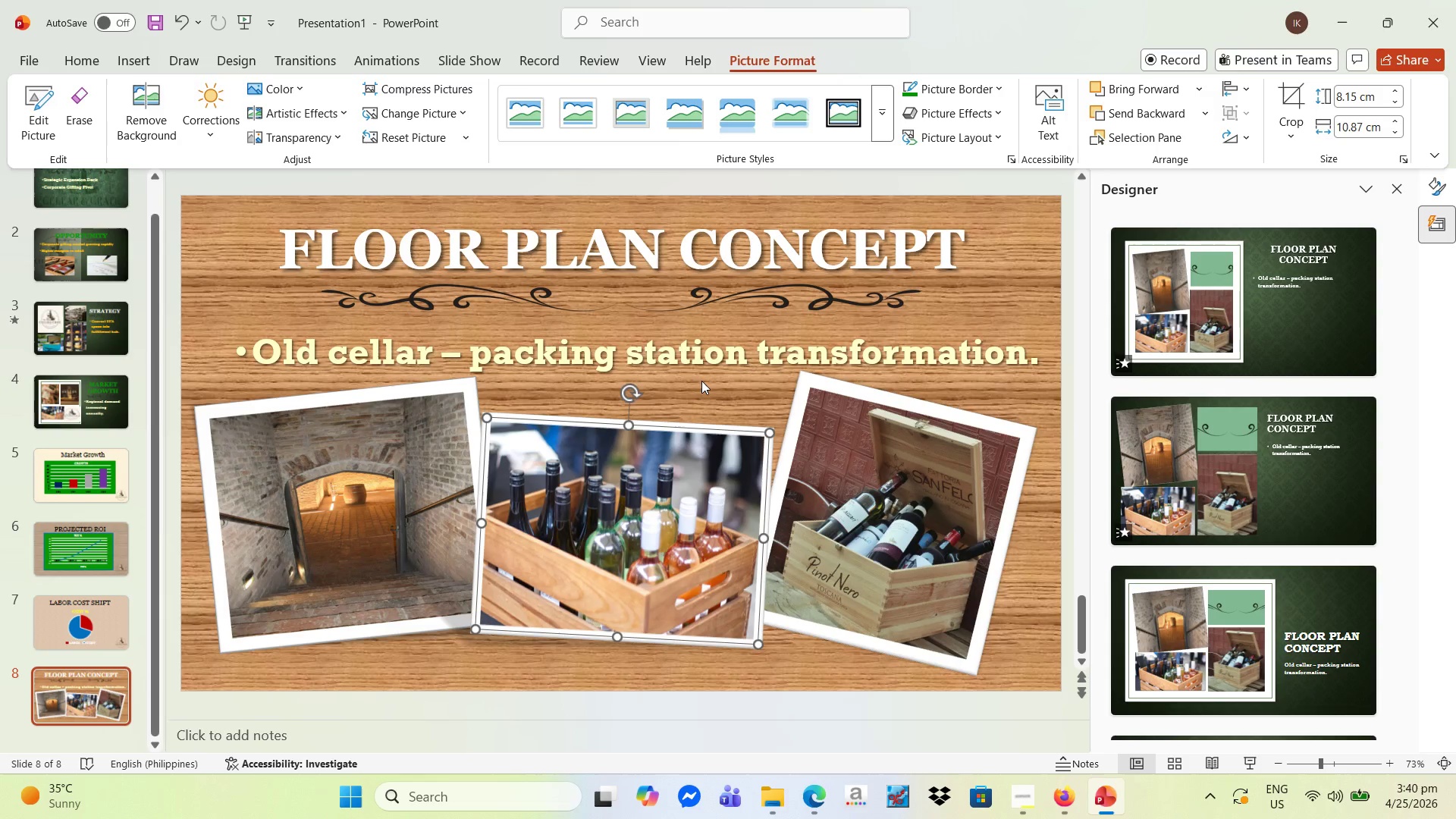 
left_click([701, 381])
 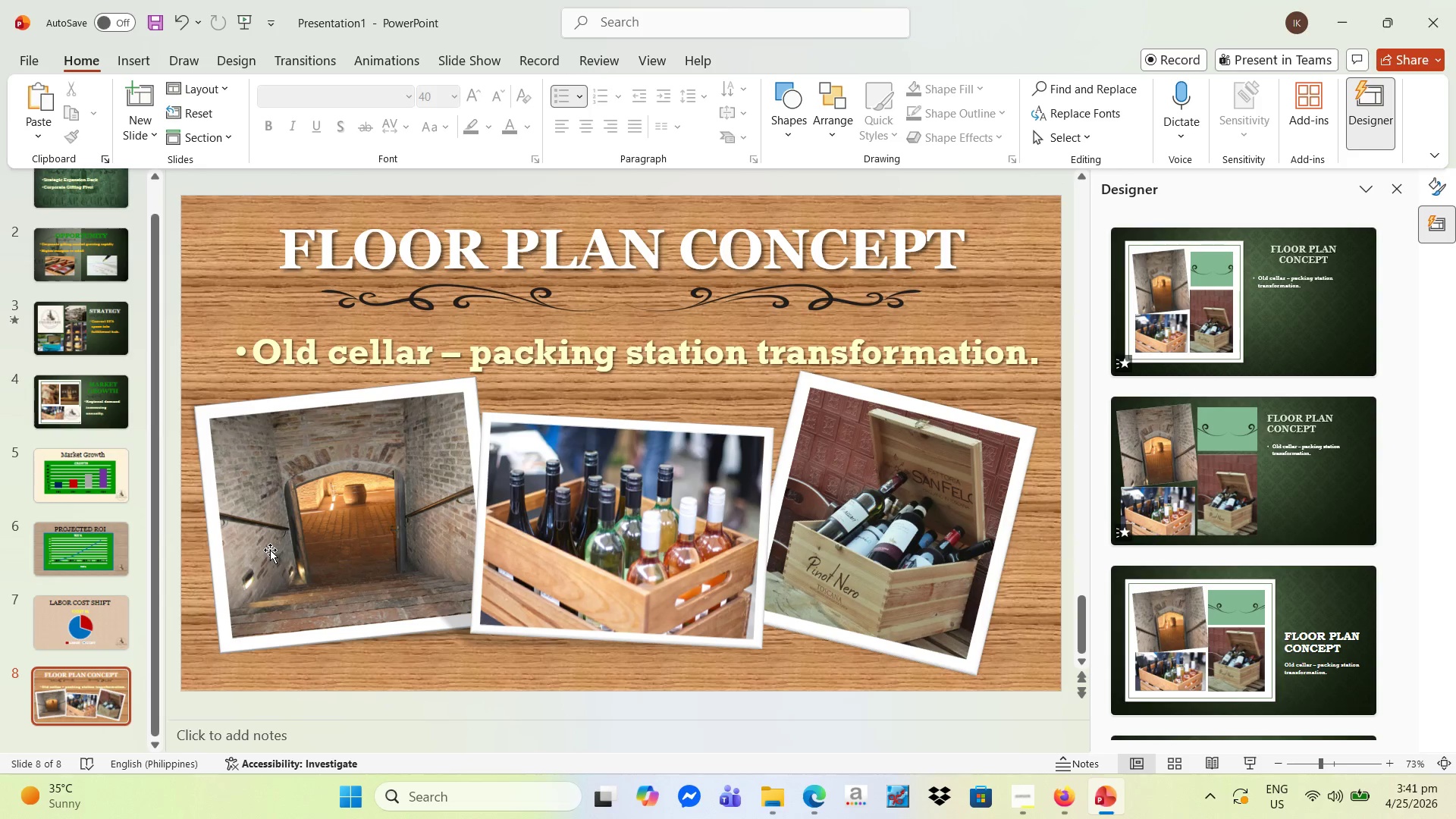 
wait(16.2)
 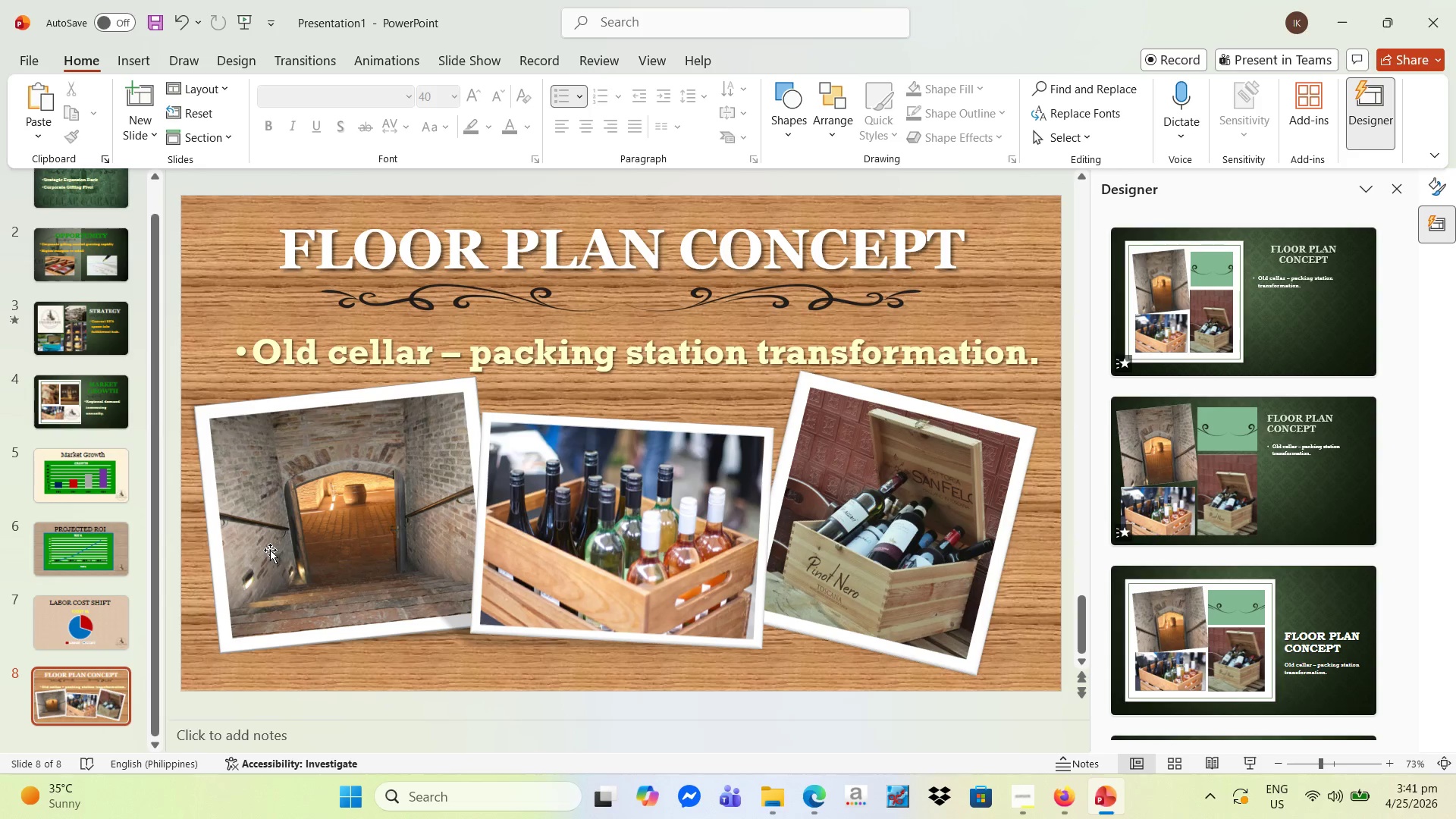 
left_click([67, 680])
 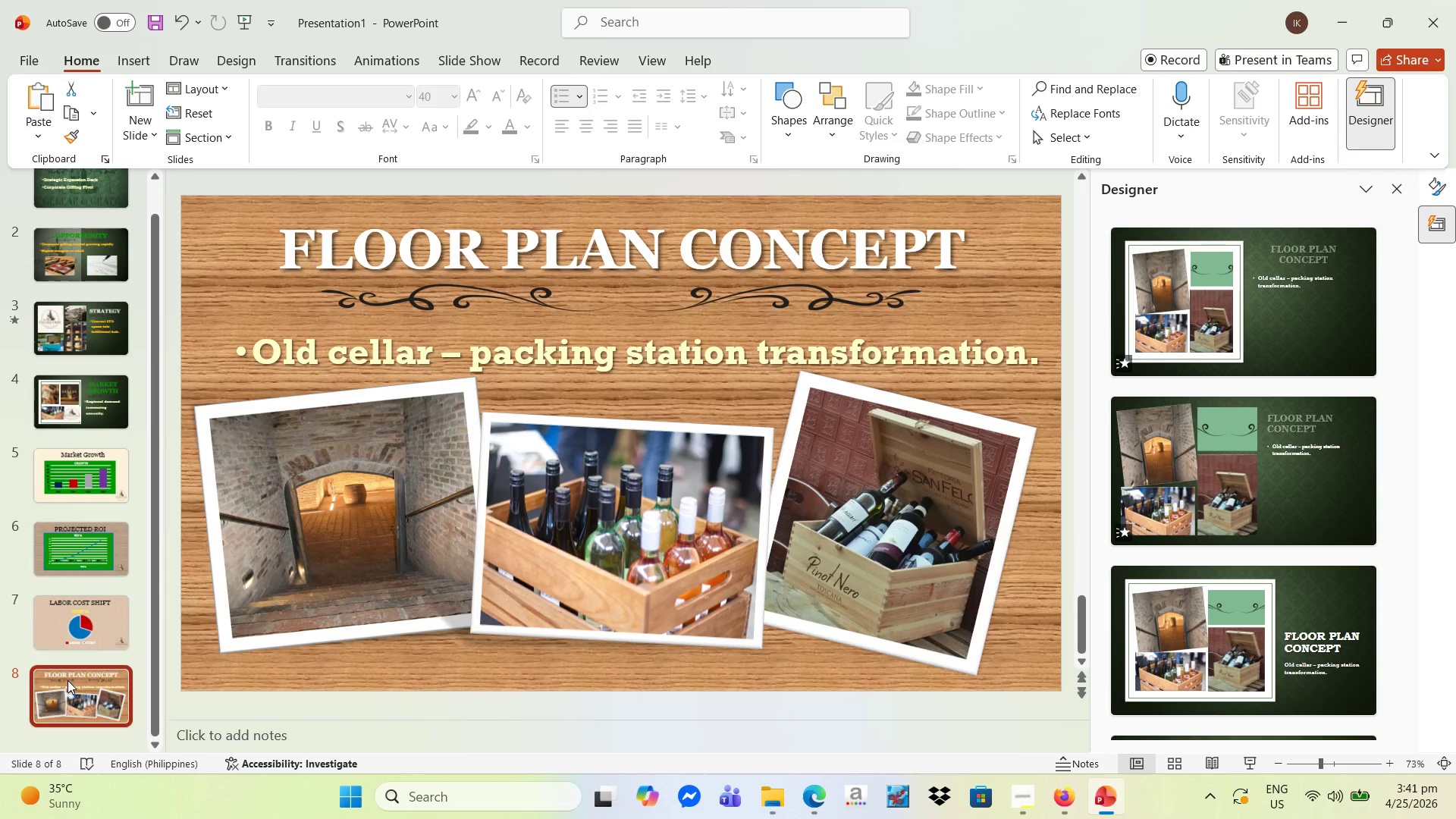 
key(Control+C)
 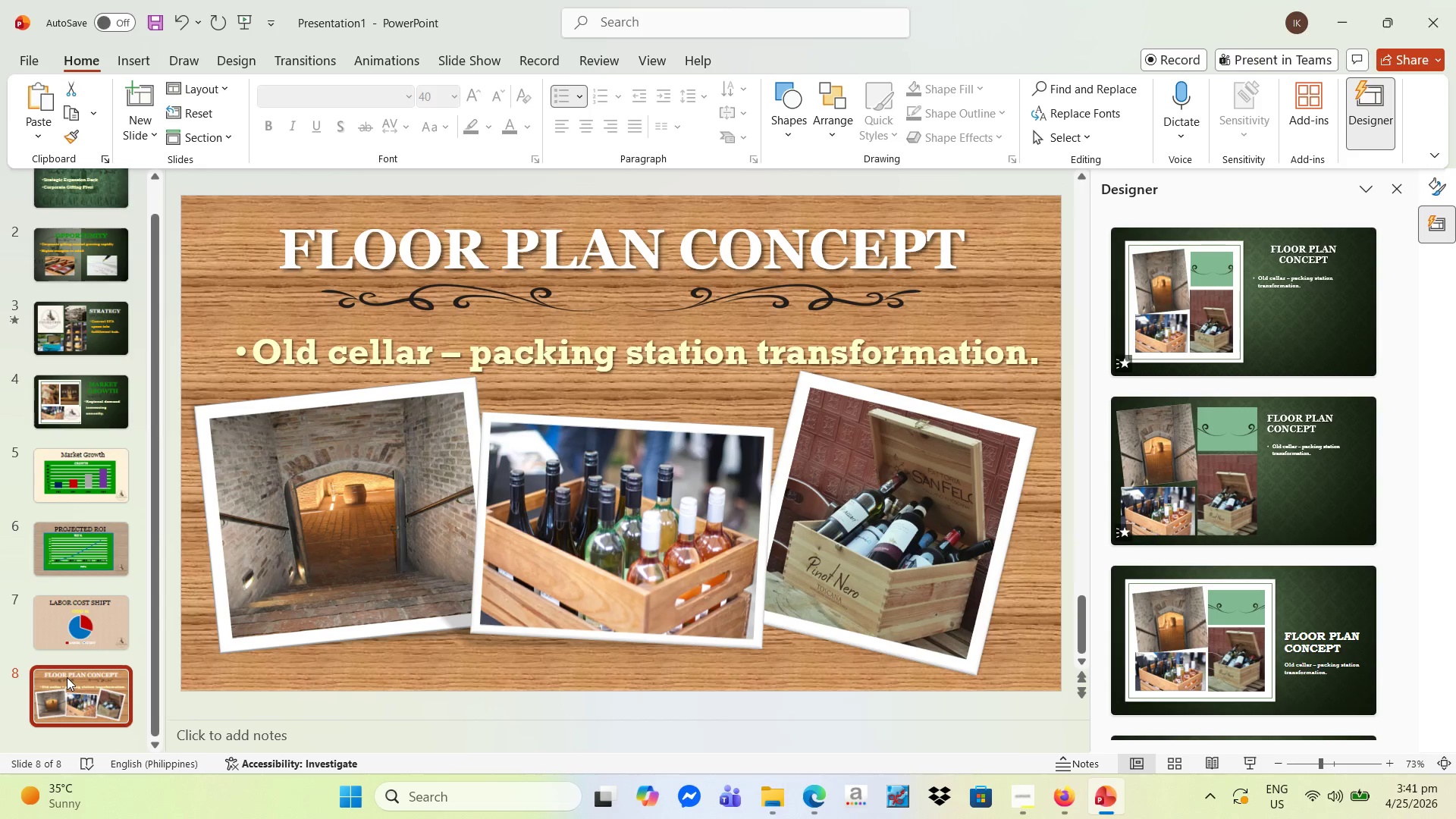 
key(Control+V)
 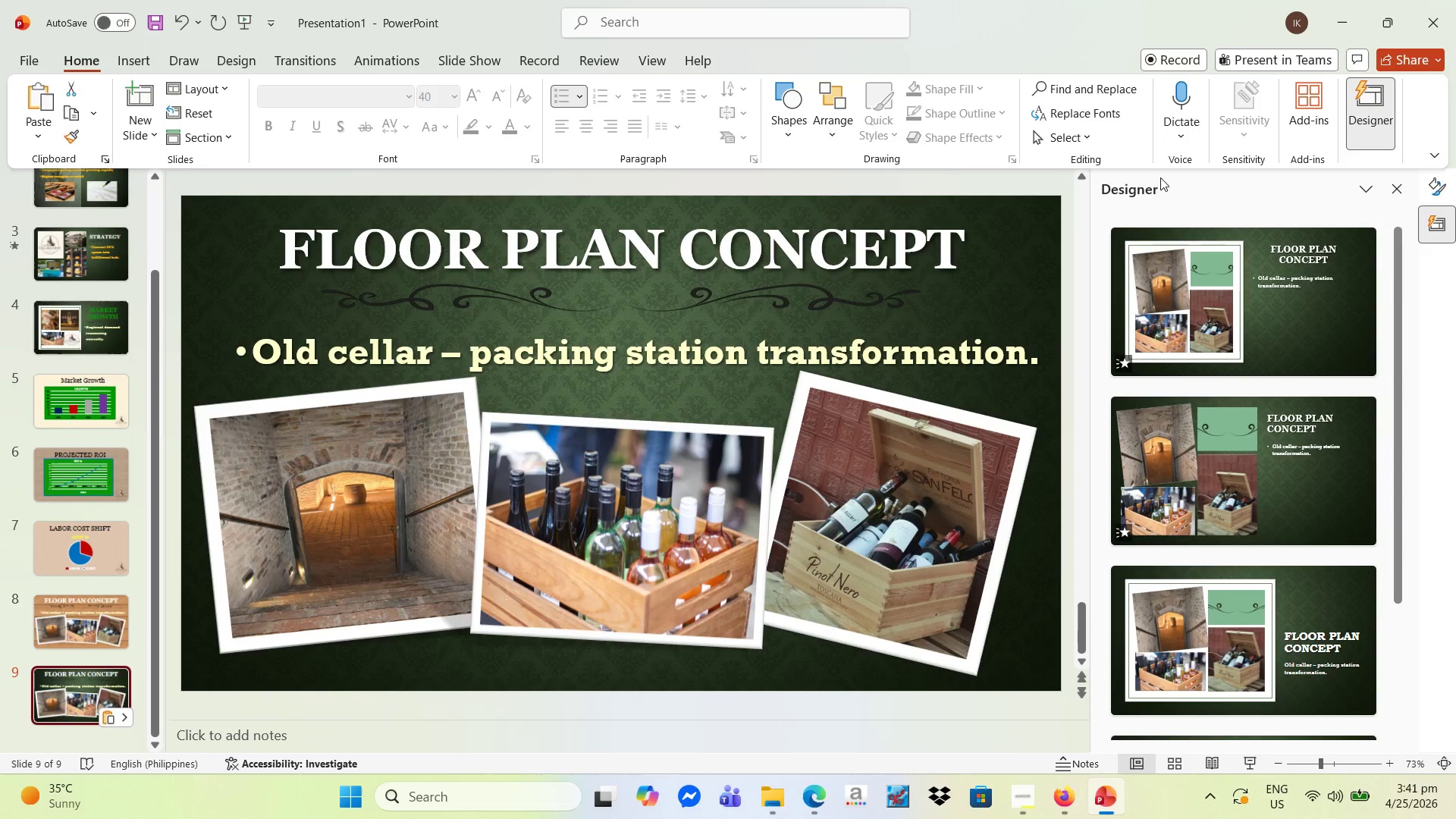 
wait(6.11)
 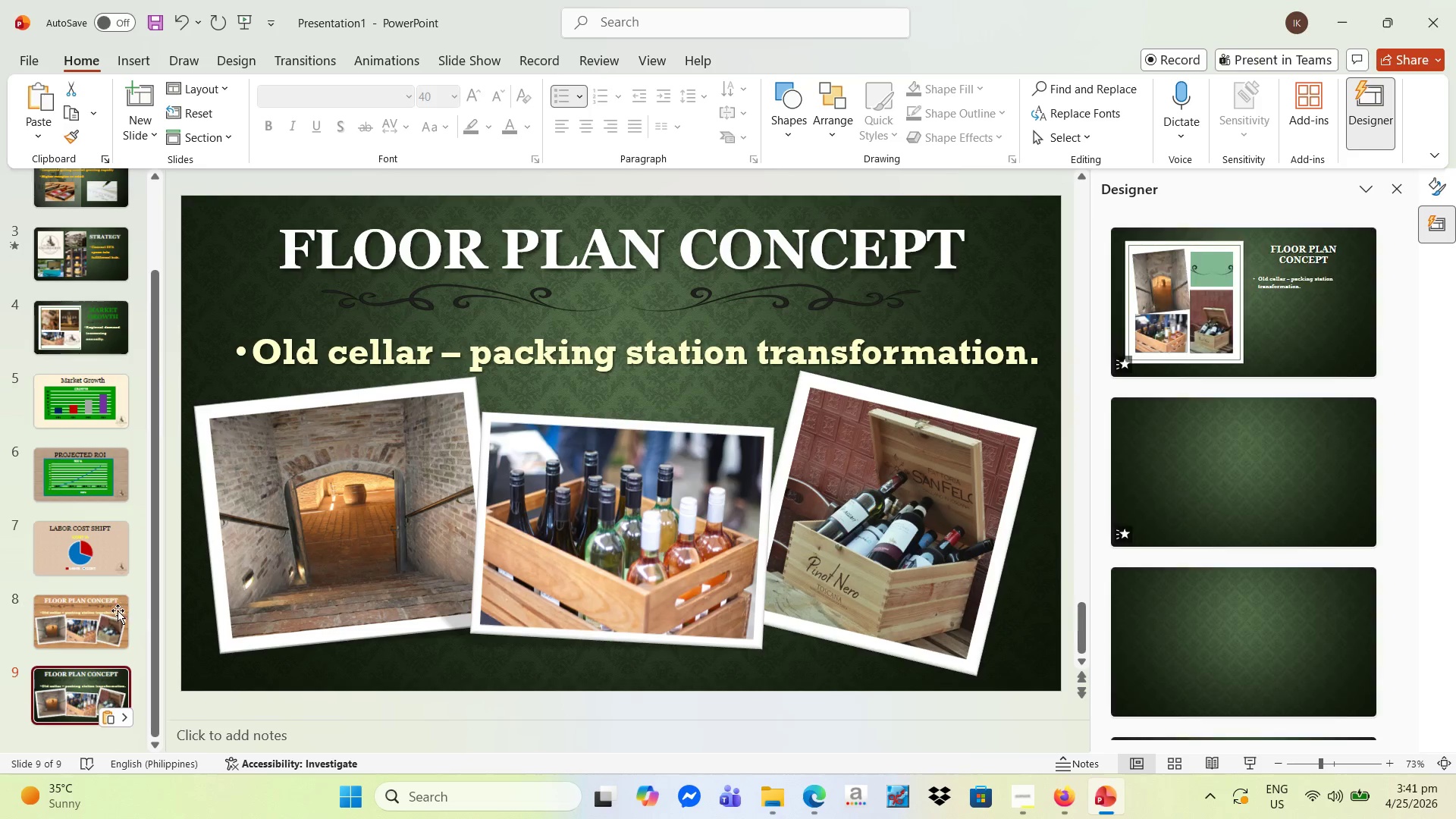 
left_click([654, 314])
 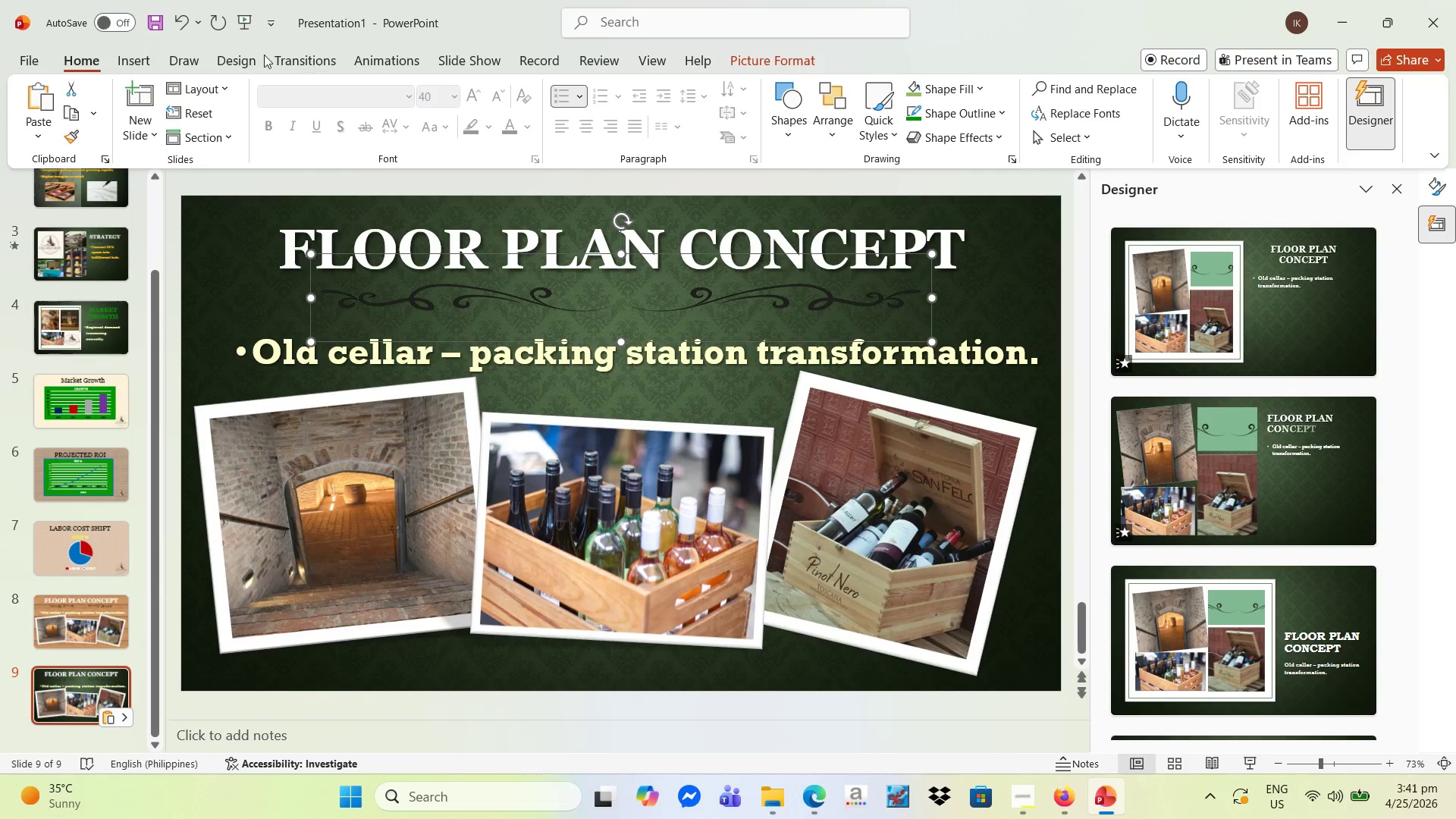 
left_click([234, 59])
 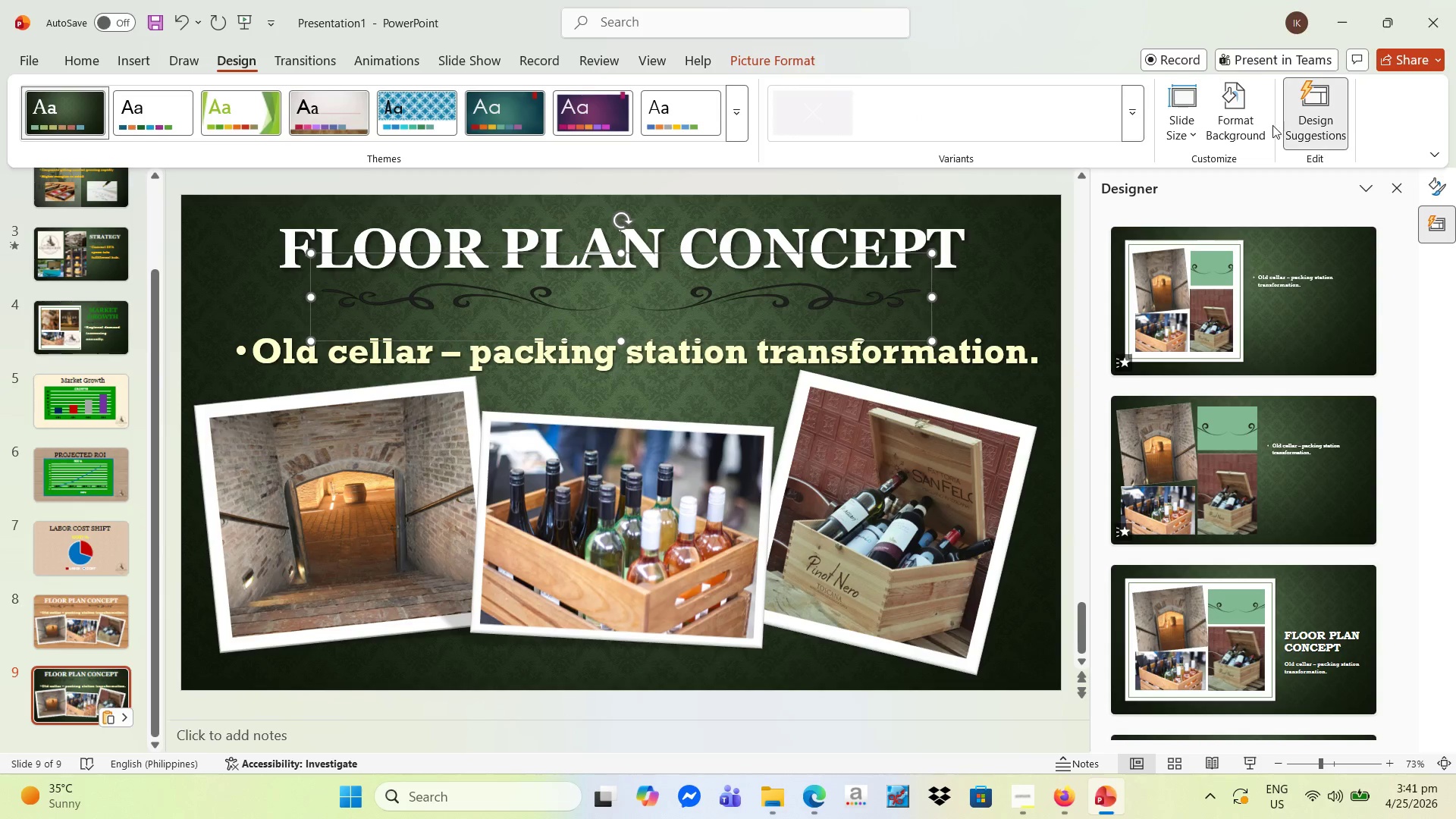 
left_click([1241, 131])
 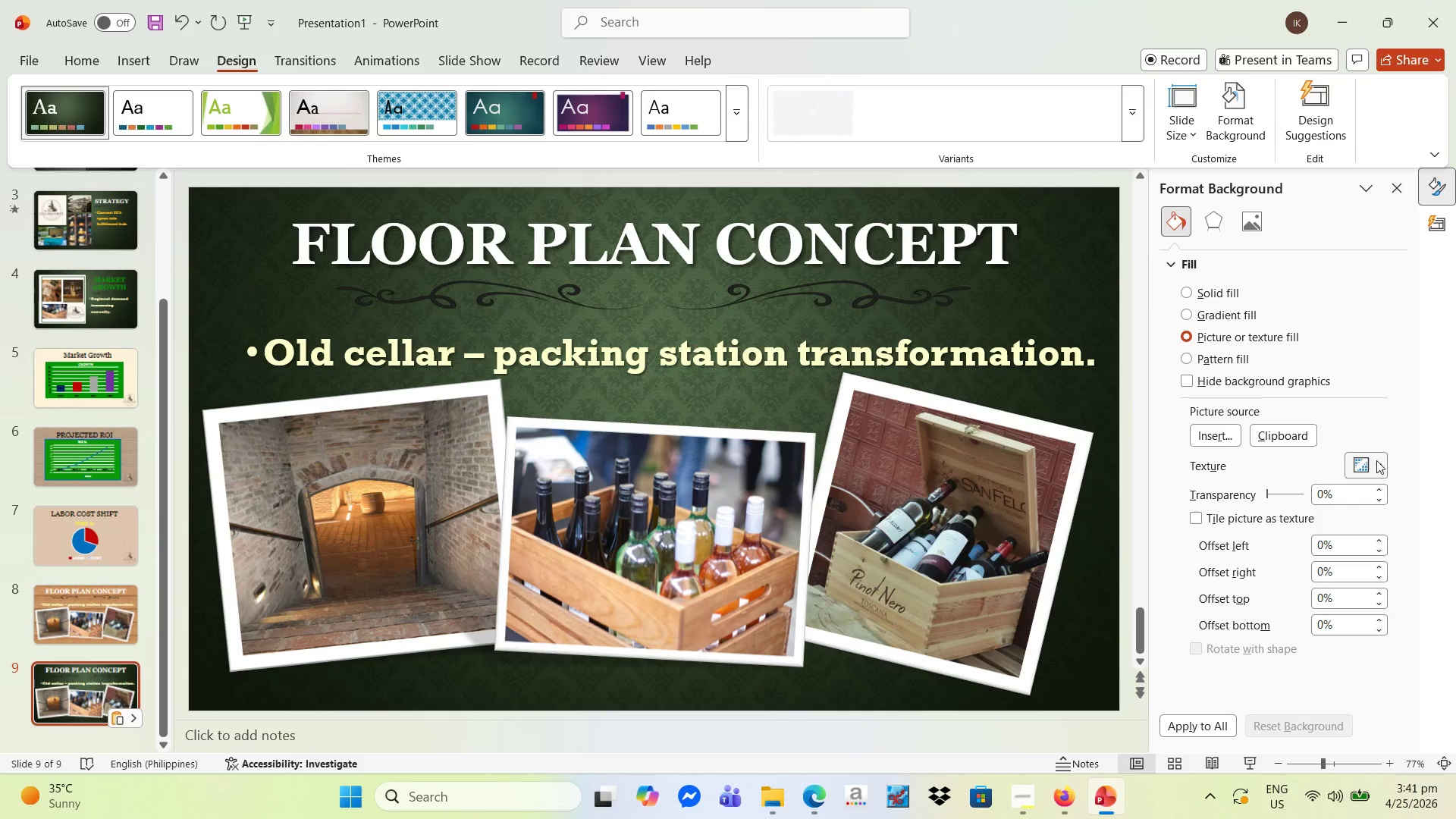 
left_click([1369, 463])
 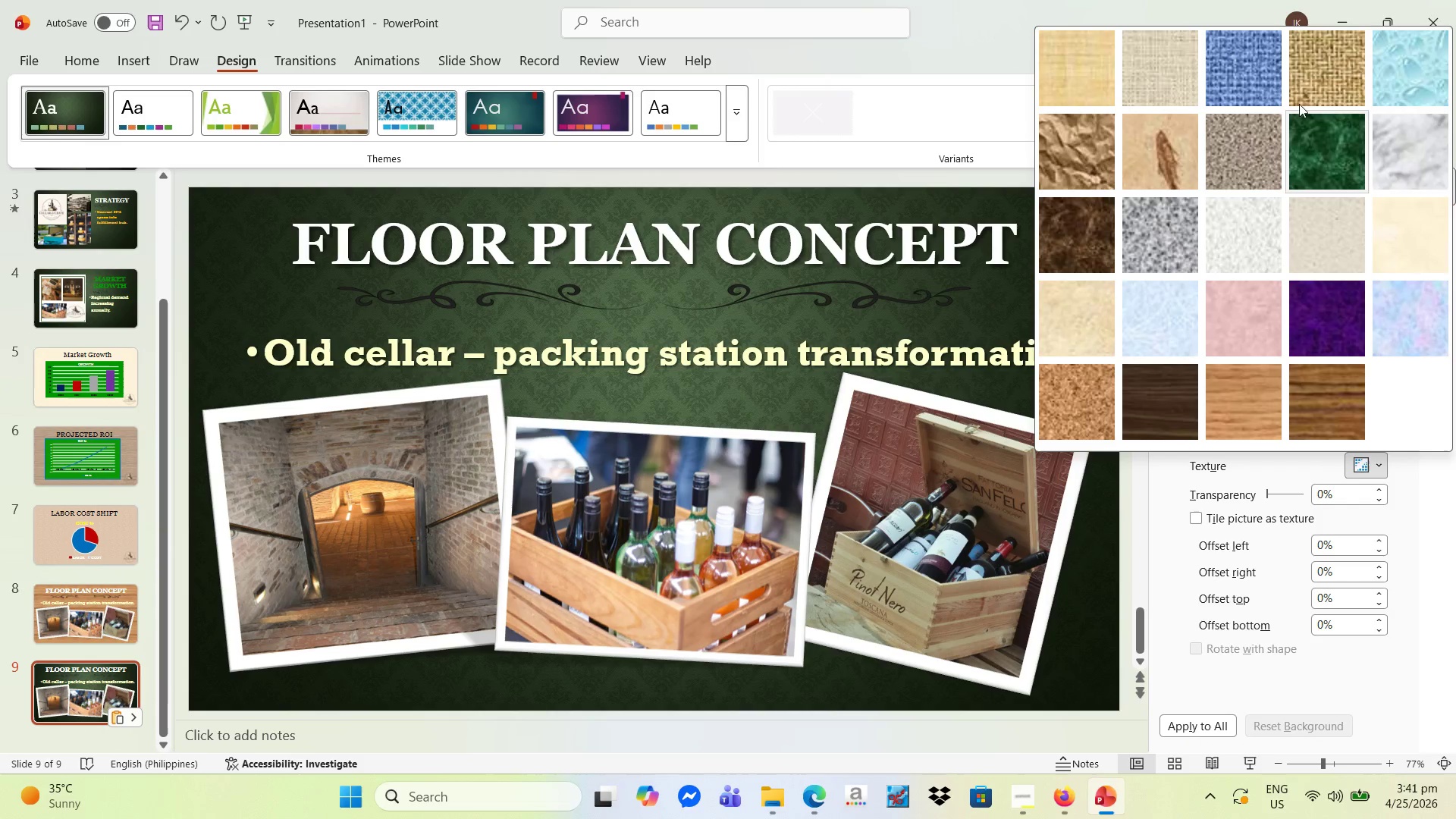 
left_click([1320, 72])
 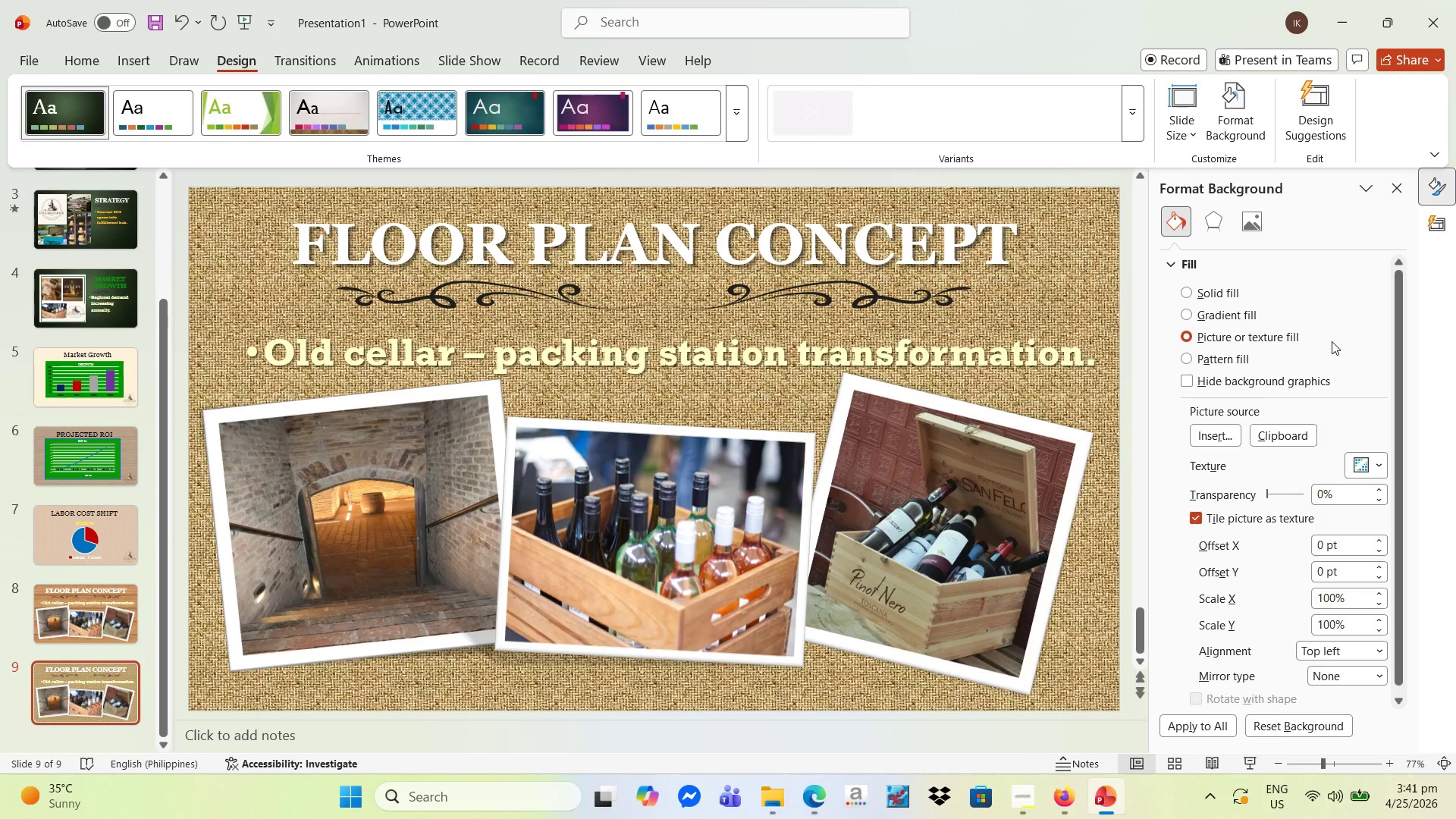 
wait(5.45)
 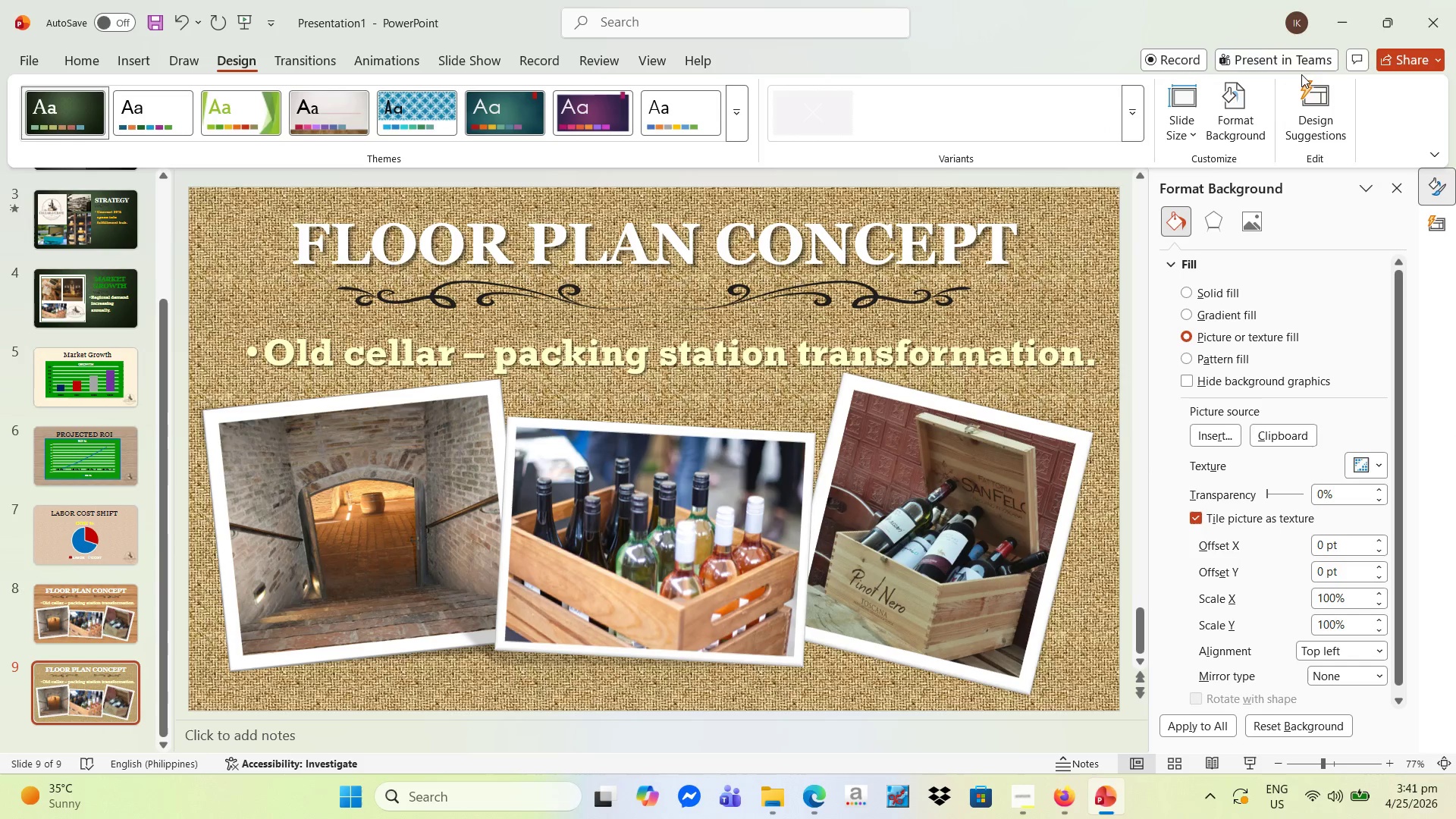 
left_click([1280, 496])
 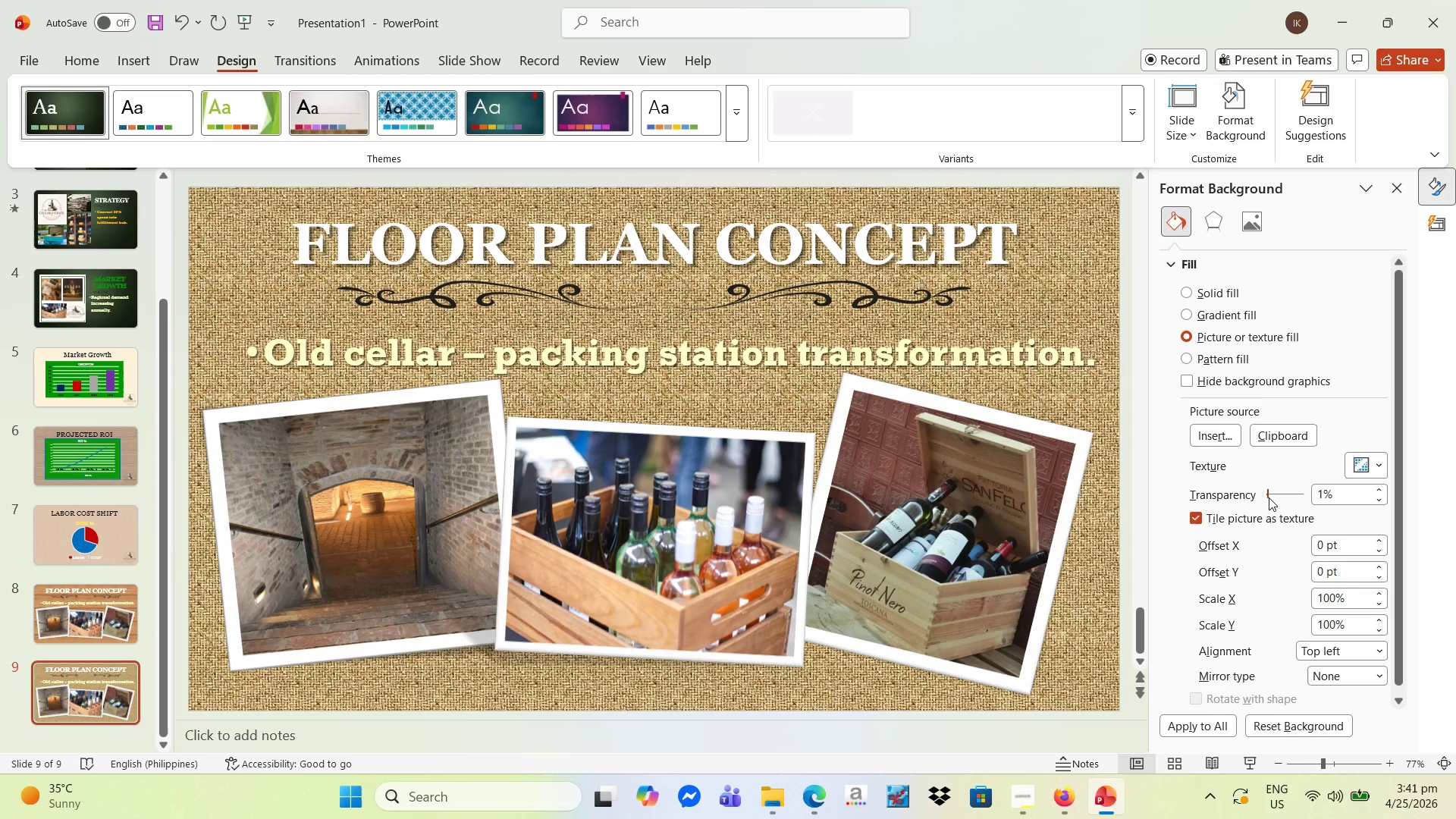 
left_click_drag(start_coordinate=[1269, 497], to_coordinate=[1234, 501])
 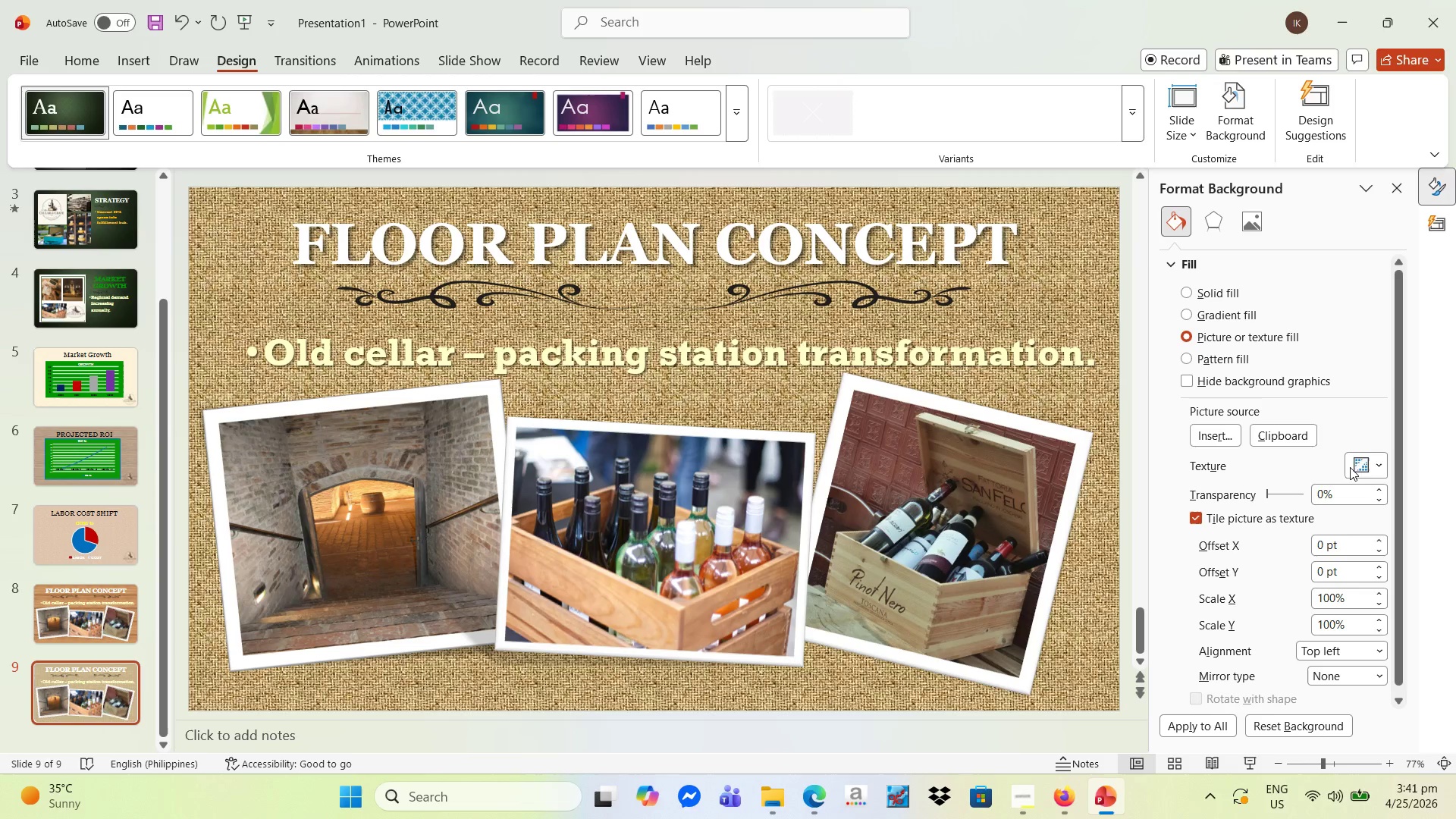 
mouse_move([1344, 452])
 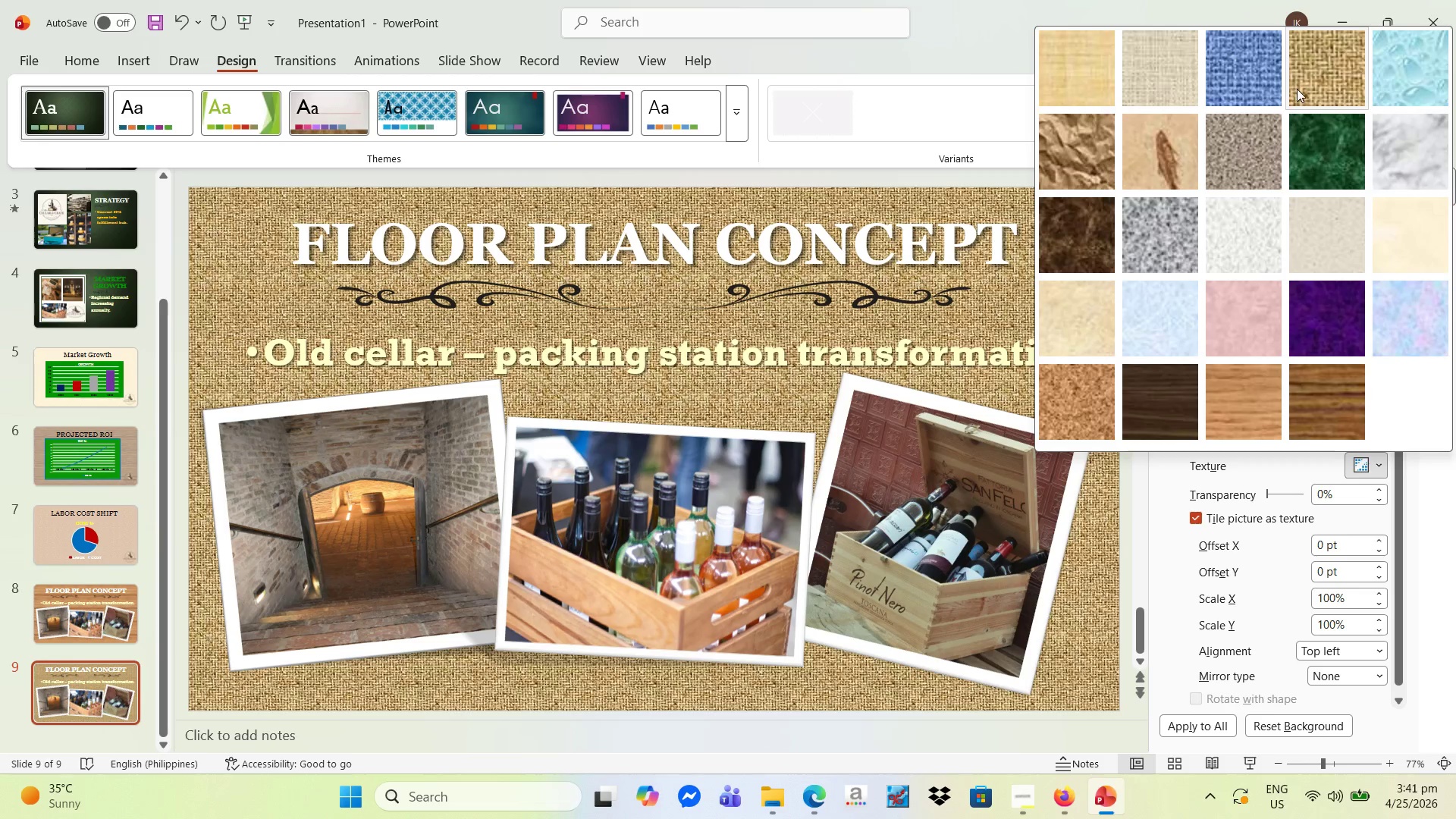 
left_click([1303, 88])
 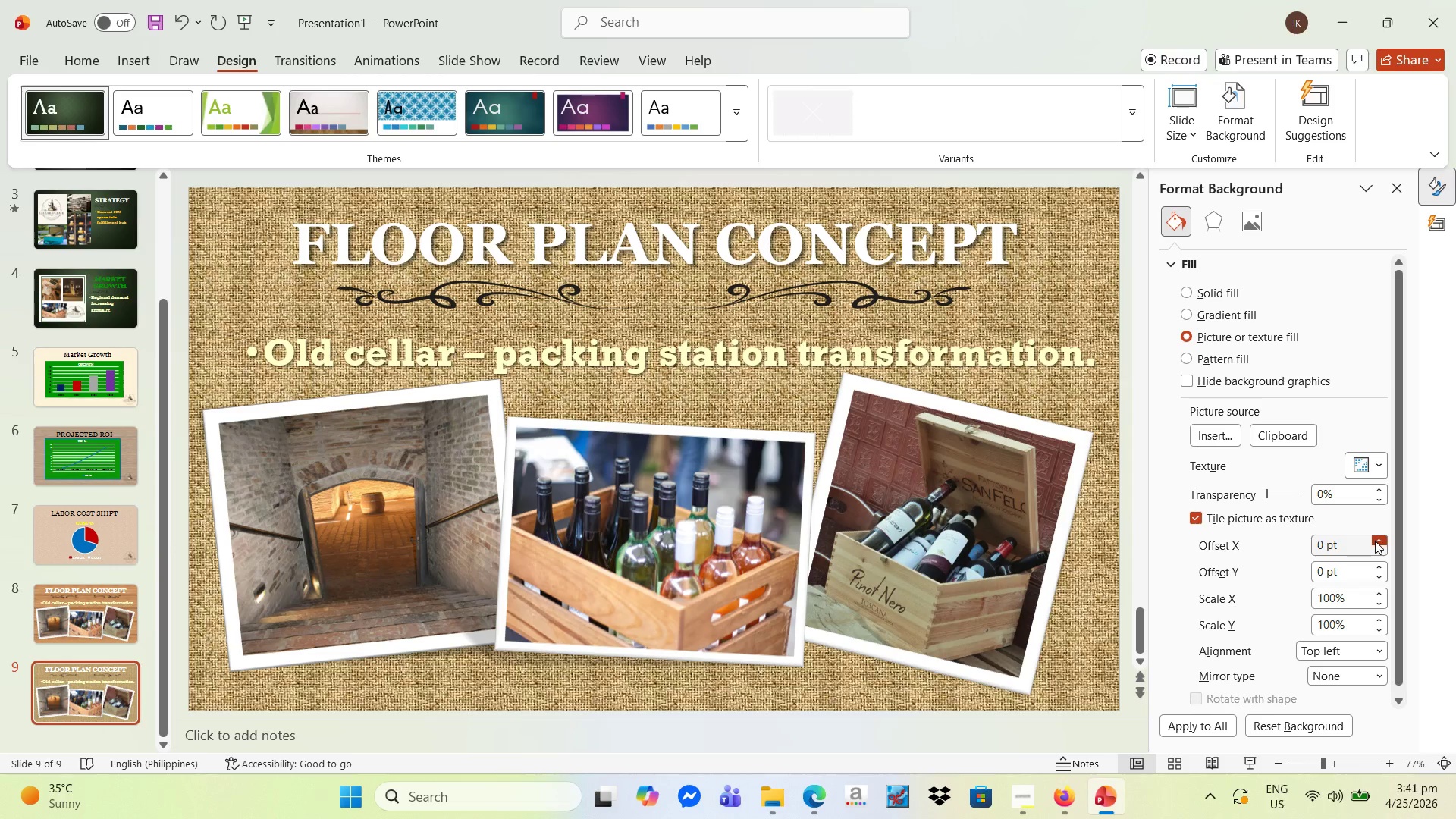 
wait(6.86)
 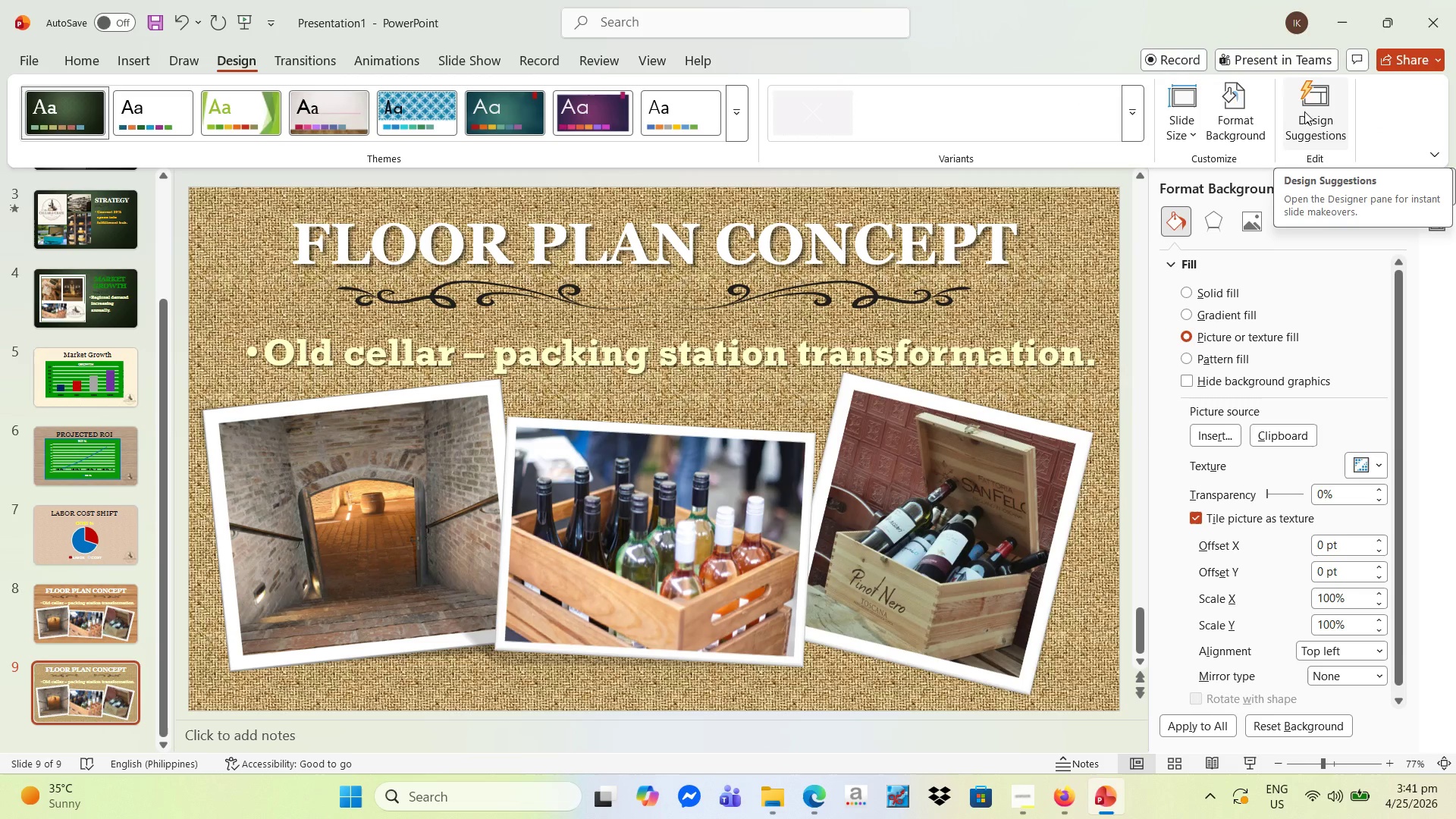 
double_click([1380, 538])
 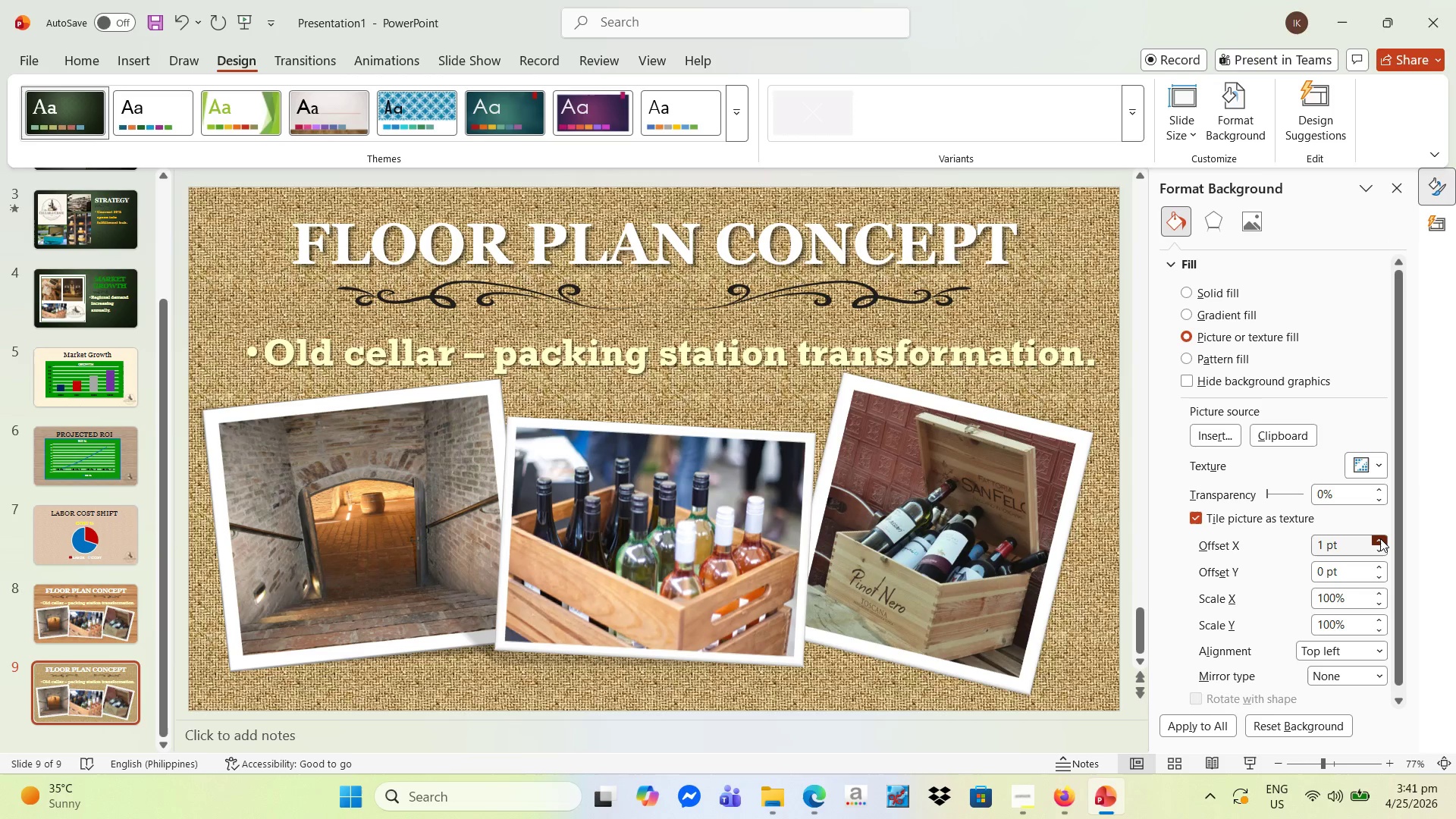 
triple_click([1380, 538])
 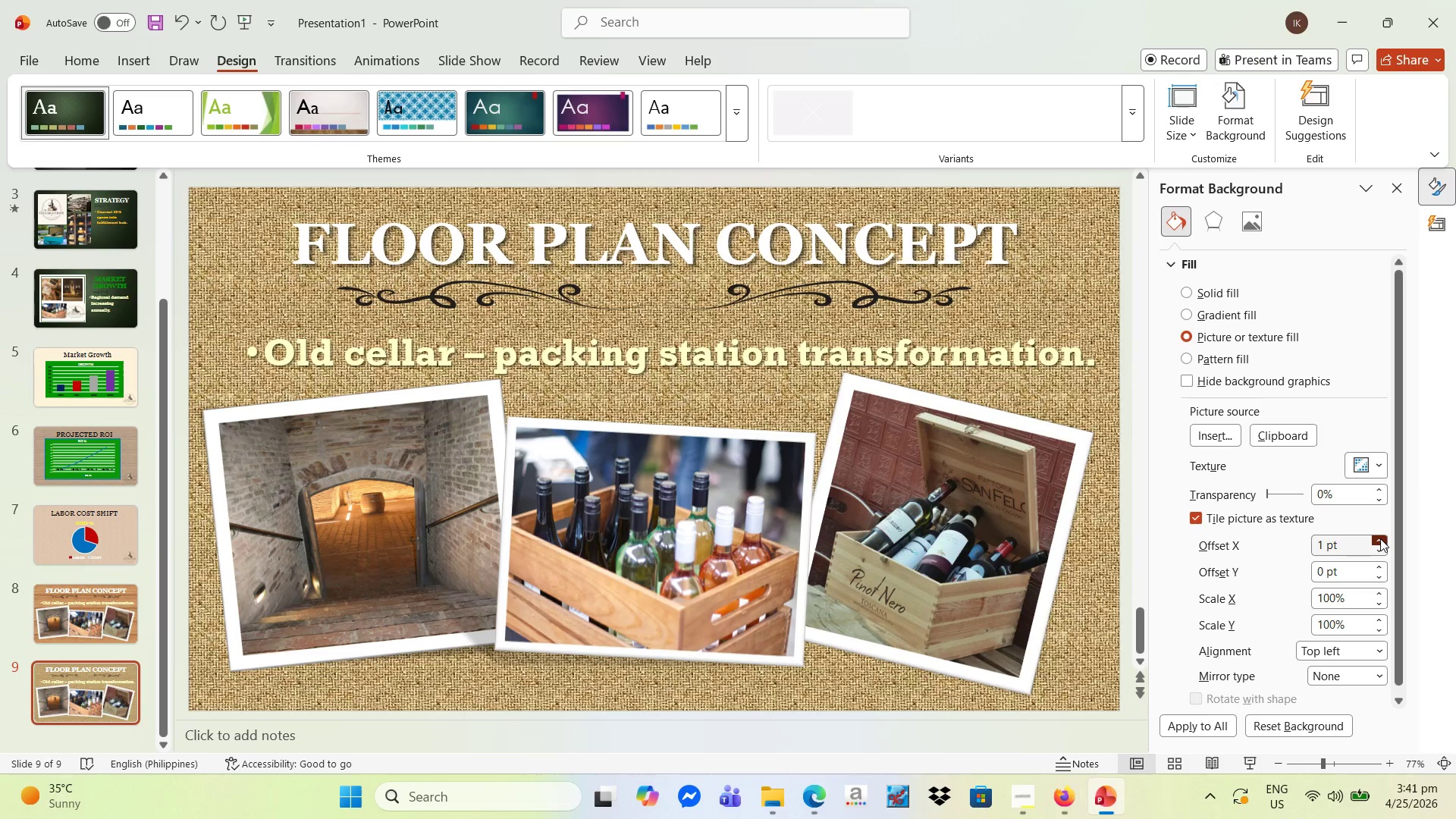 
triple_click([1380, 538])
 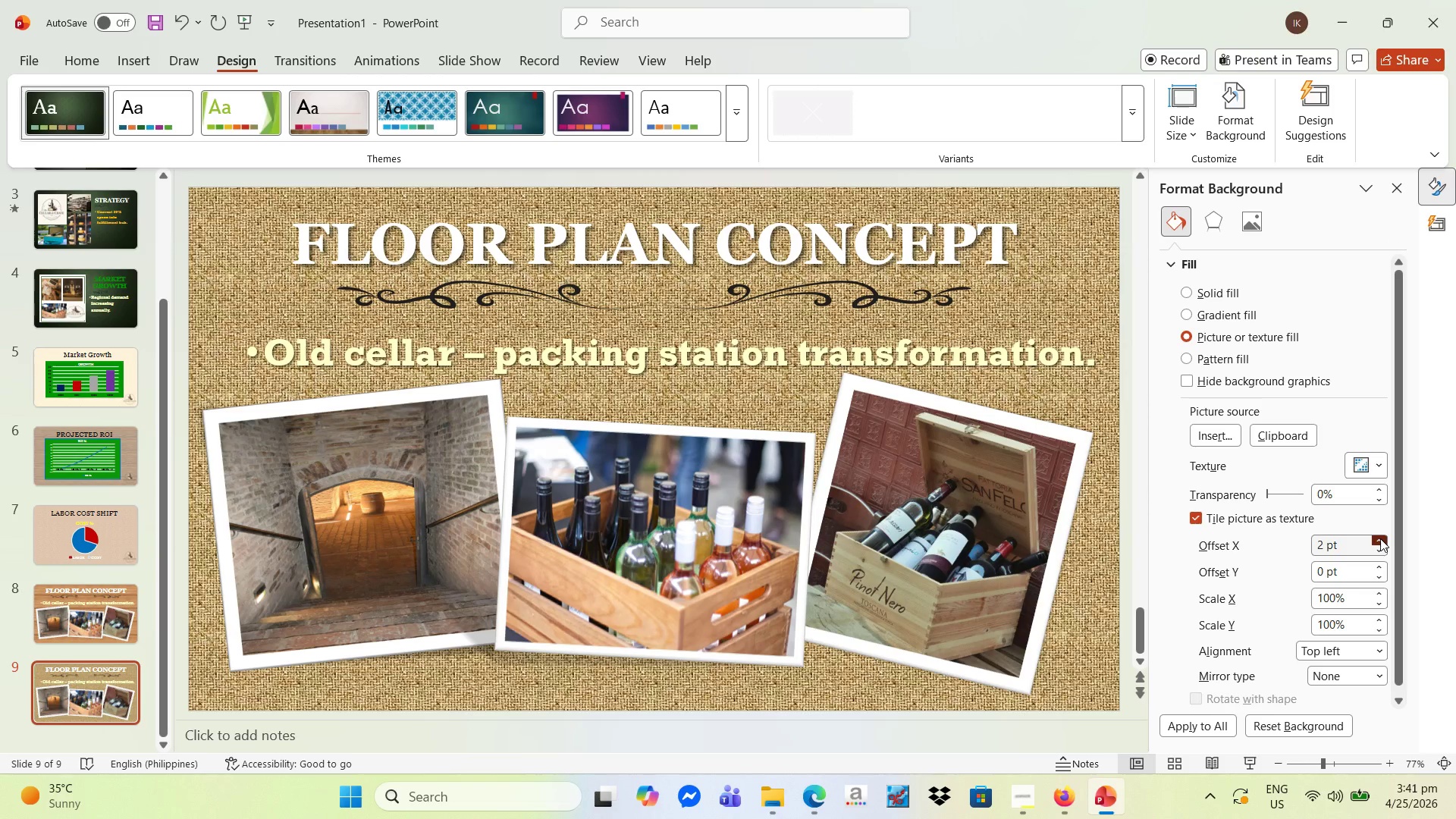 
triple_click([1380, 538])
 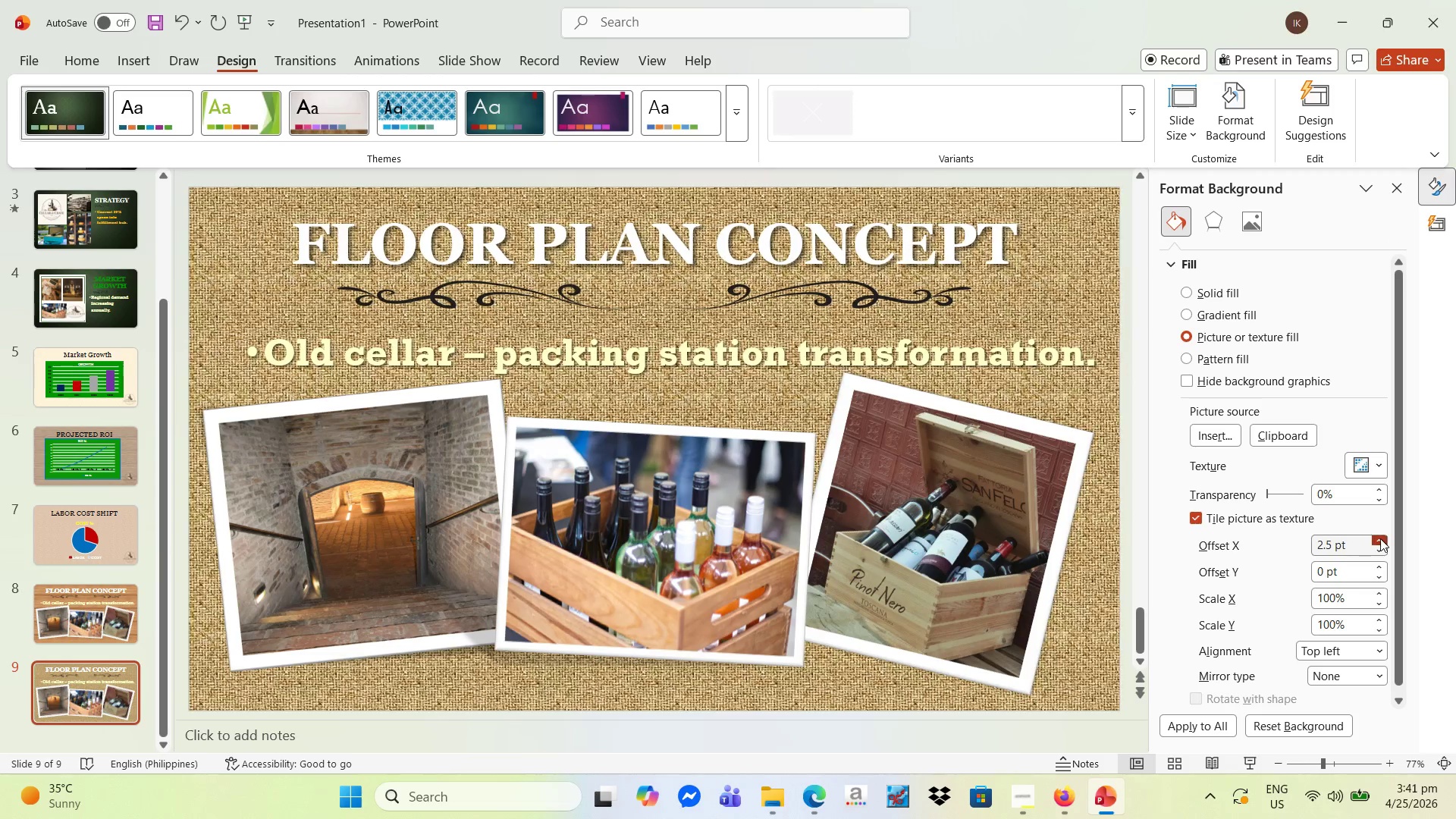 
triple_click([1380, 538])
 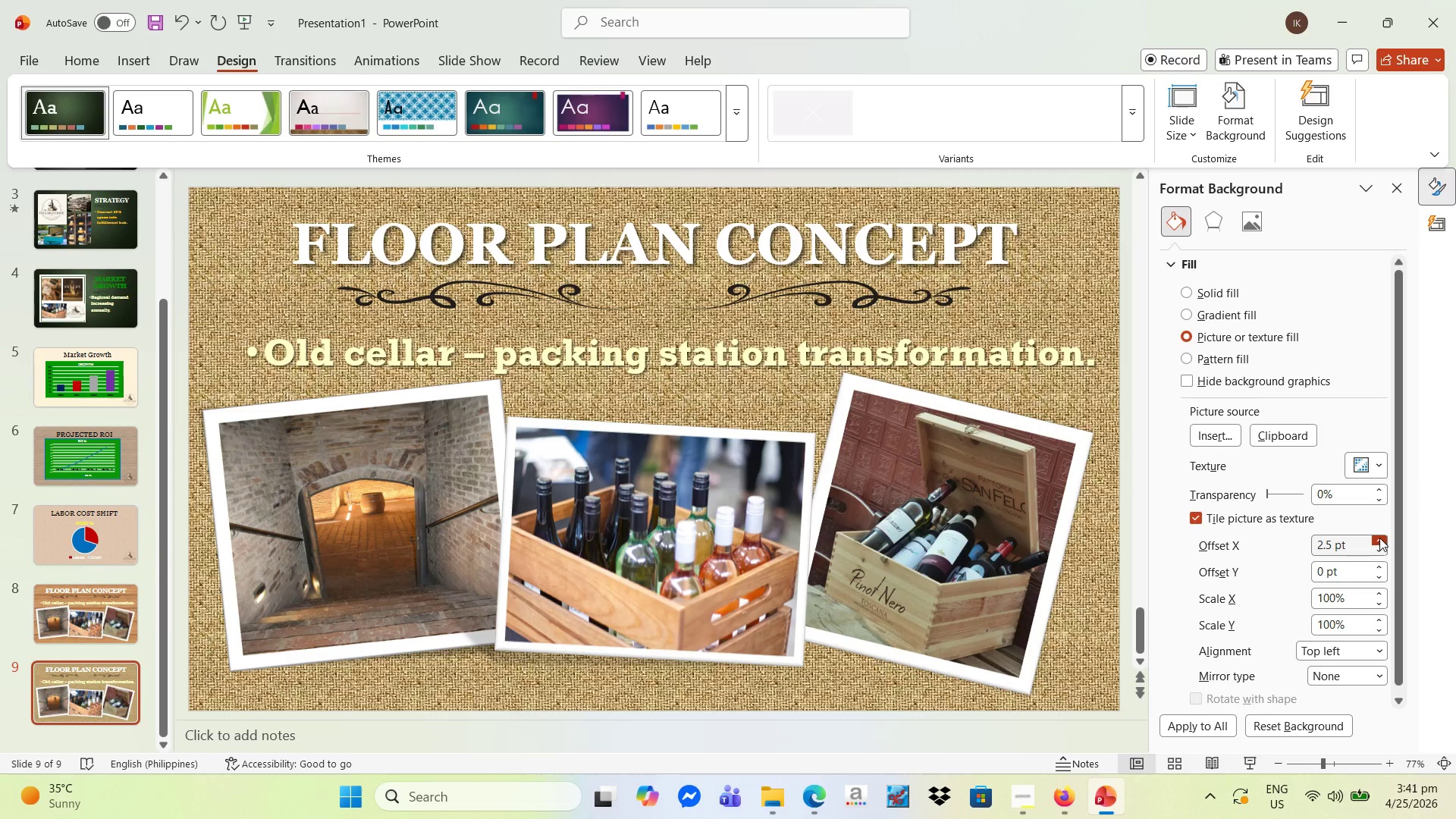 
triple_click([1379, 538])
 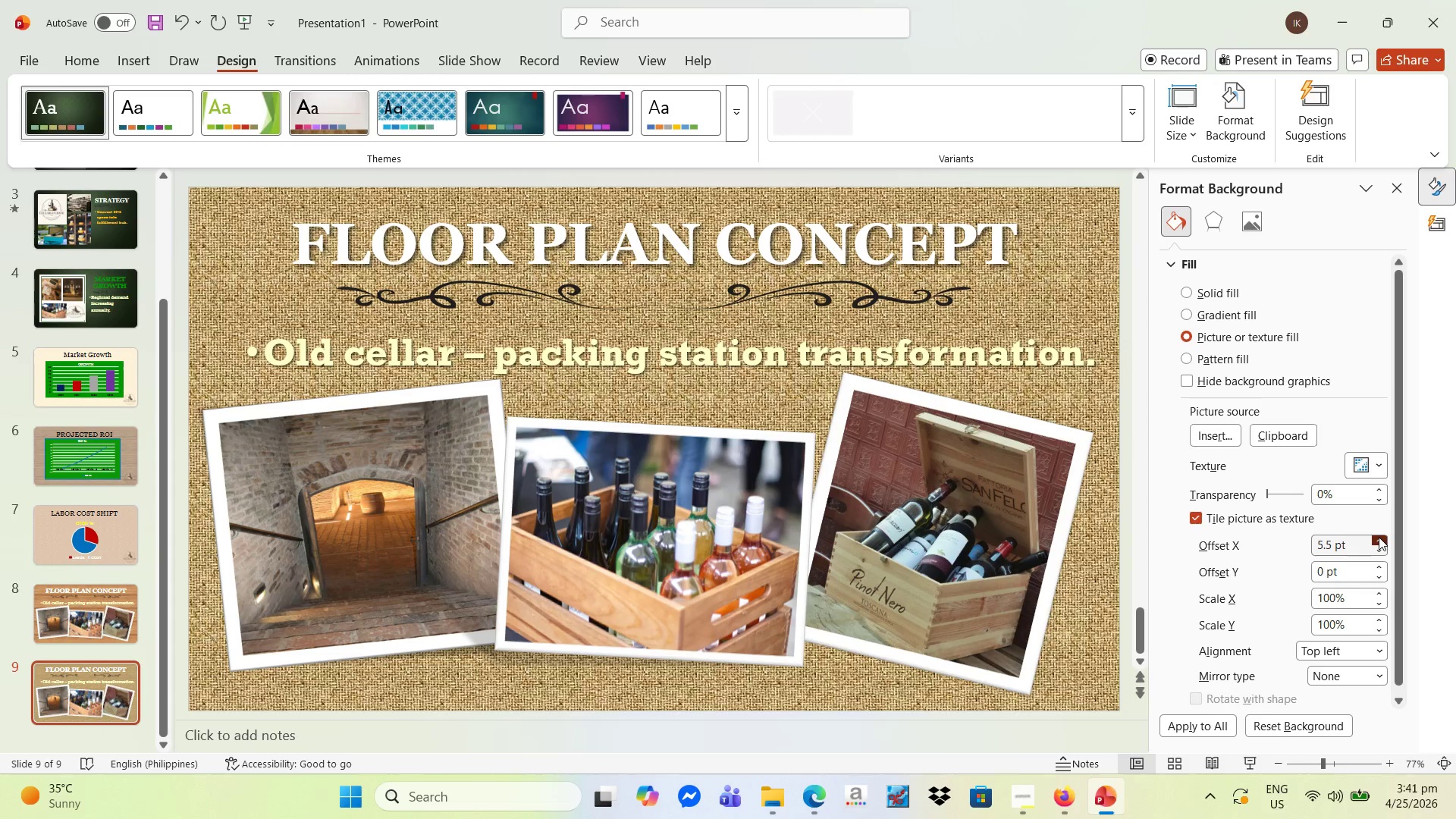 
triple_click([1379, 537])
 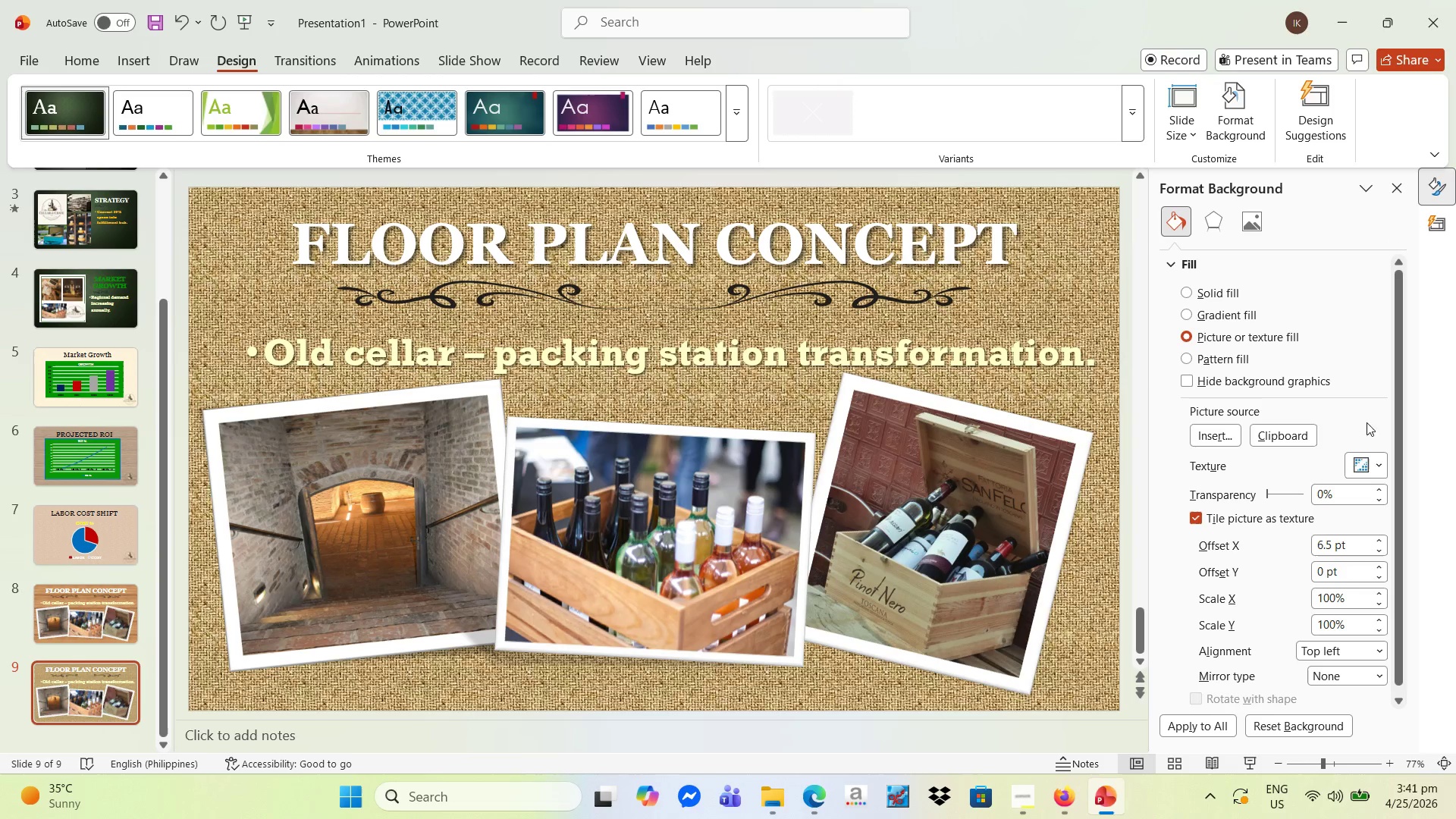 
left_click([1364, 454])
 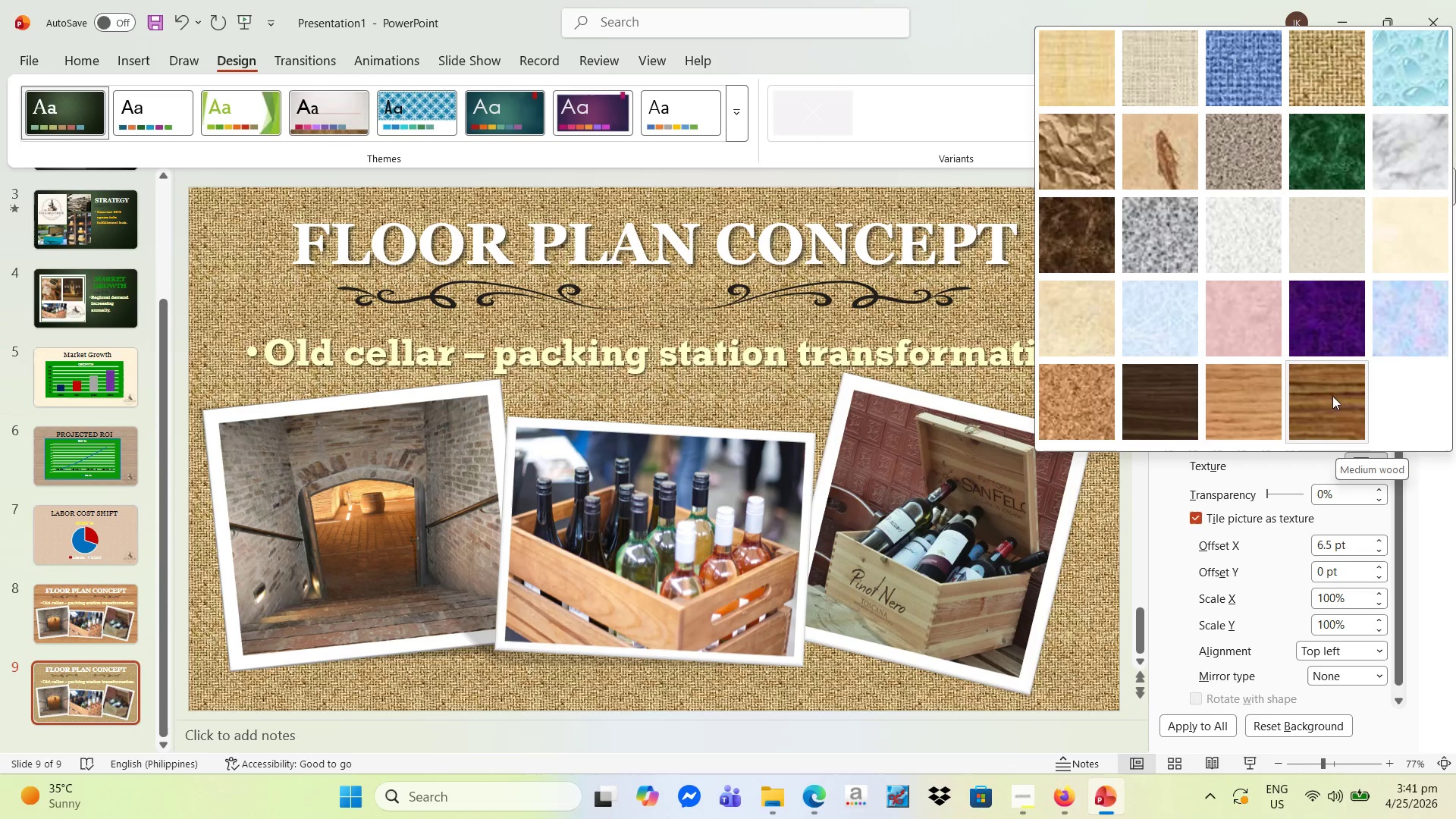 
left_click([1083, 157])
 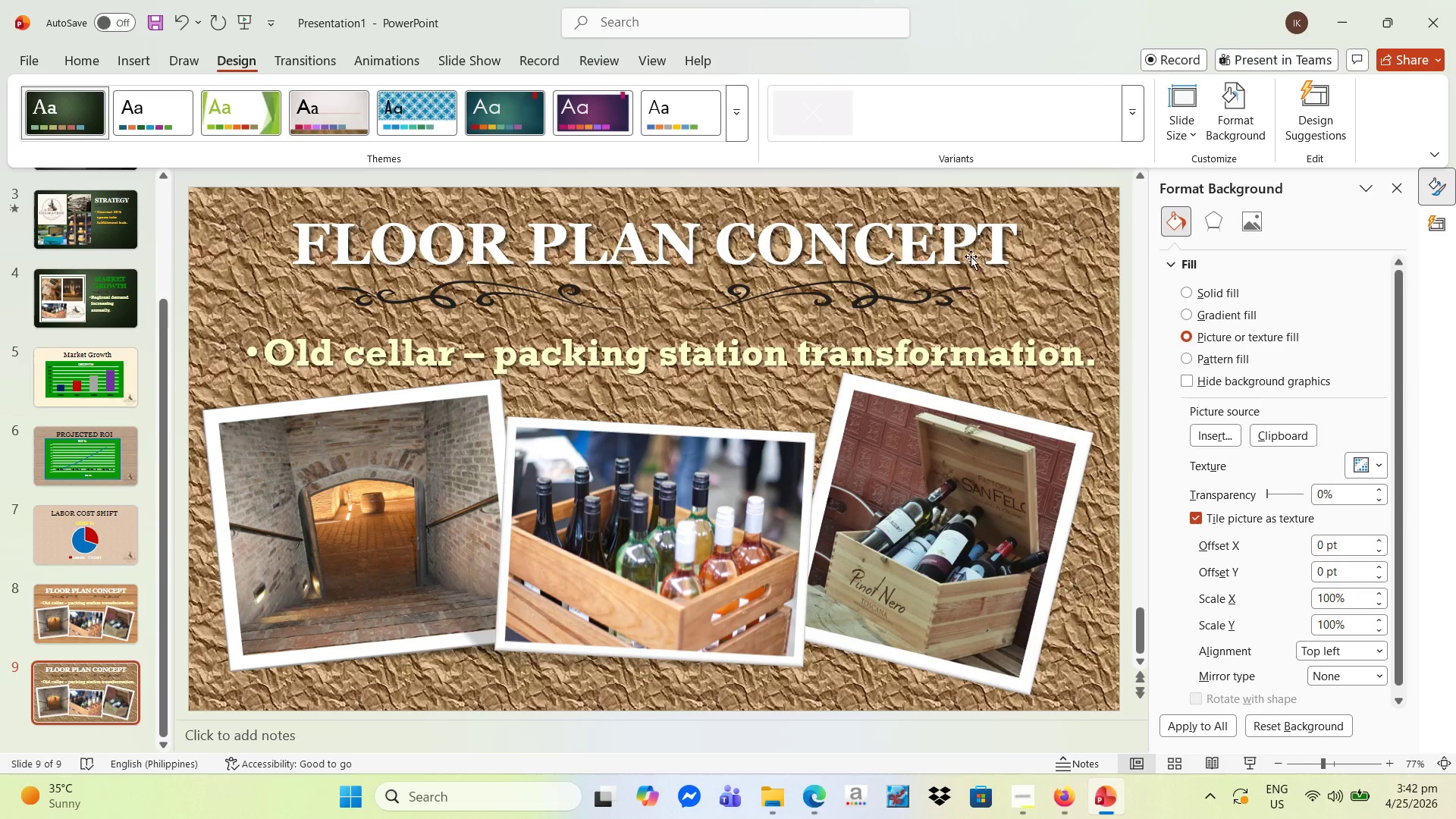 
wait(5.91)
 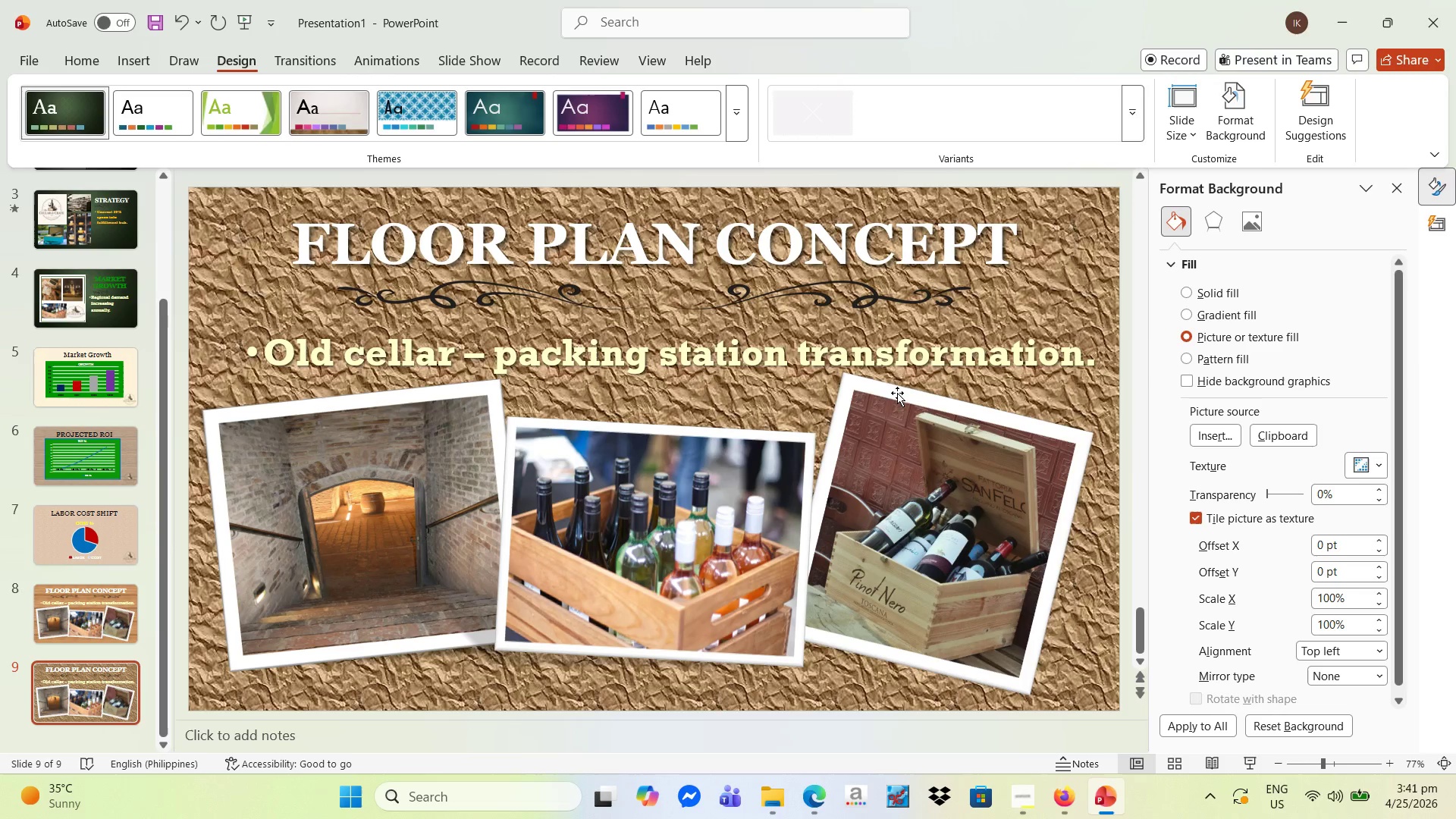 
left_click([1012, 245])
 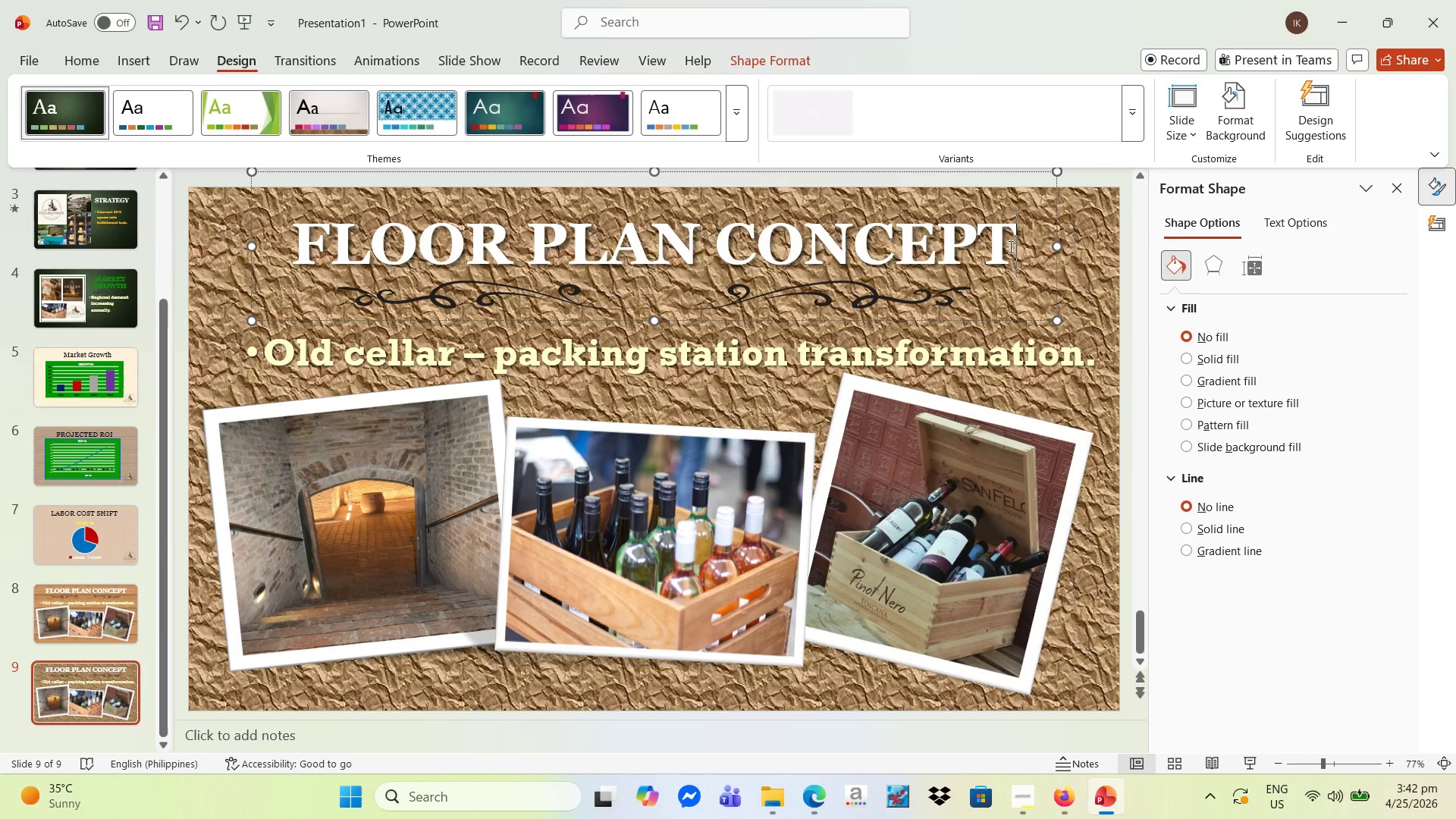 
left_click_drag(start_coordinate=[1009, 246], to_coordinate=[373, 238])
 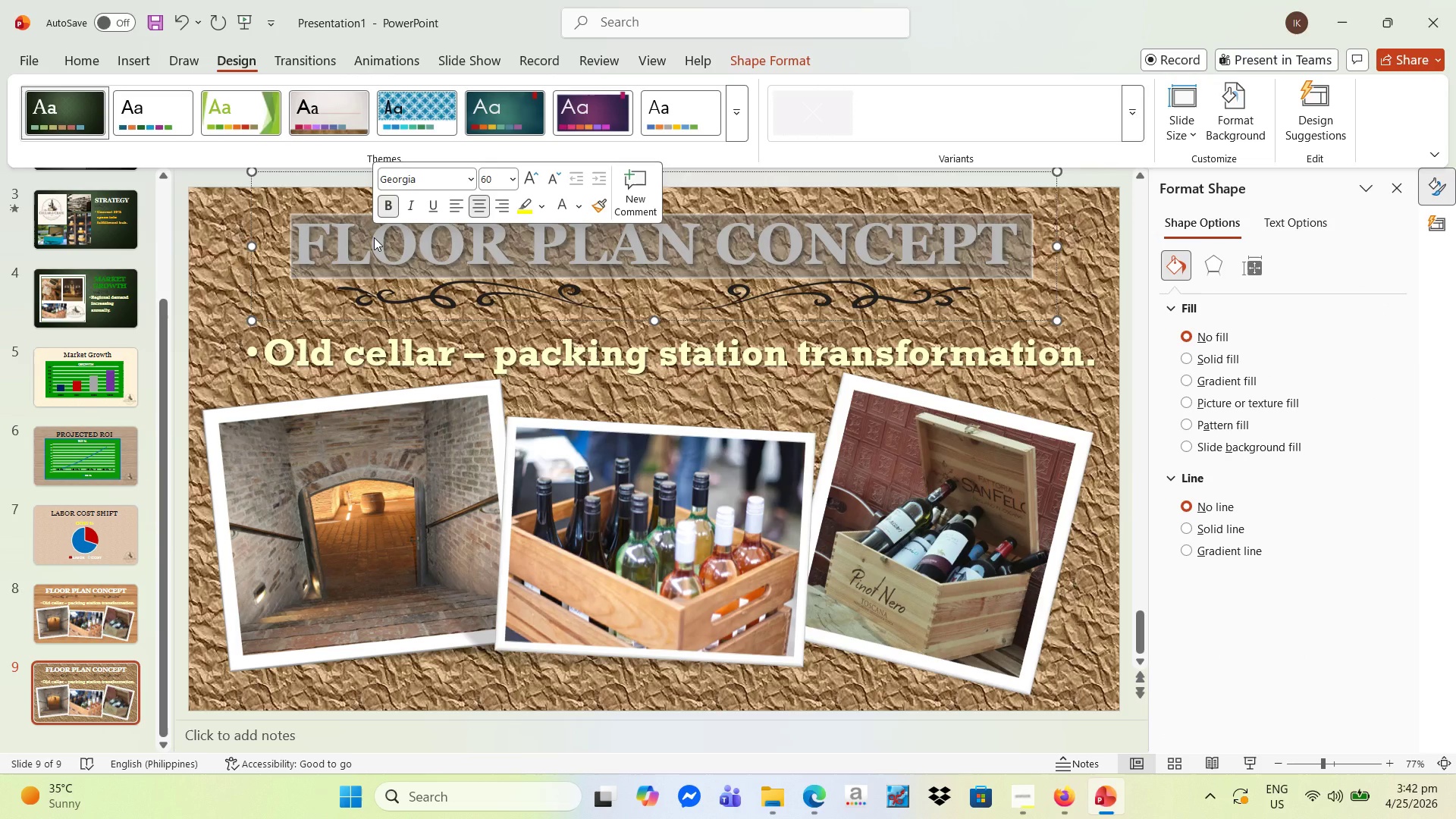 
type(premium experience)
 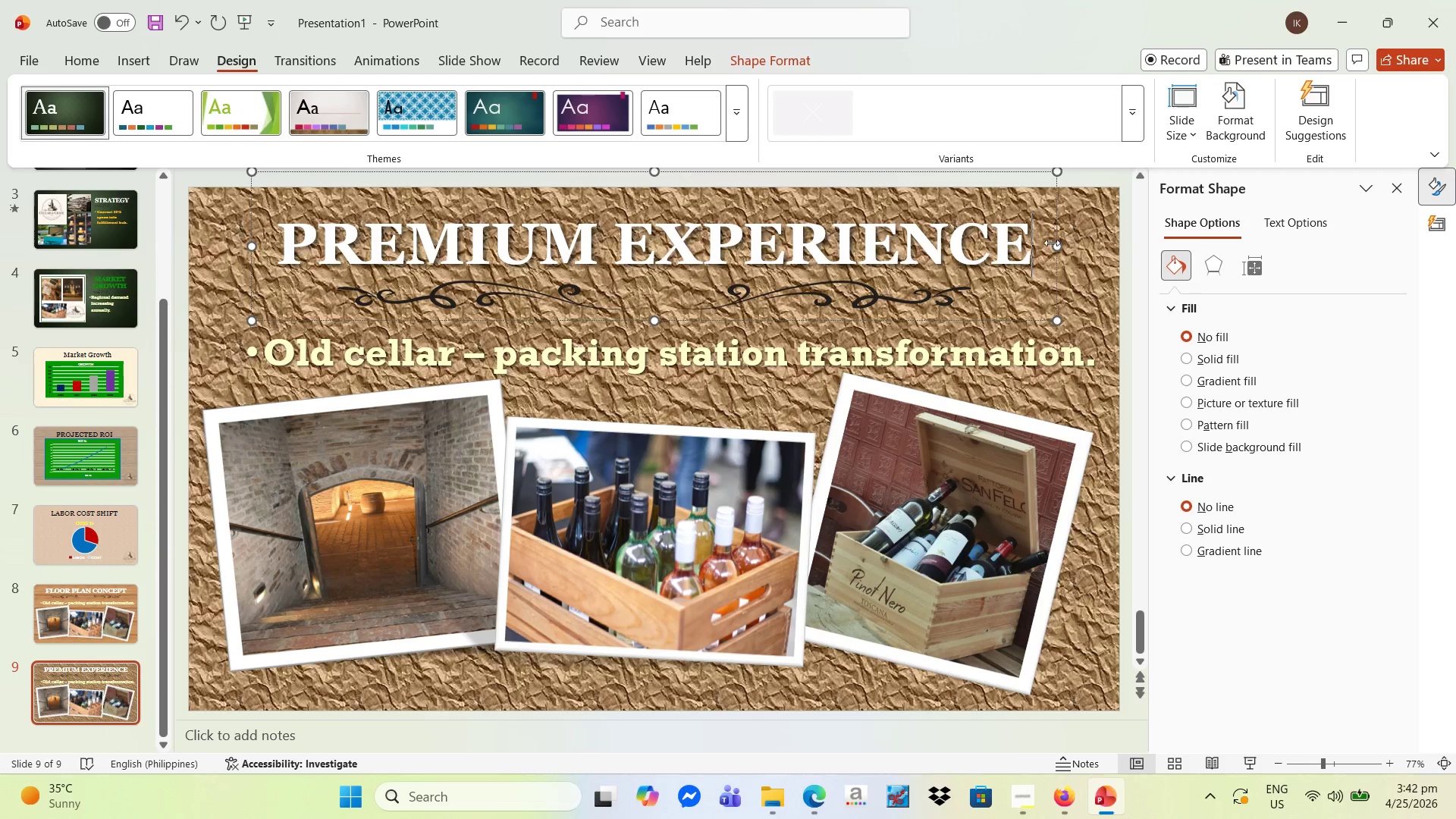 
wait(10.17)
 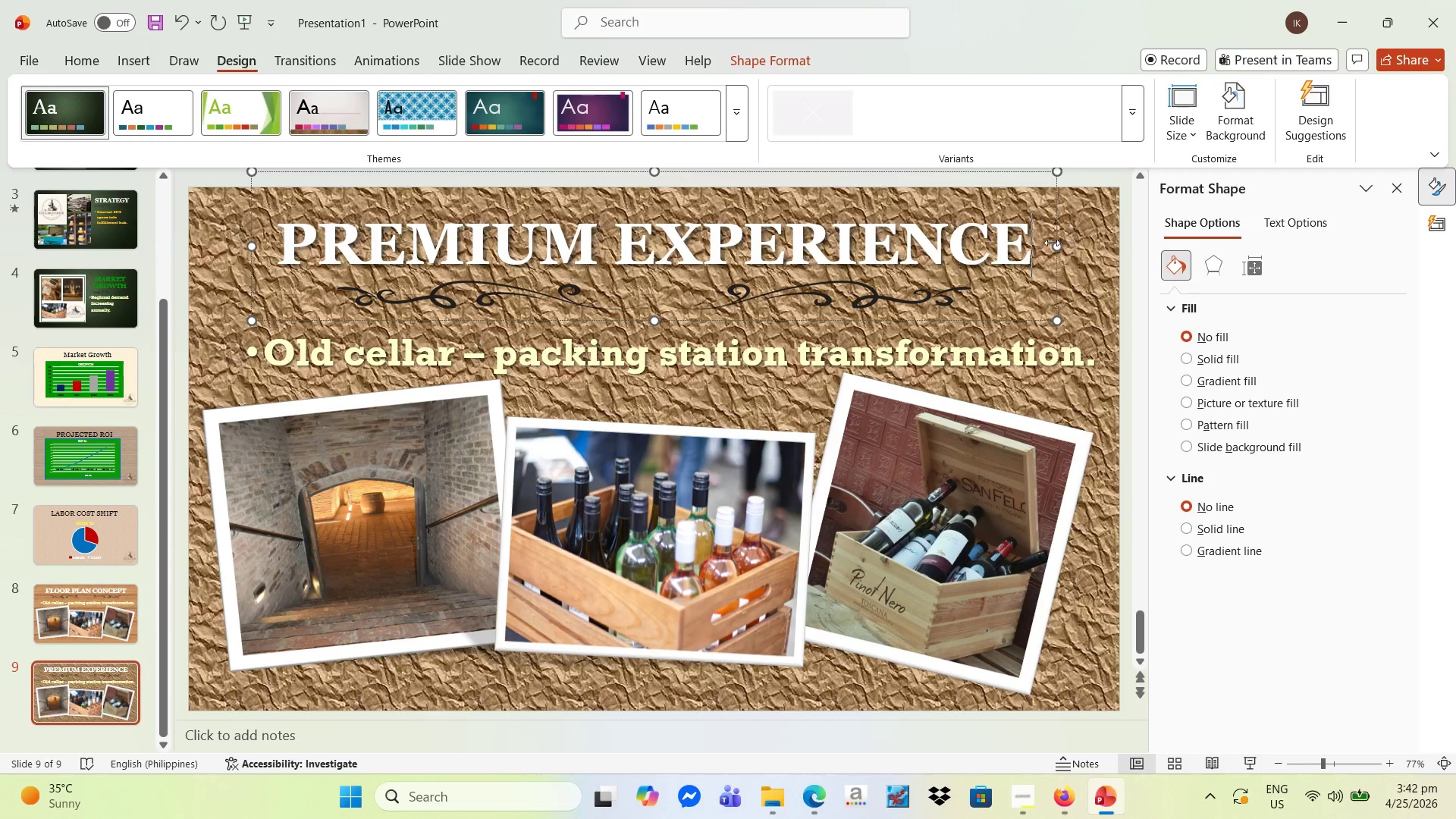 
left_click([723, 388])
 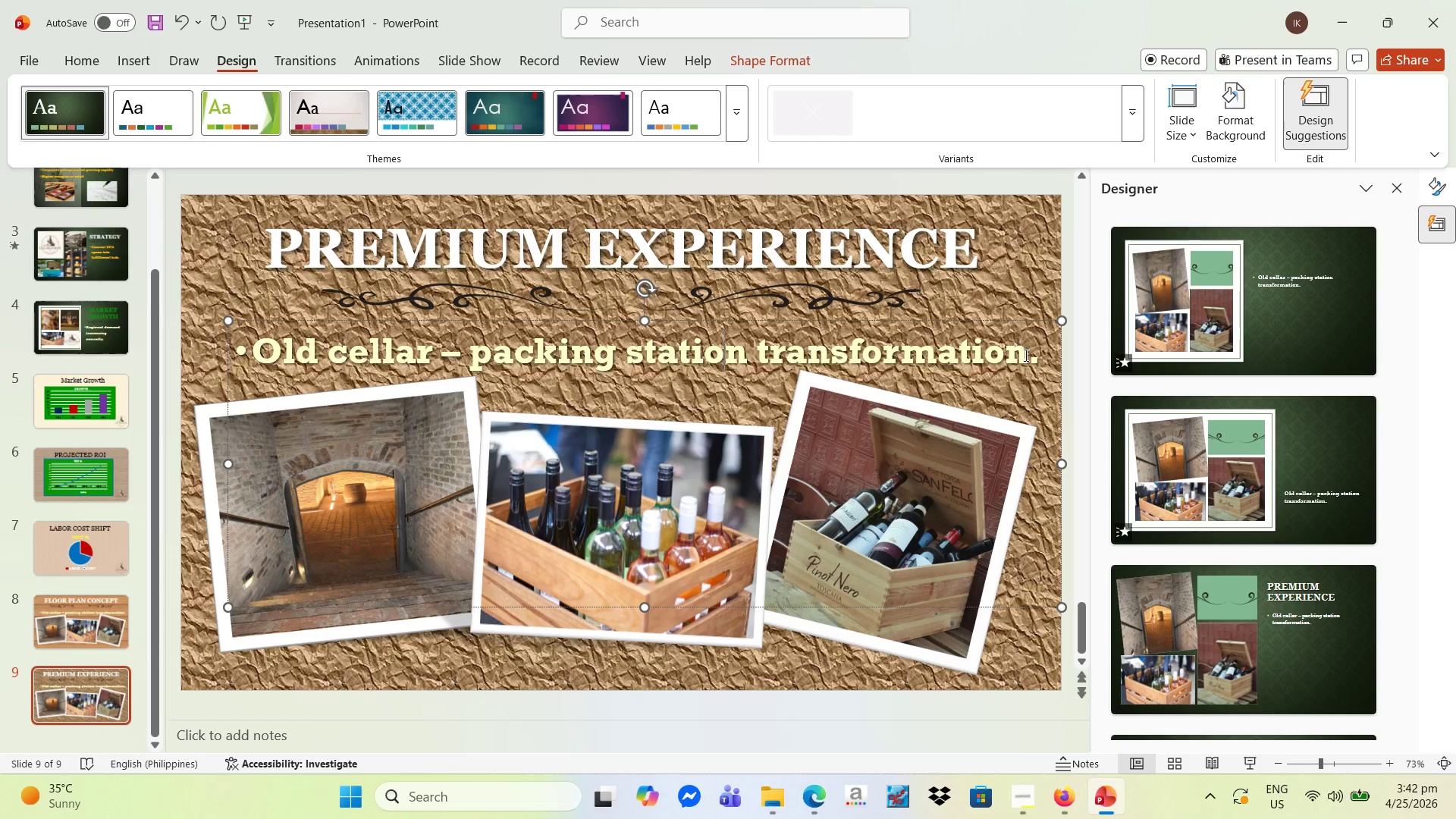 
left_click_drag(start_coordinate=[1025, 355], to_coordinate=[304, 358])
 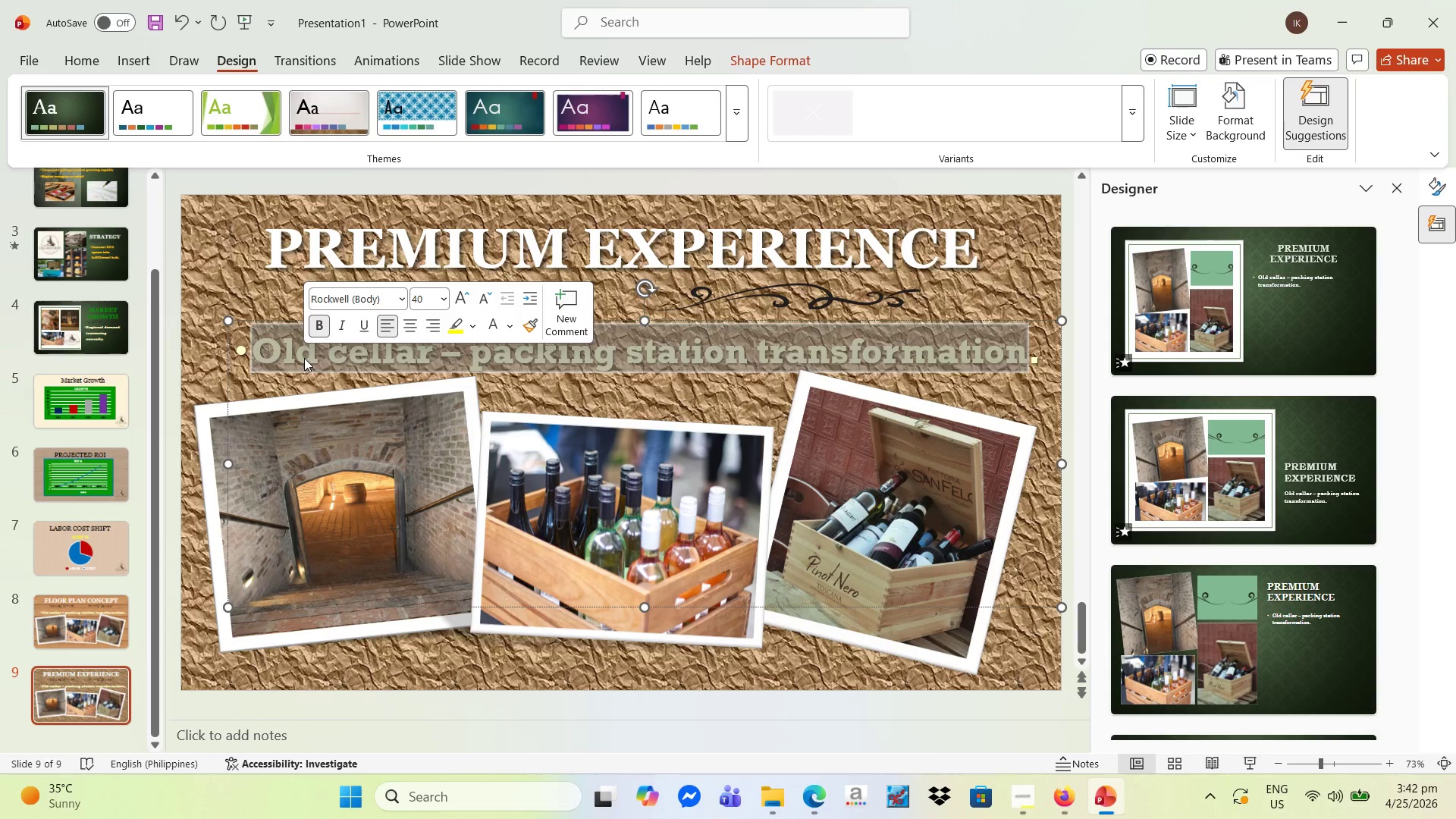 
key(Backspace)
 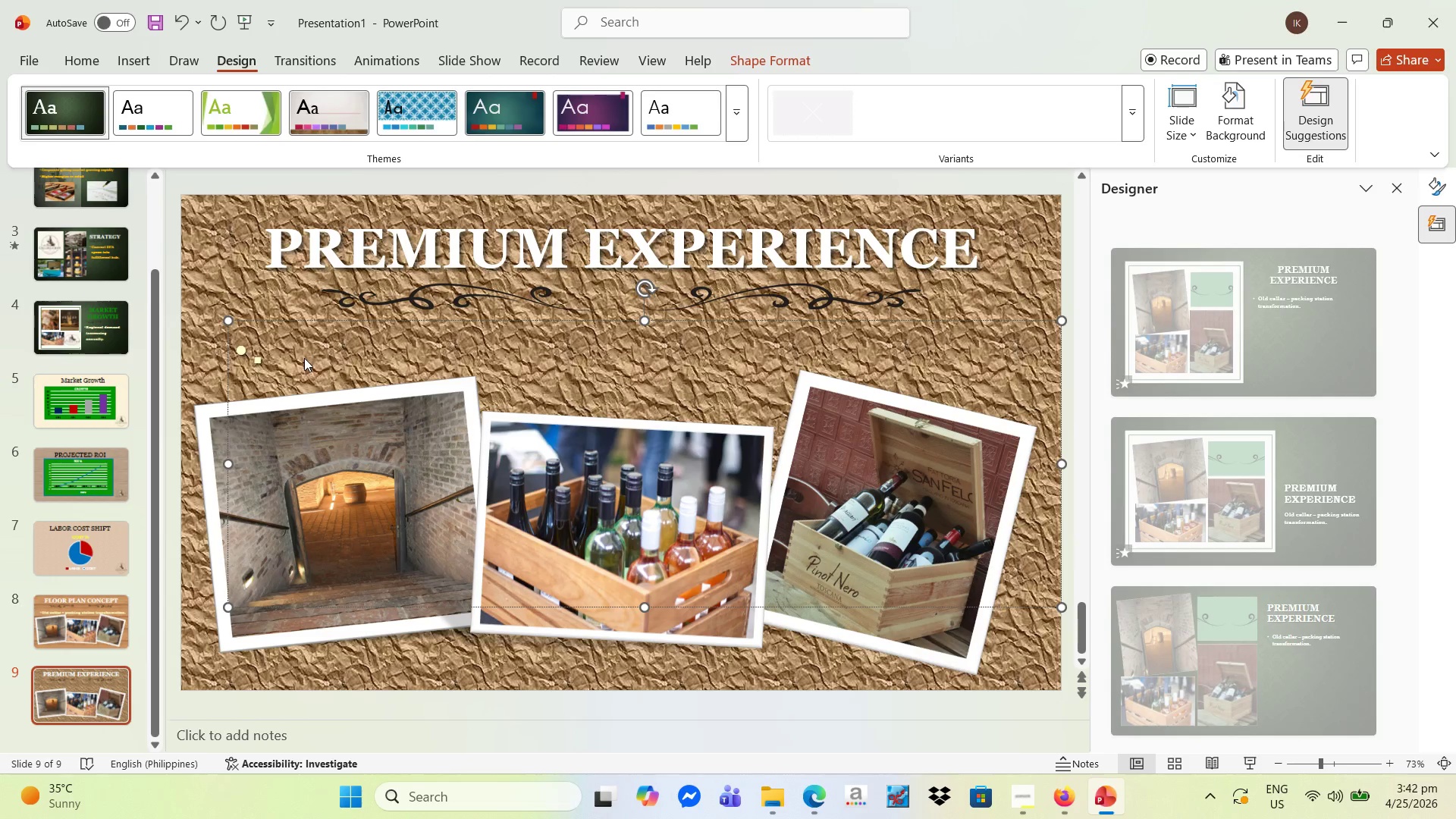 
type(Unboxing journey )
 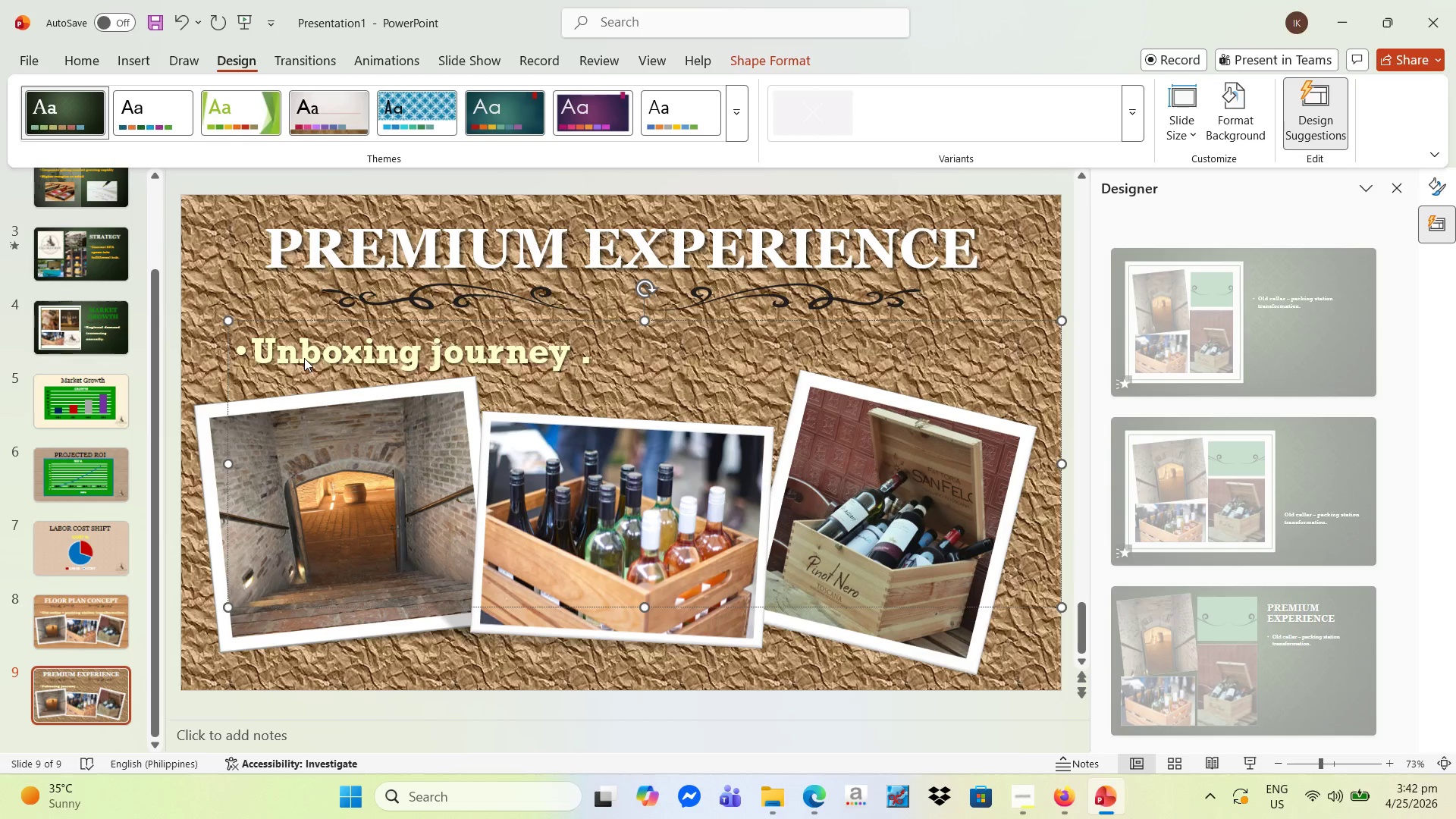 
hold_key(key=ControlLeft, duration=1.5)
 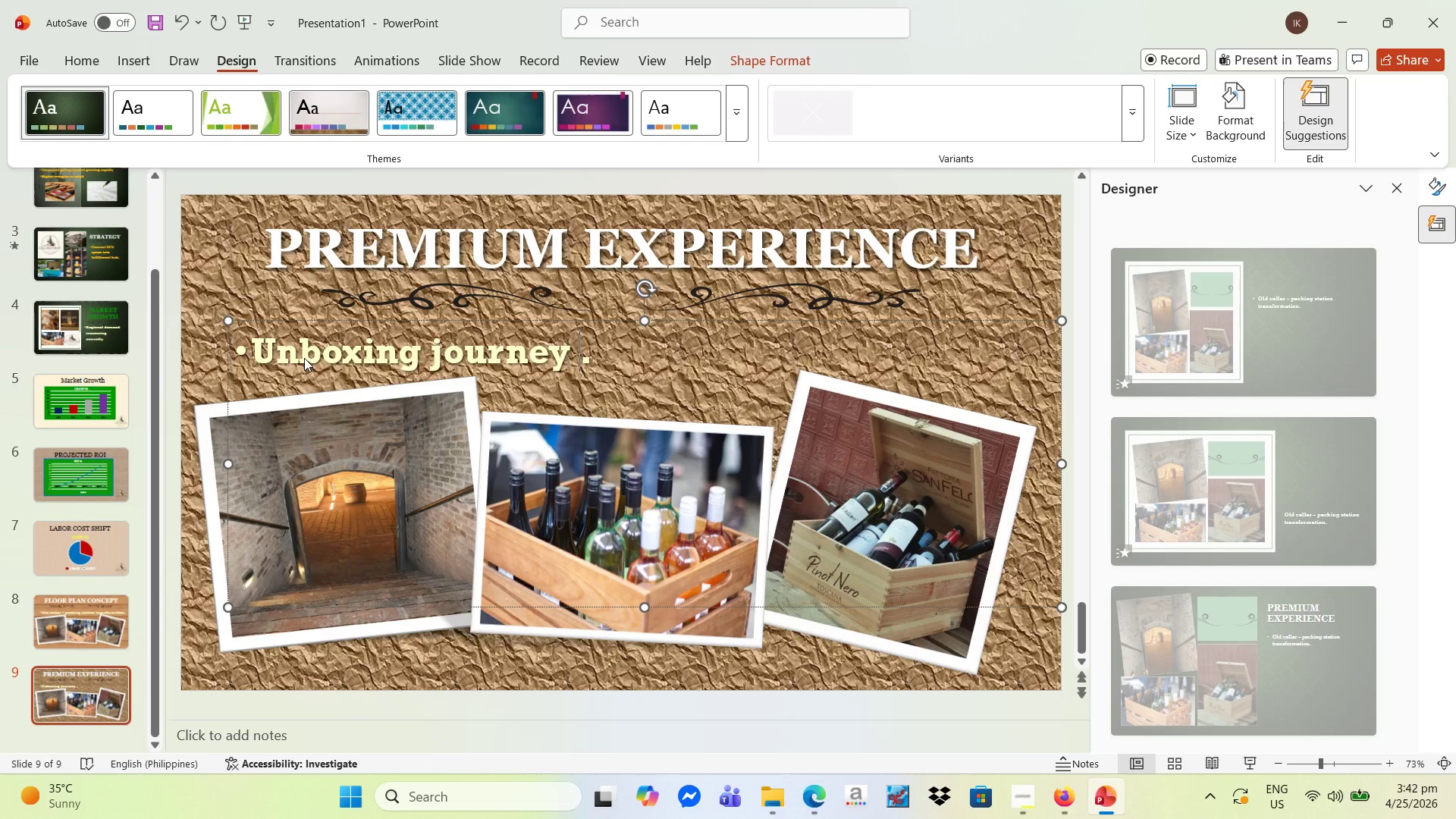 
key(Control+7)
 